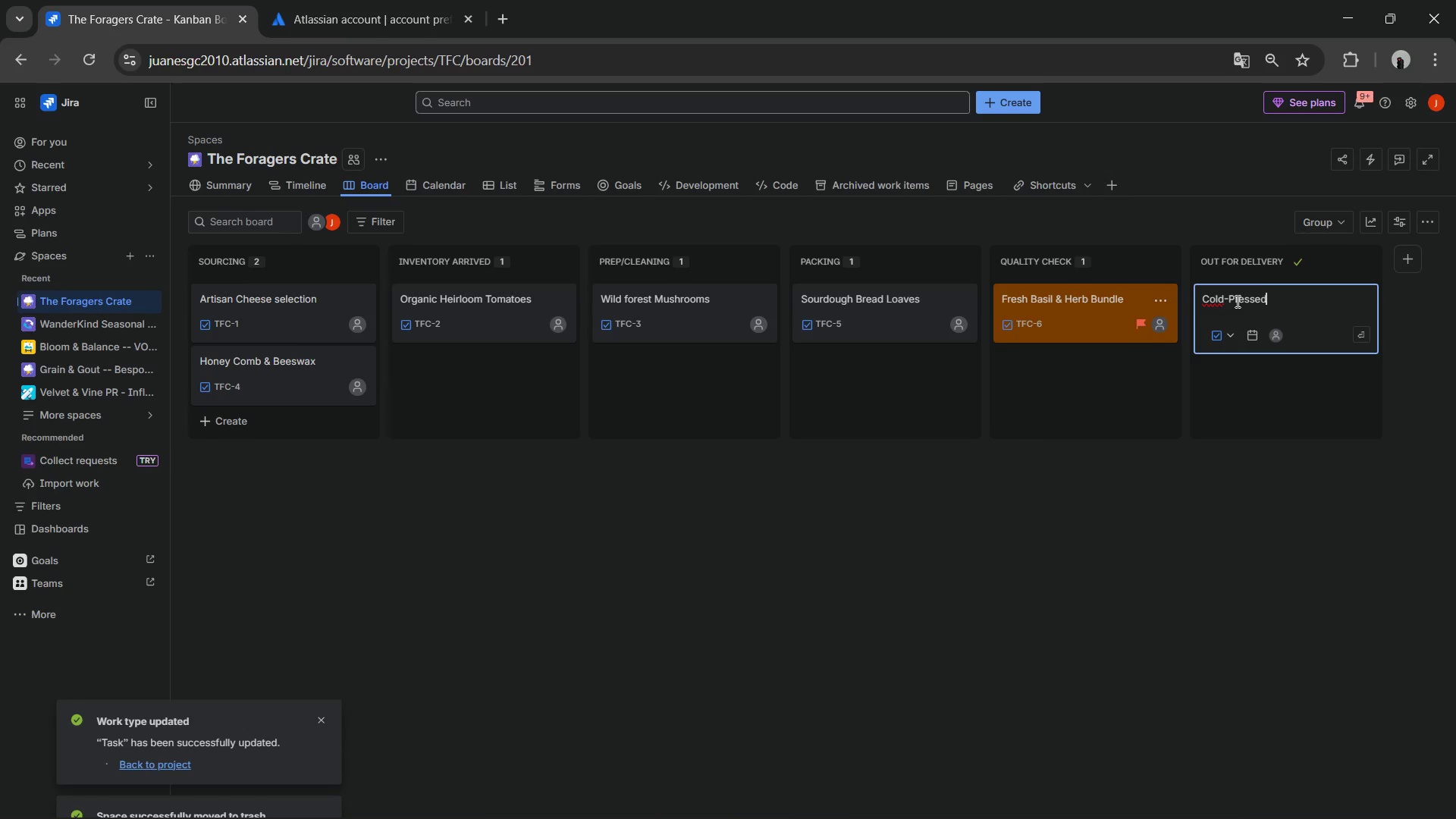 
type( Aple)
key(Backspace)
key(Backspace)
type(ple Cider3)
key(NumpadEnter)
 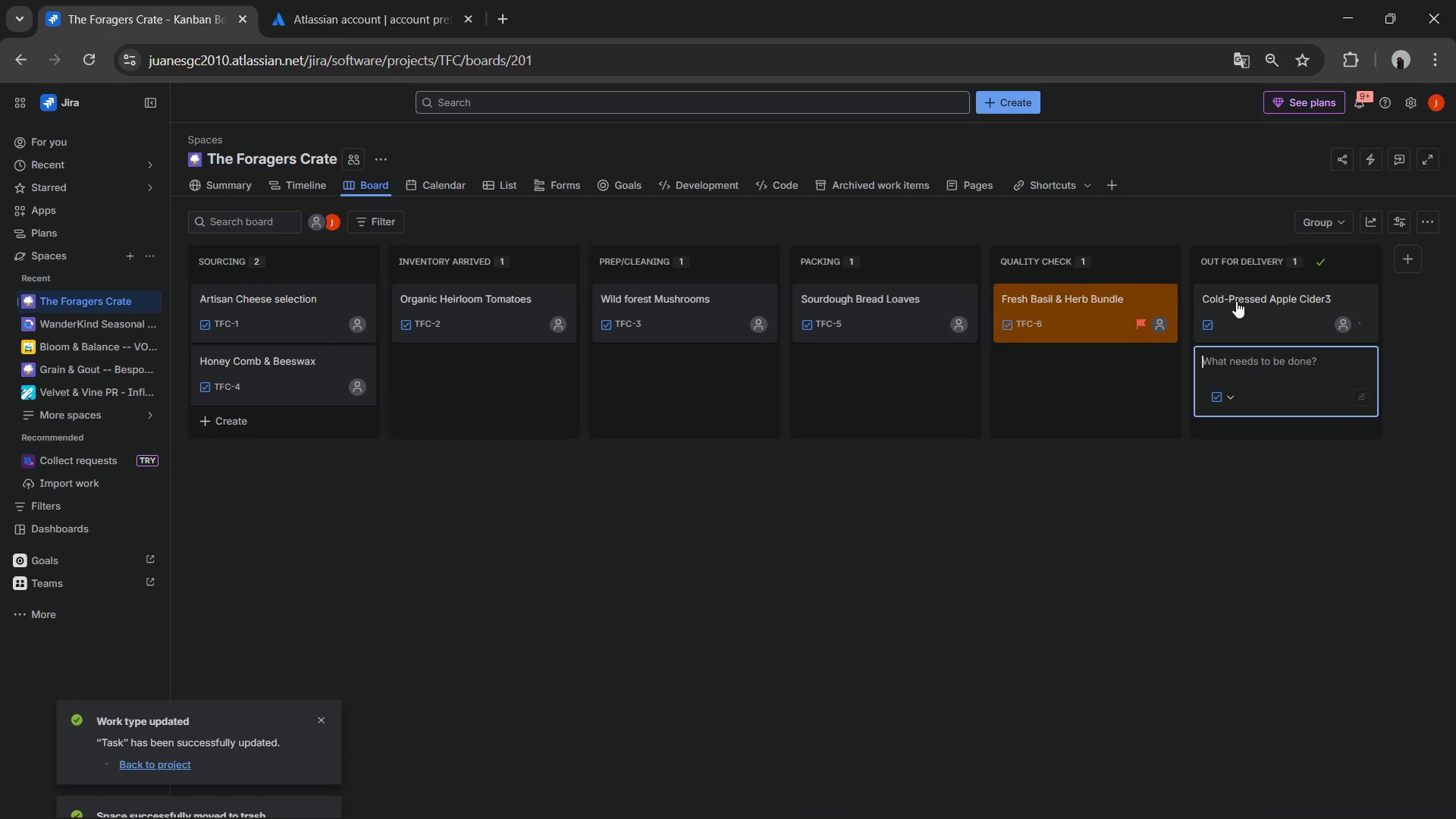 
left_click([1320, 301])
 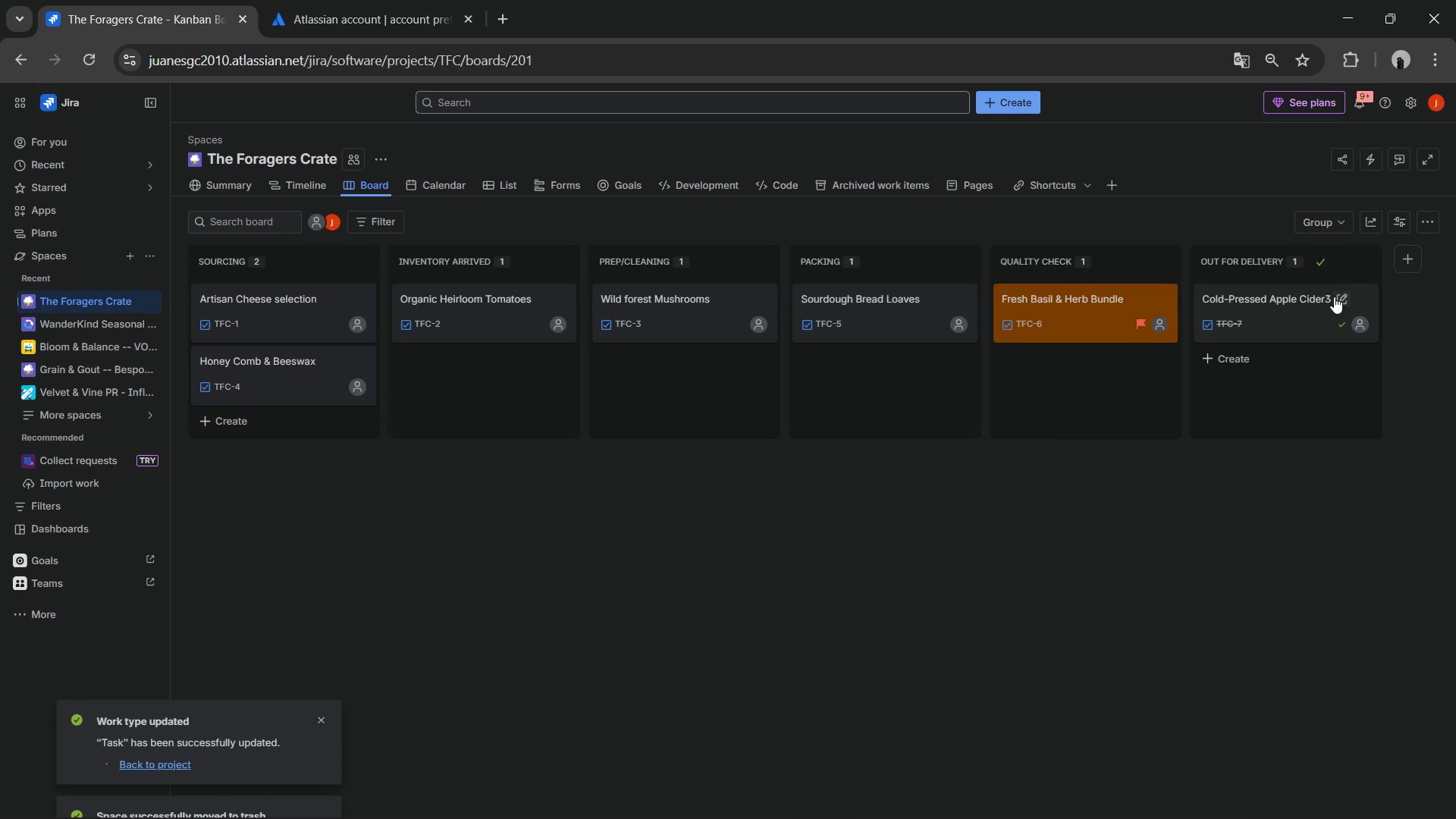 
left_click([1338, 296])
 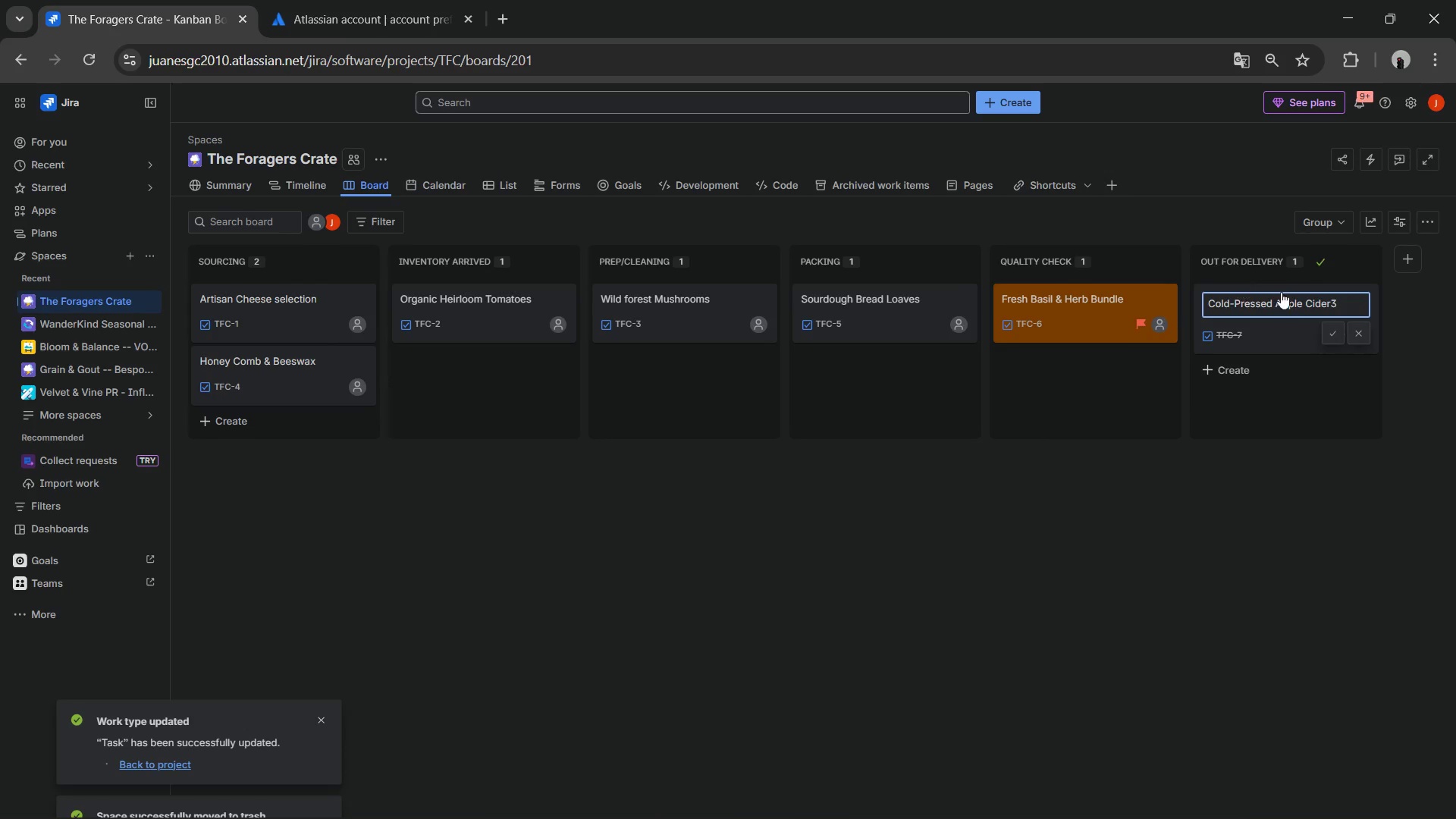 
left_click([1345, 303])
 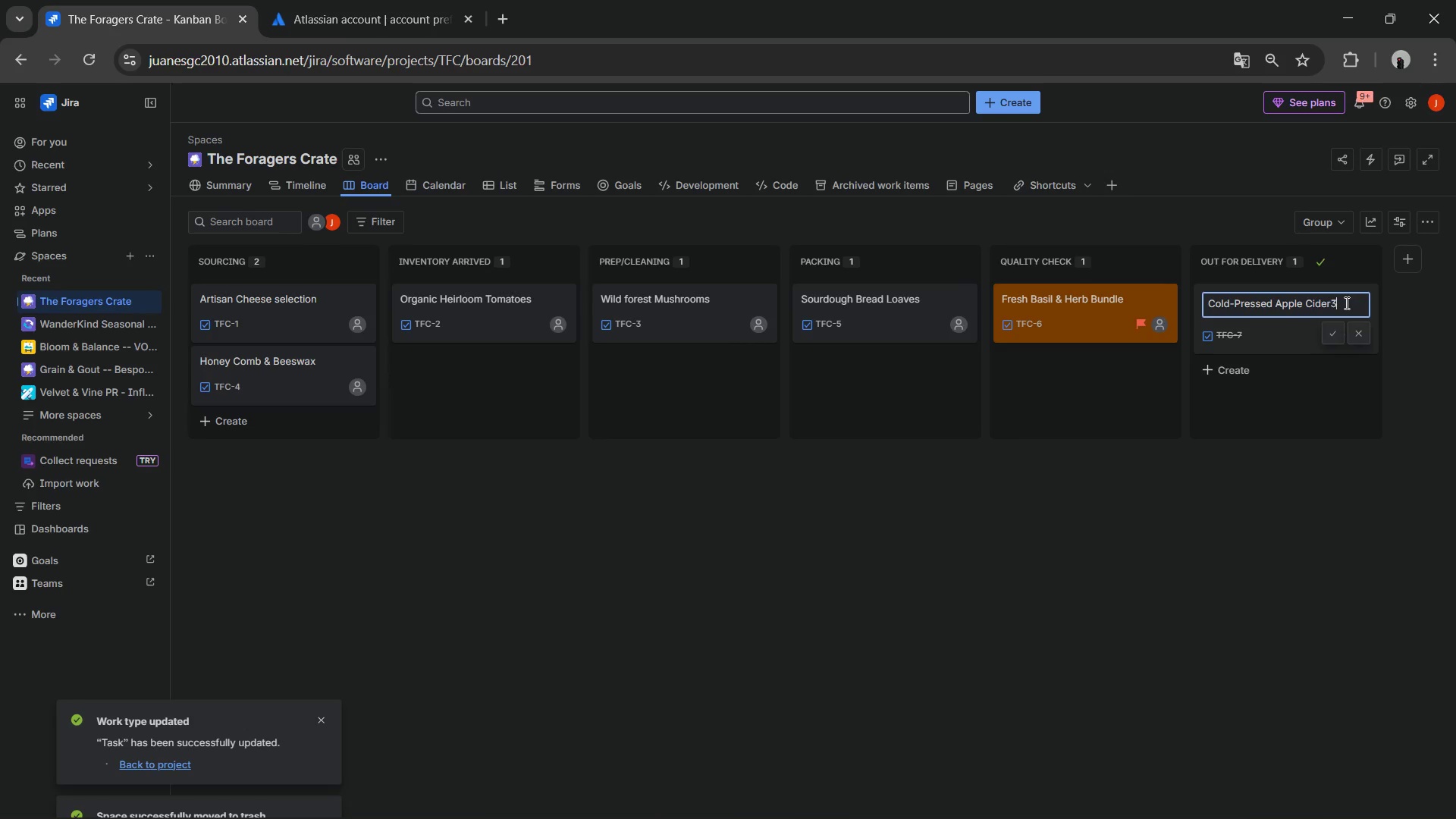 
key(Backspace)
 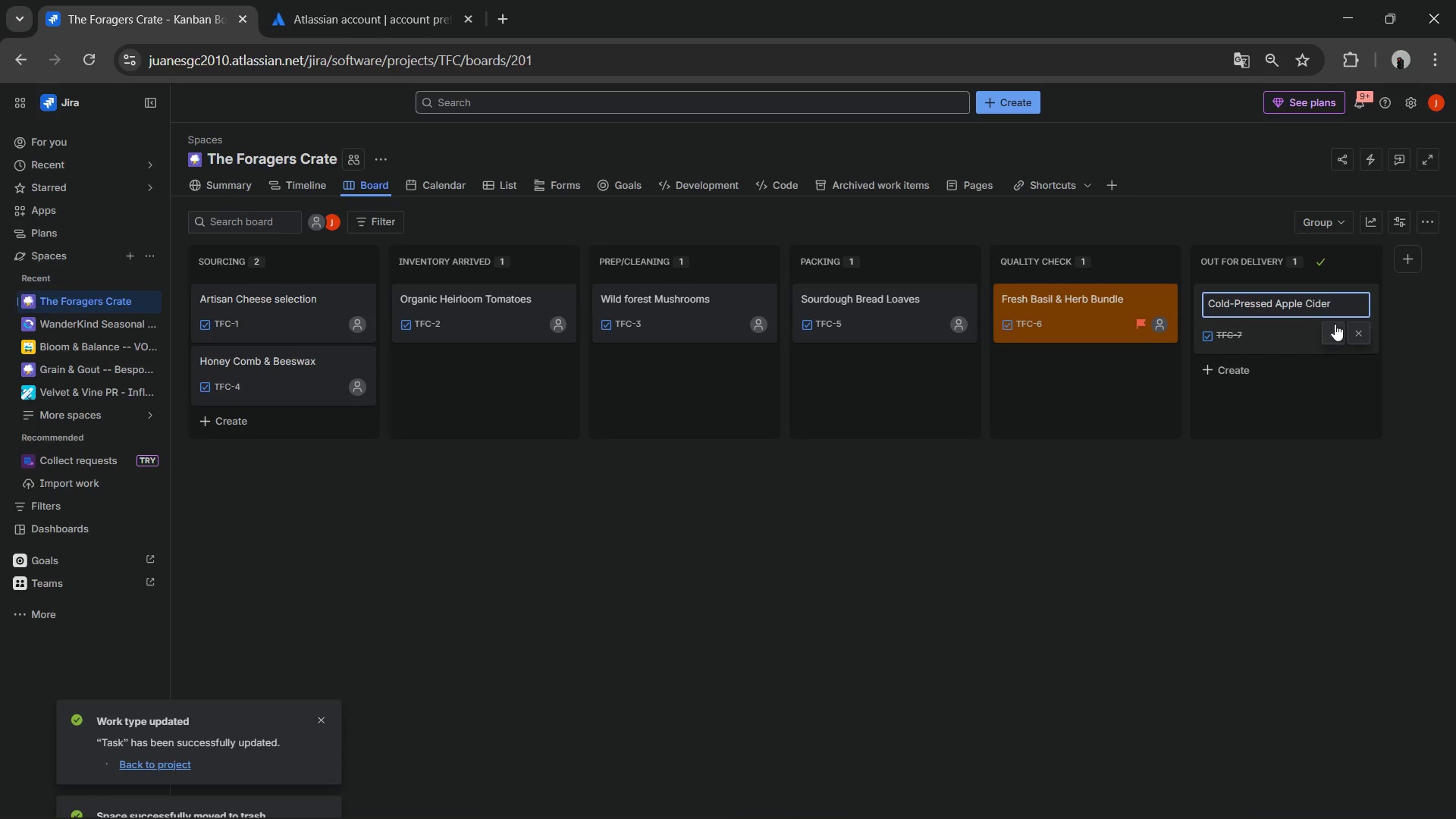 
left_click([1335, 325])
 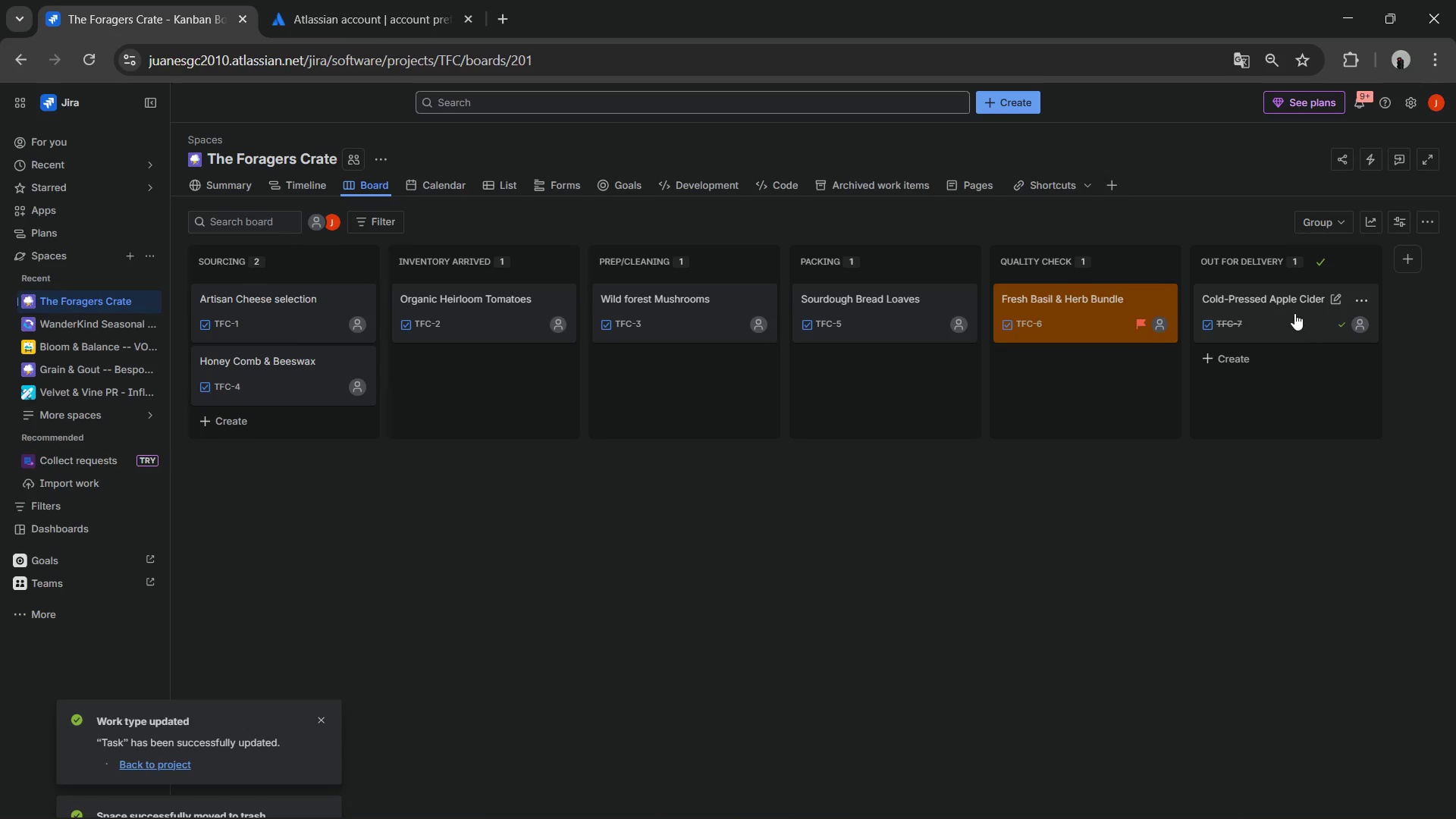 
left_click([1279, 300])
 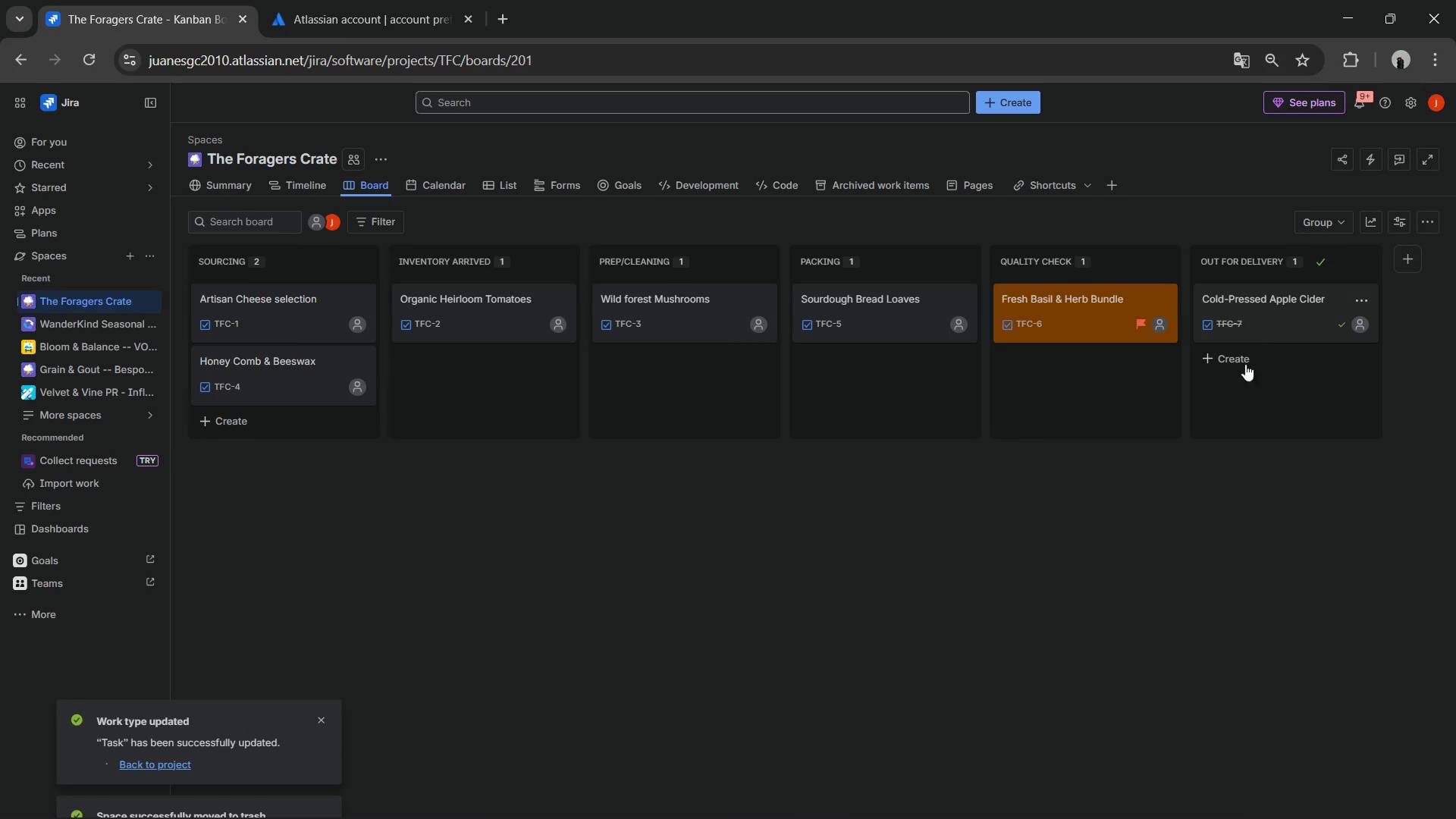 
left_click([1247, 302])
 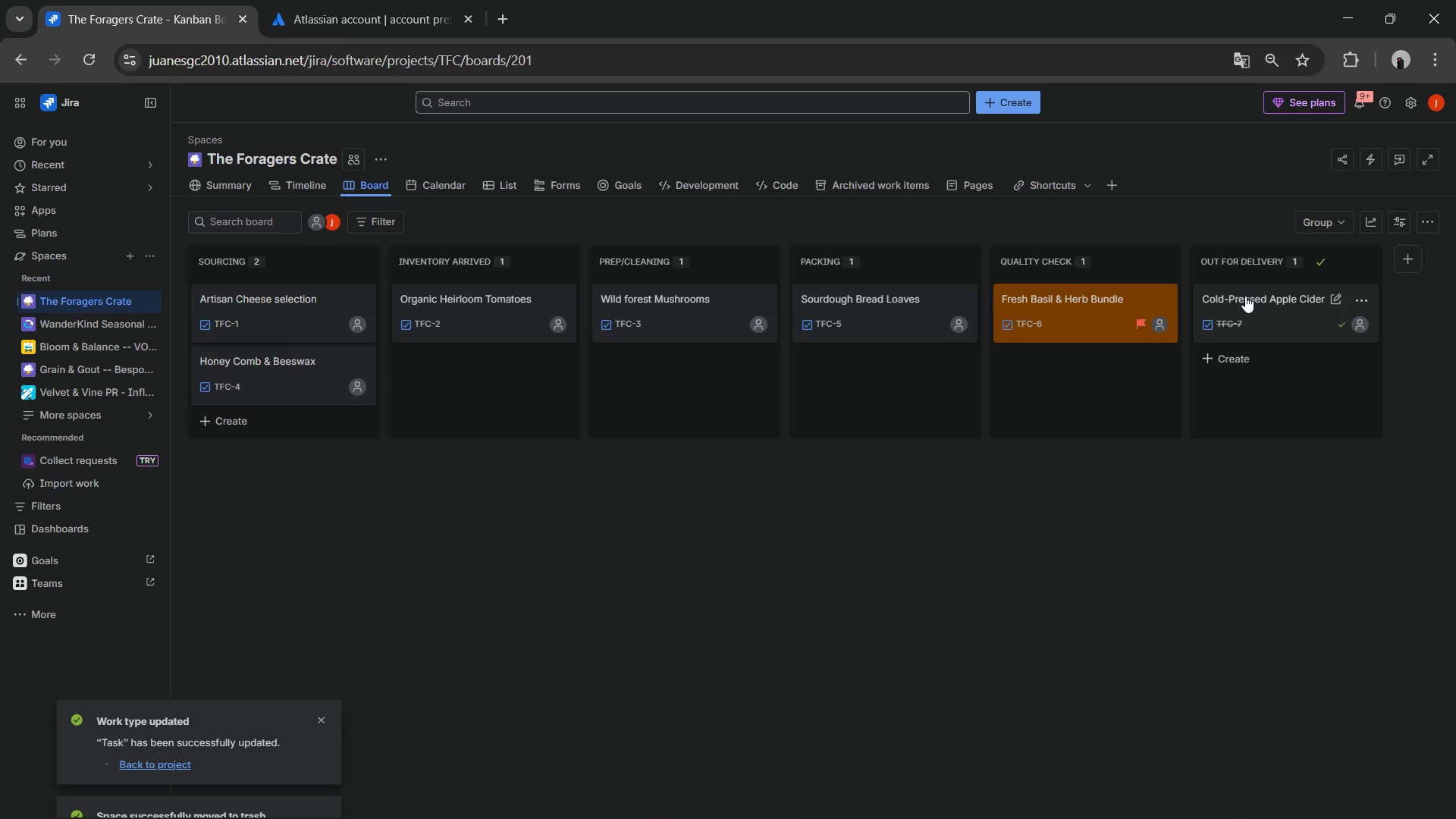 
double_click([1245, 296])
 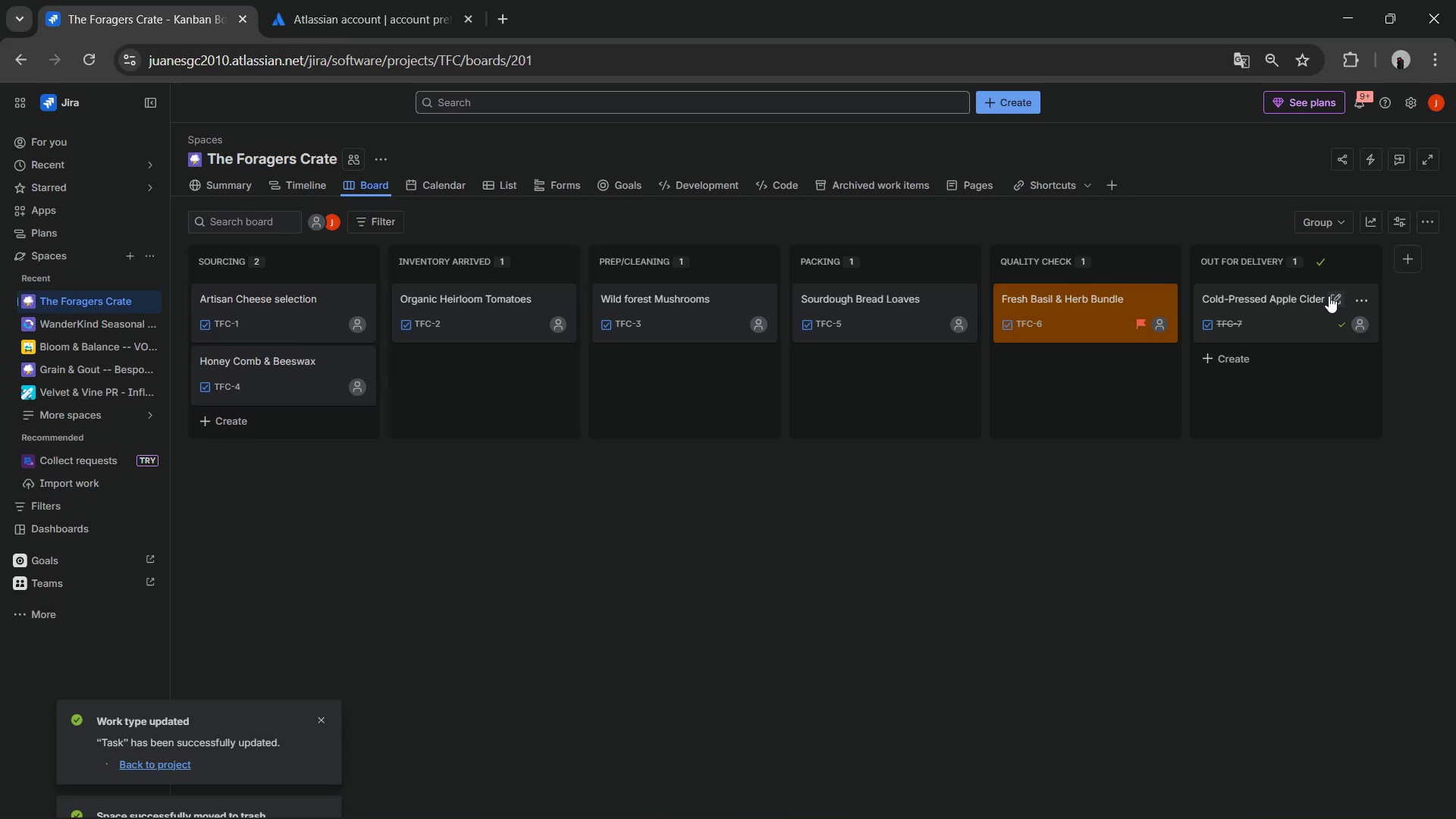 
left_click([1329, 296])
 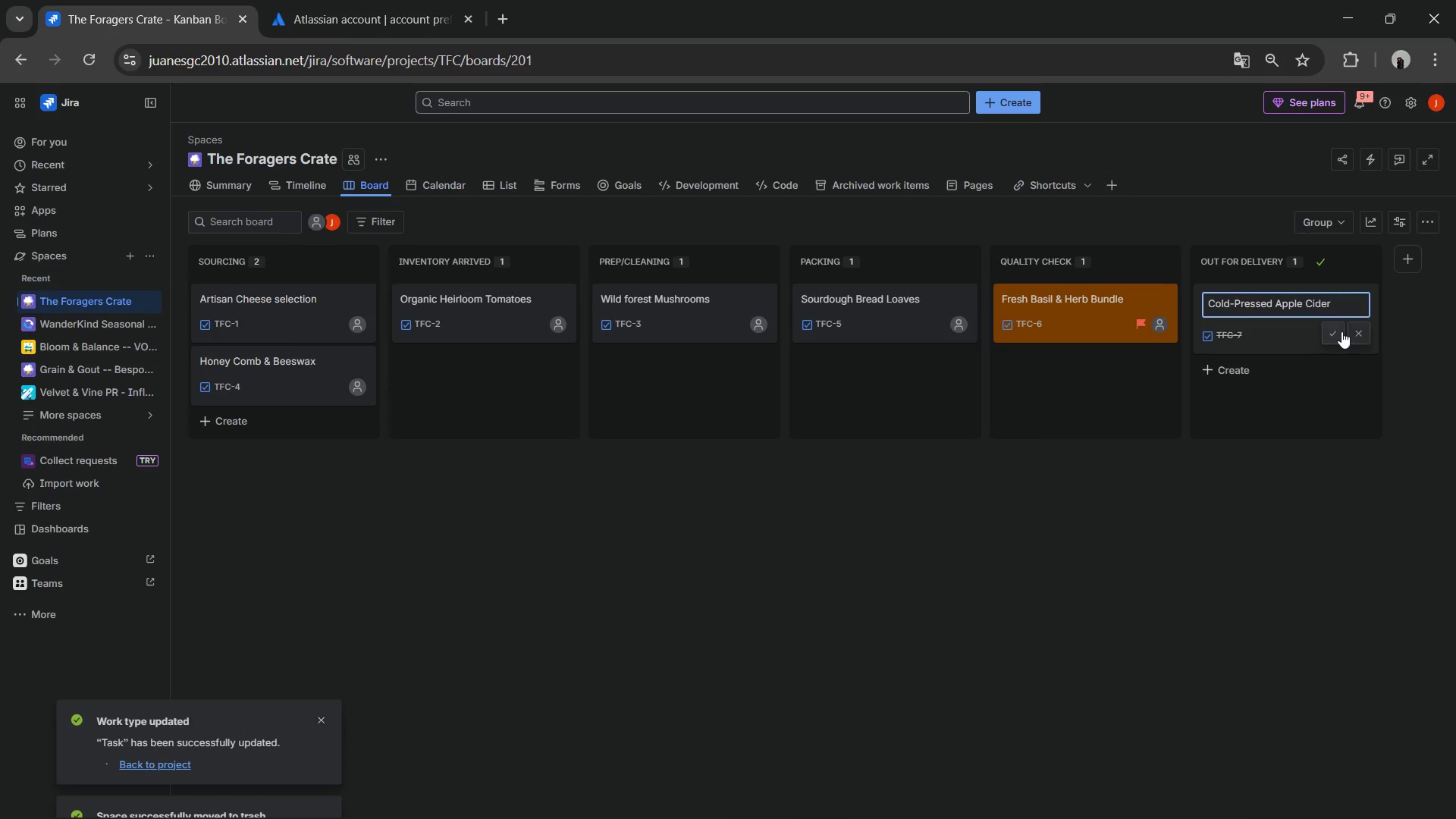 
left_click([1355, 331])
 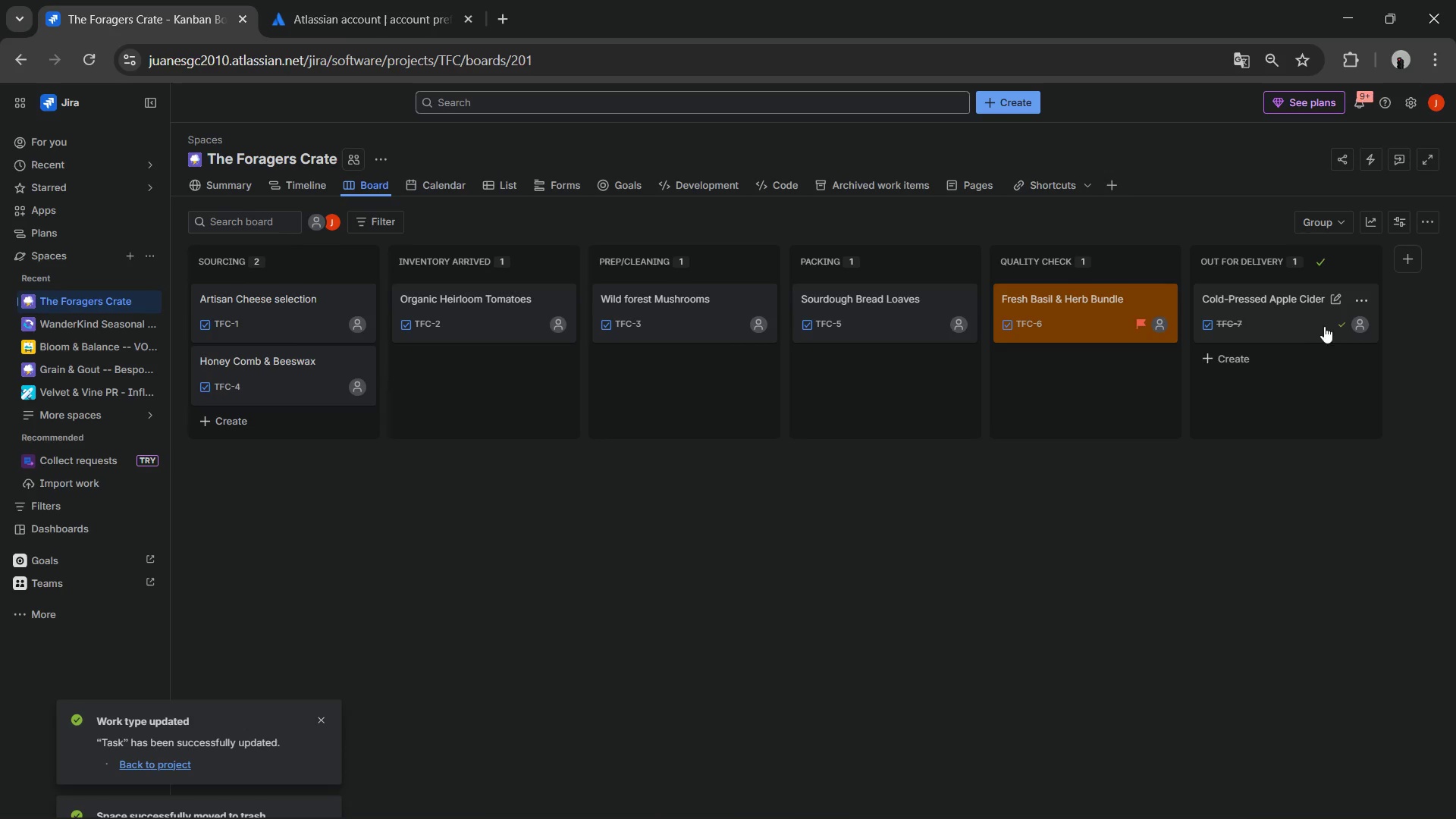 
double_click([1311, 318])
 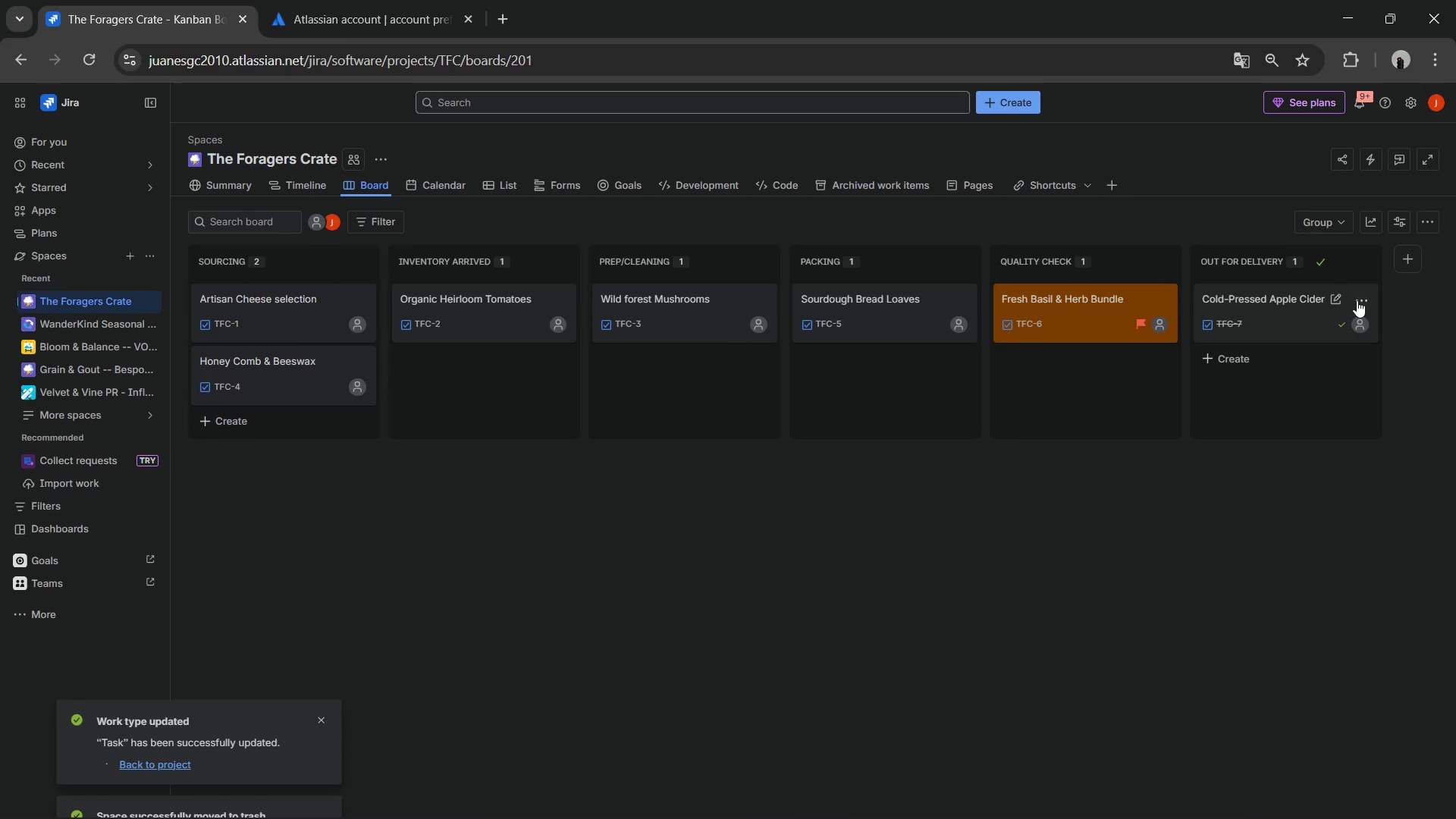 
left_click([1360, 297])
 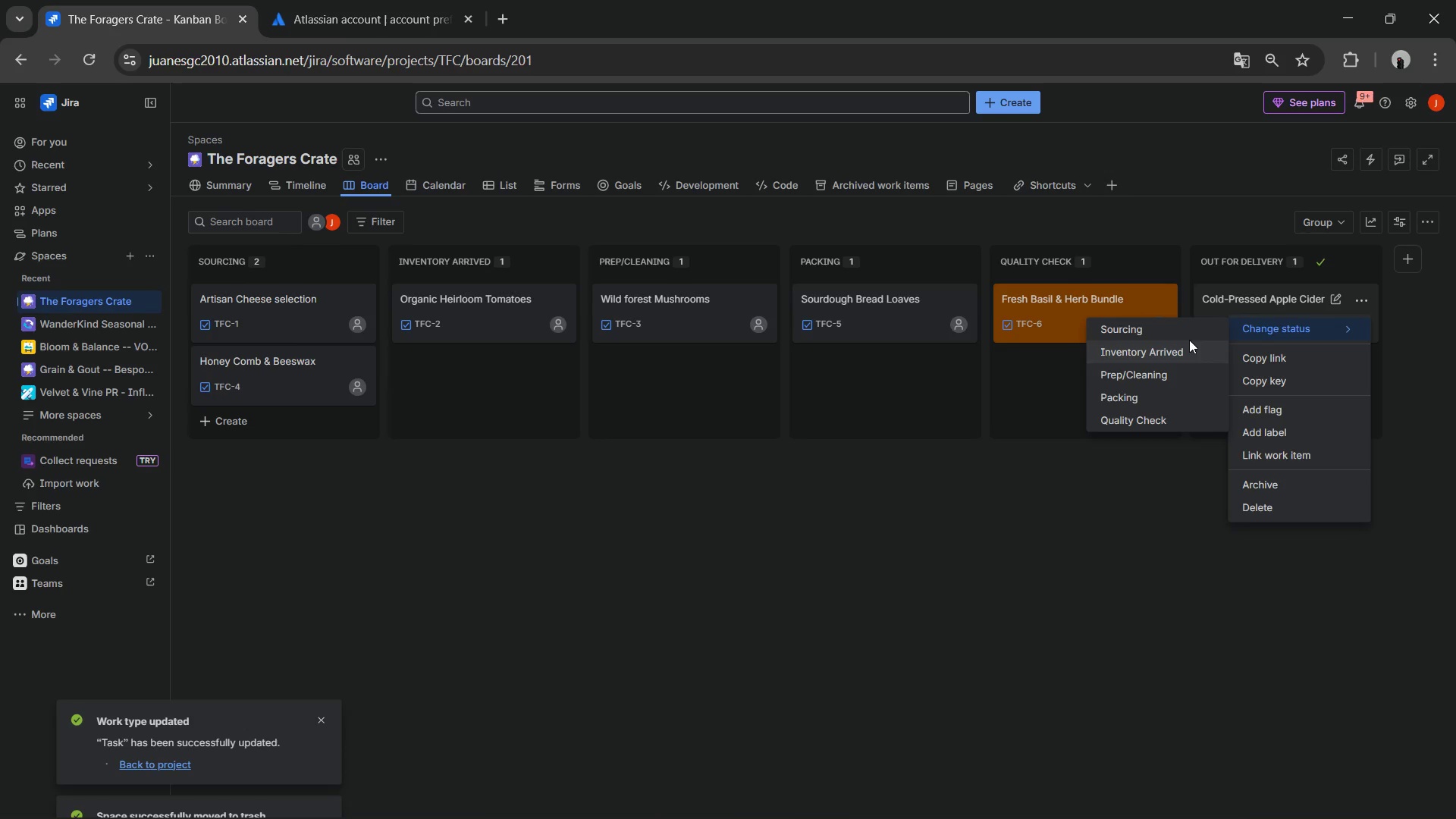 
left_click([1147, 521])
 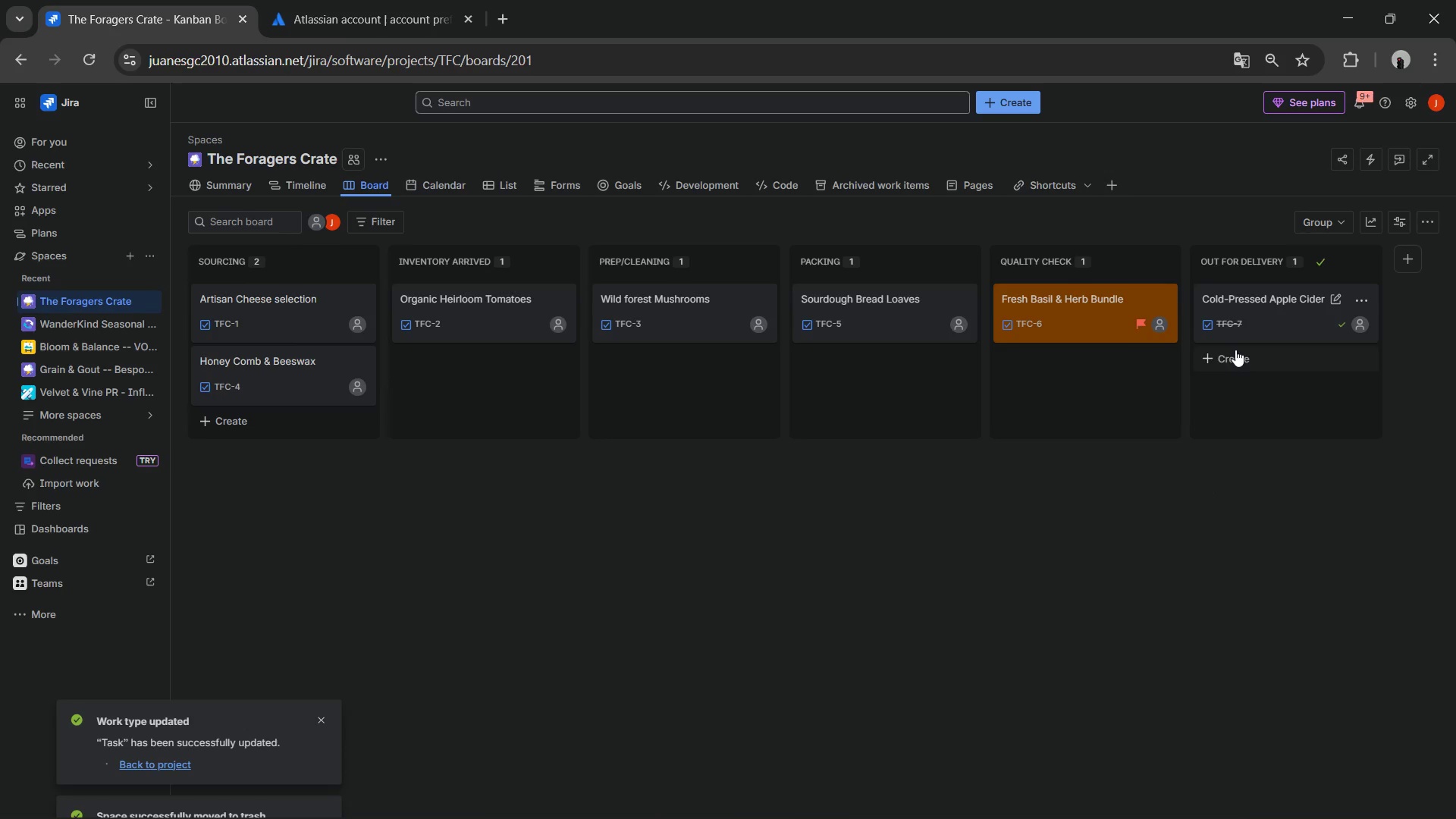 
right_click([1244, 317])
 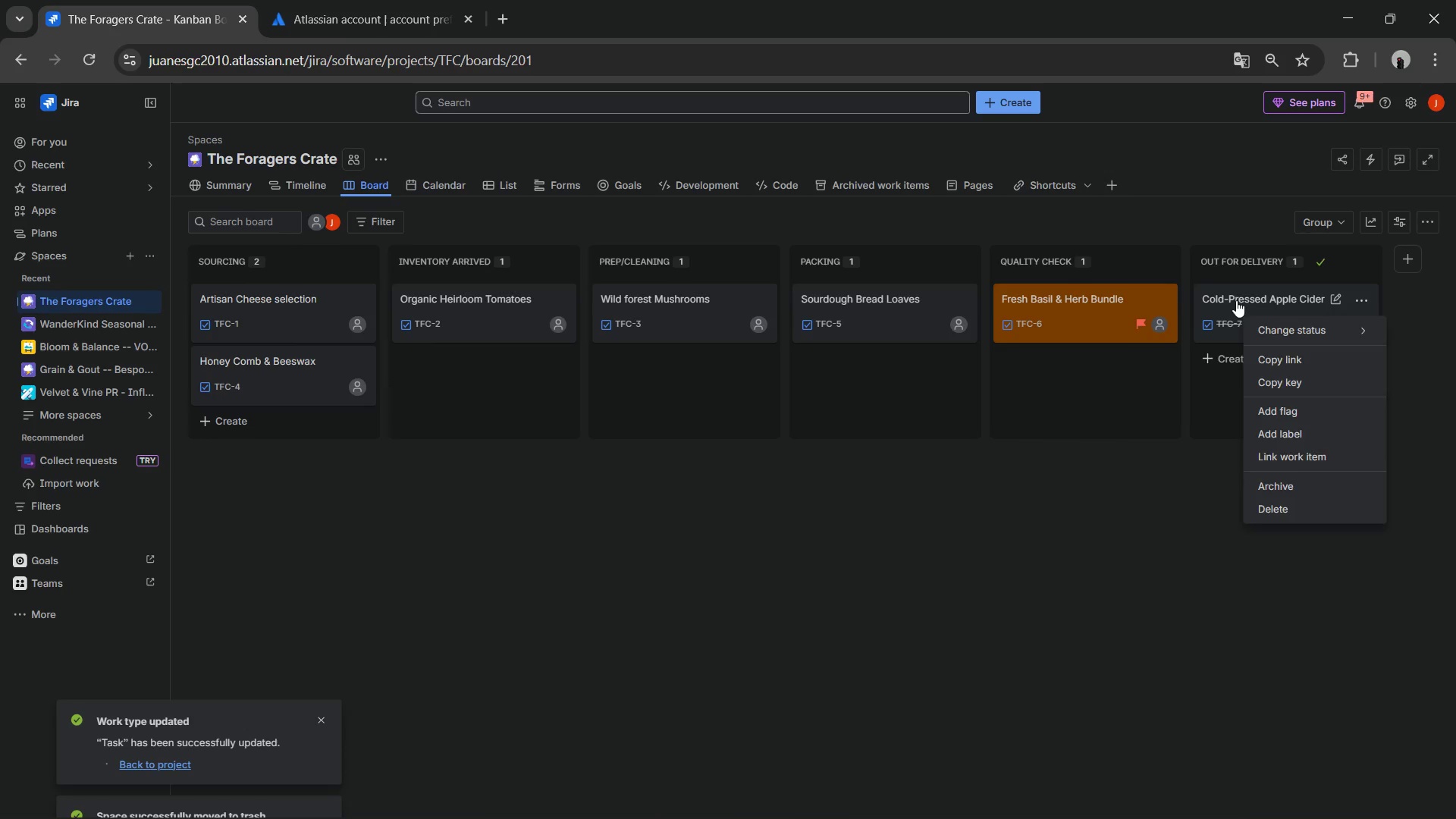 
double_click([1236, 300])
 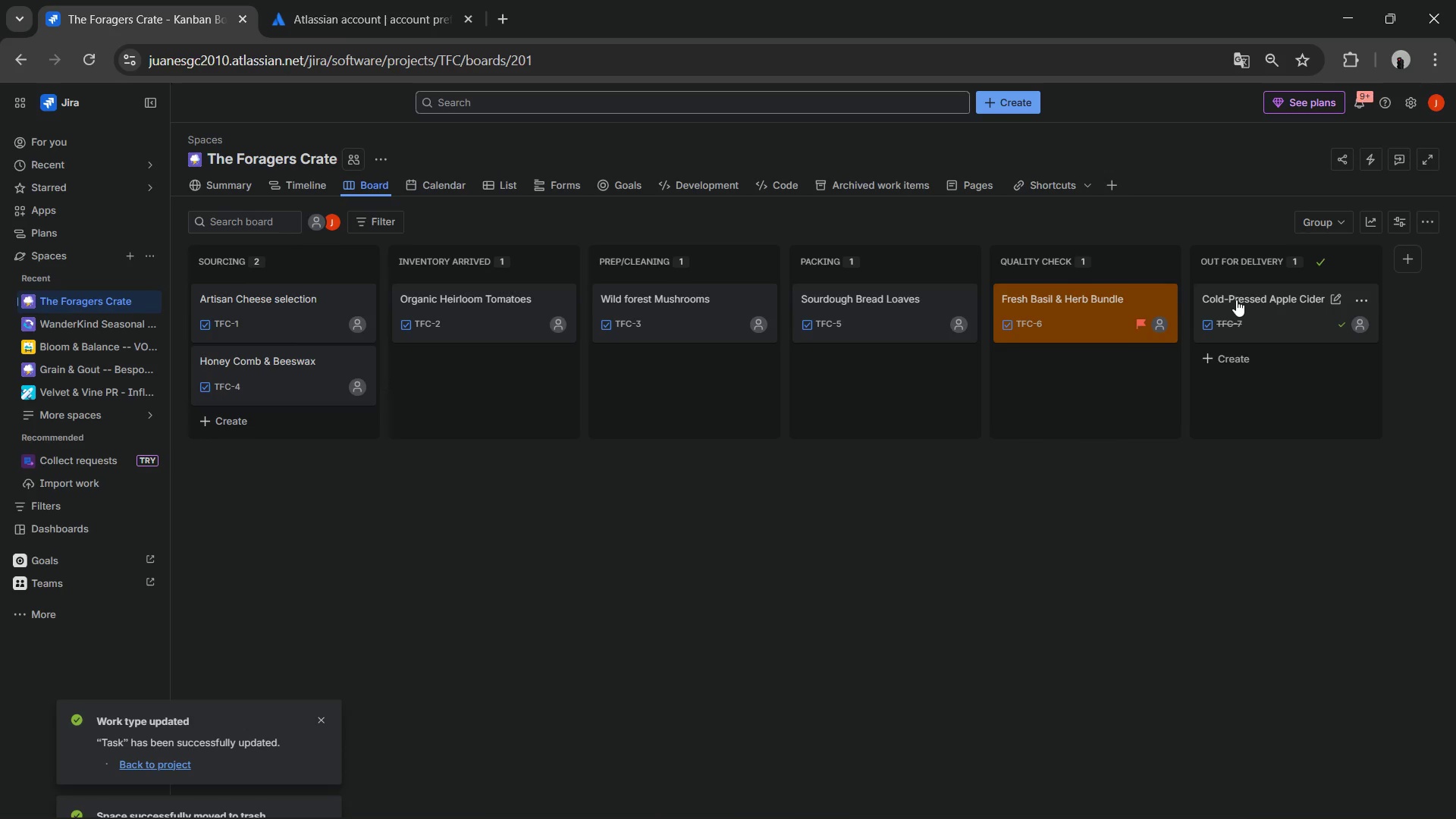 
triple_click([1236, 300])
 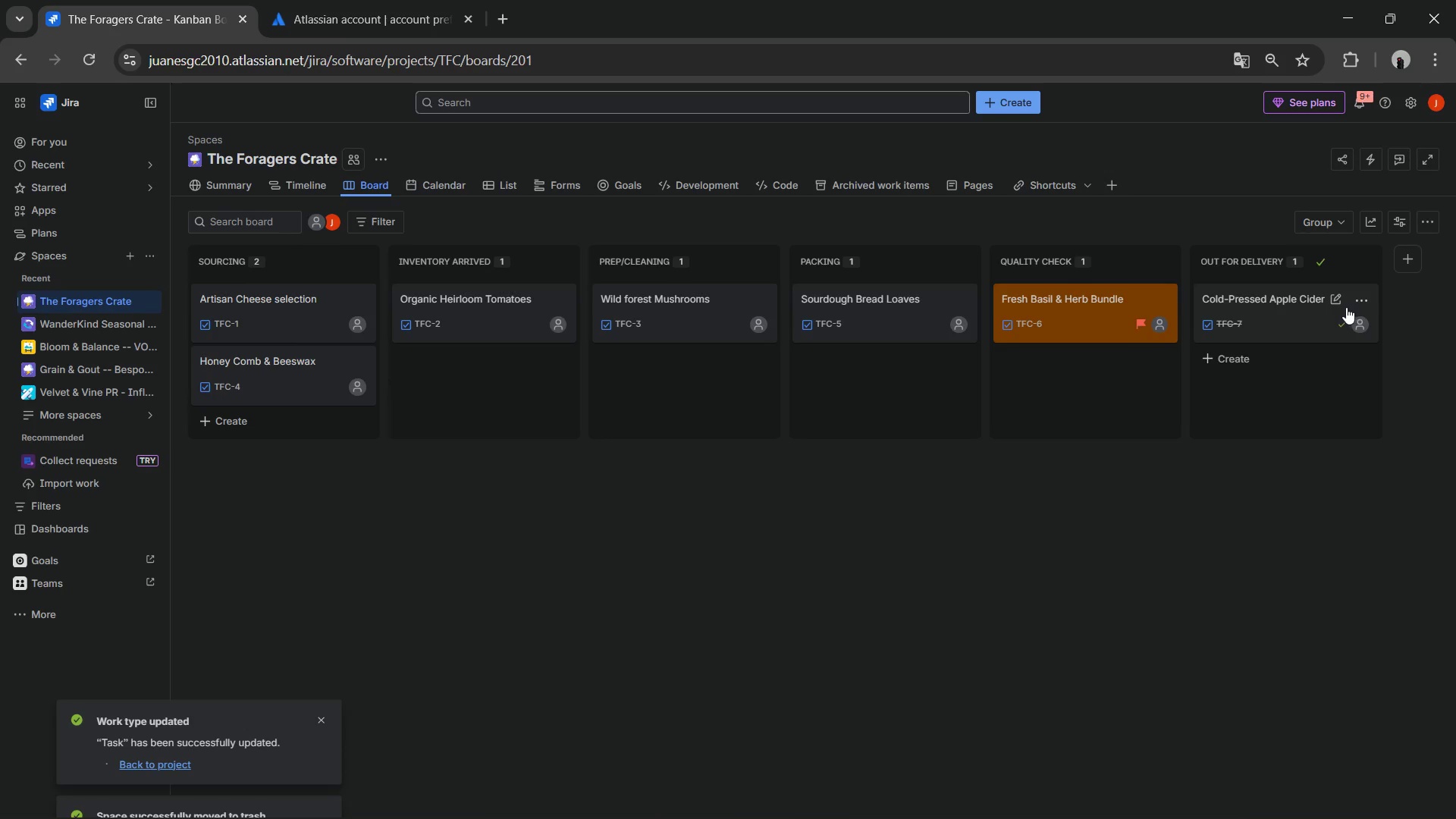 
left_click([1363, 300])
 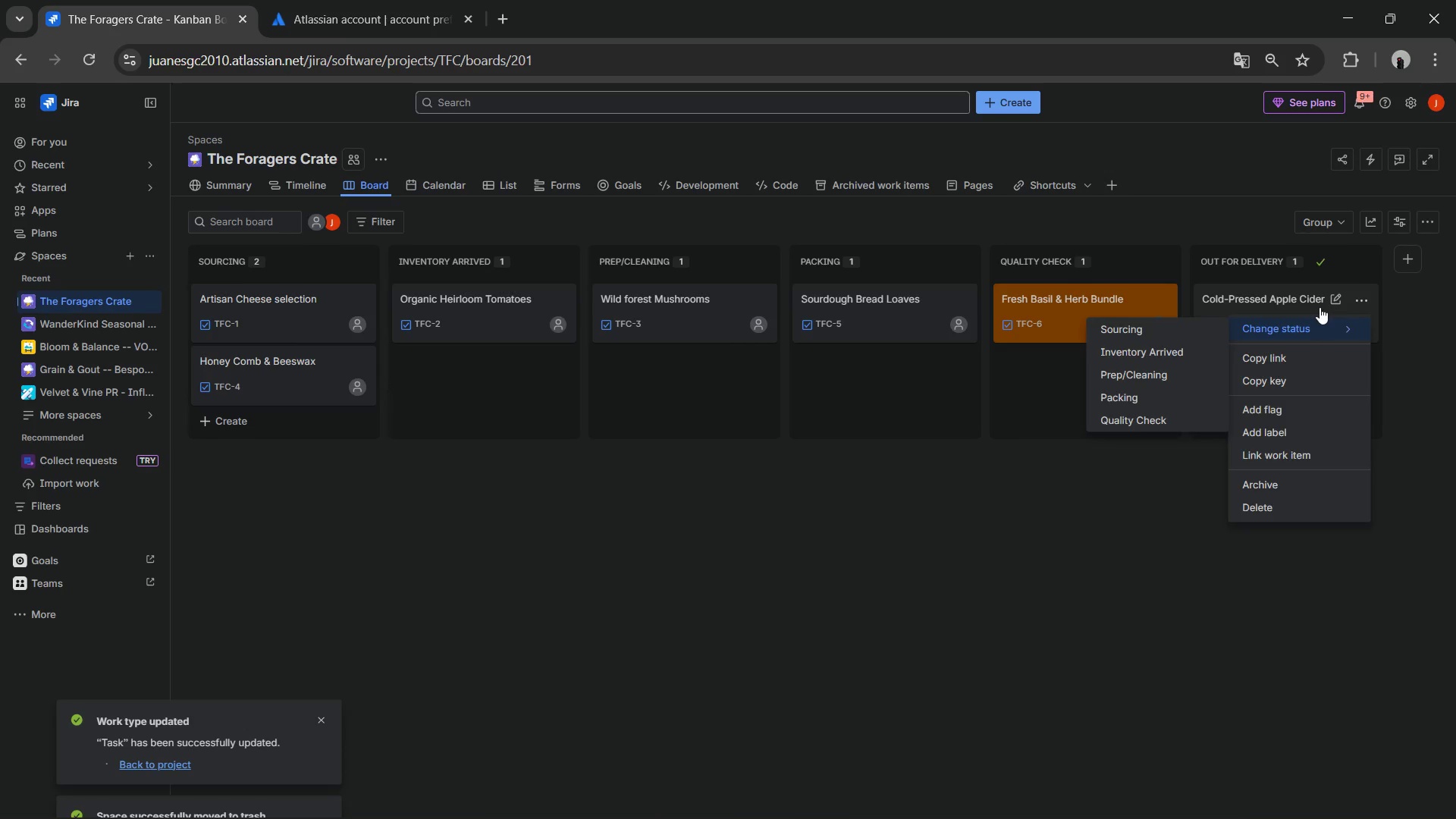 
double_click([1307, 300])
 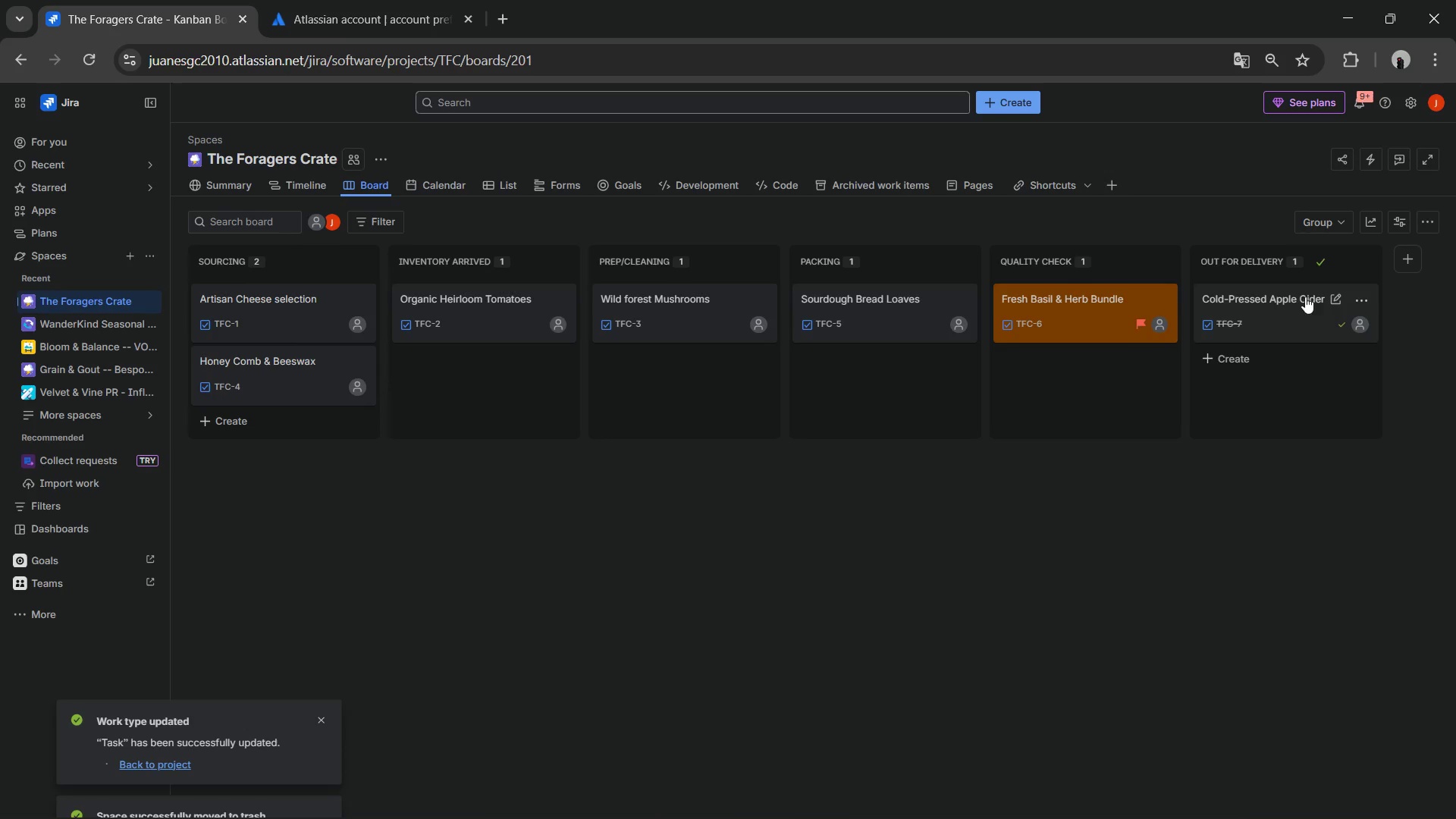 
triple_click([1305, 297])
 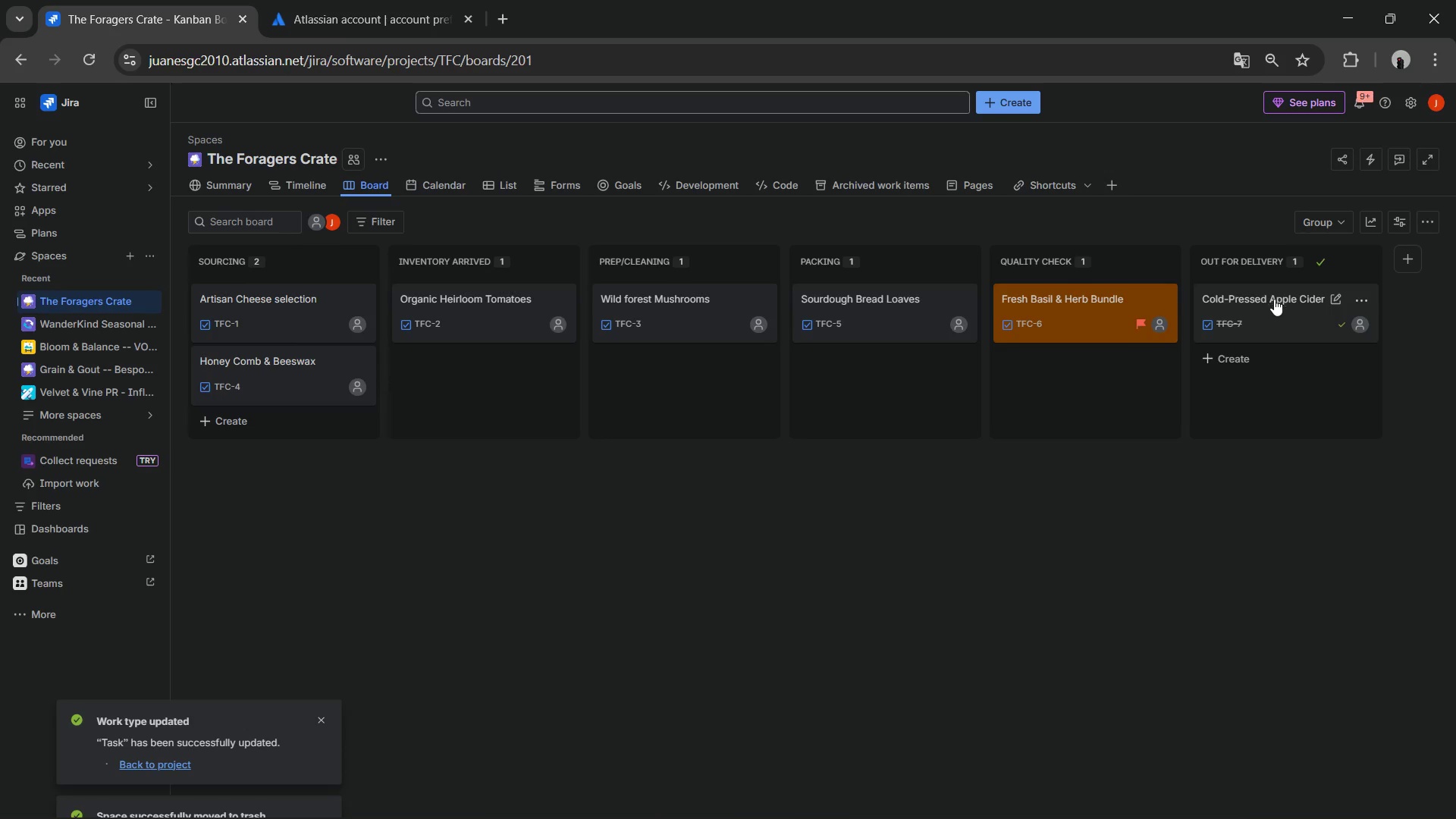 
right_click([1343, 309])
 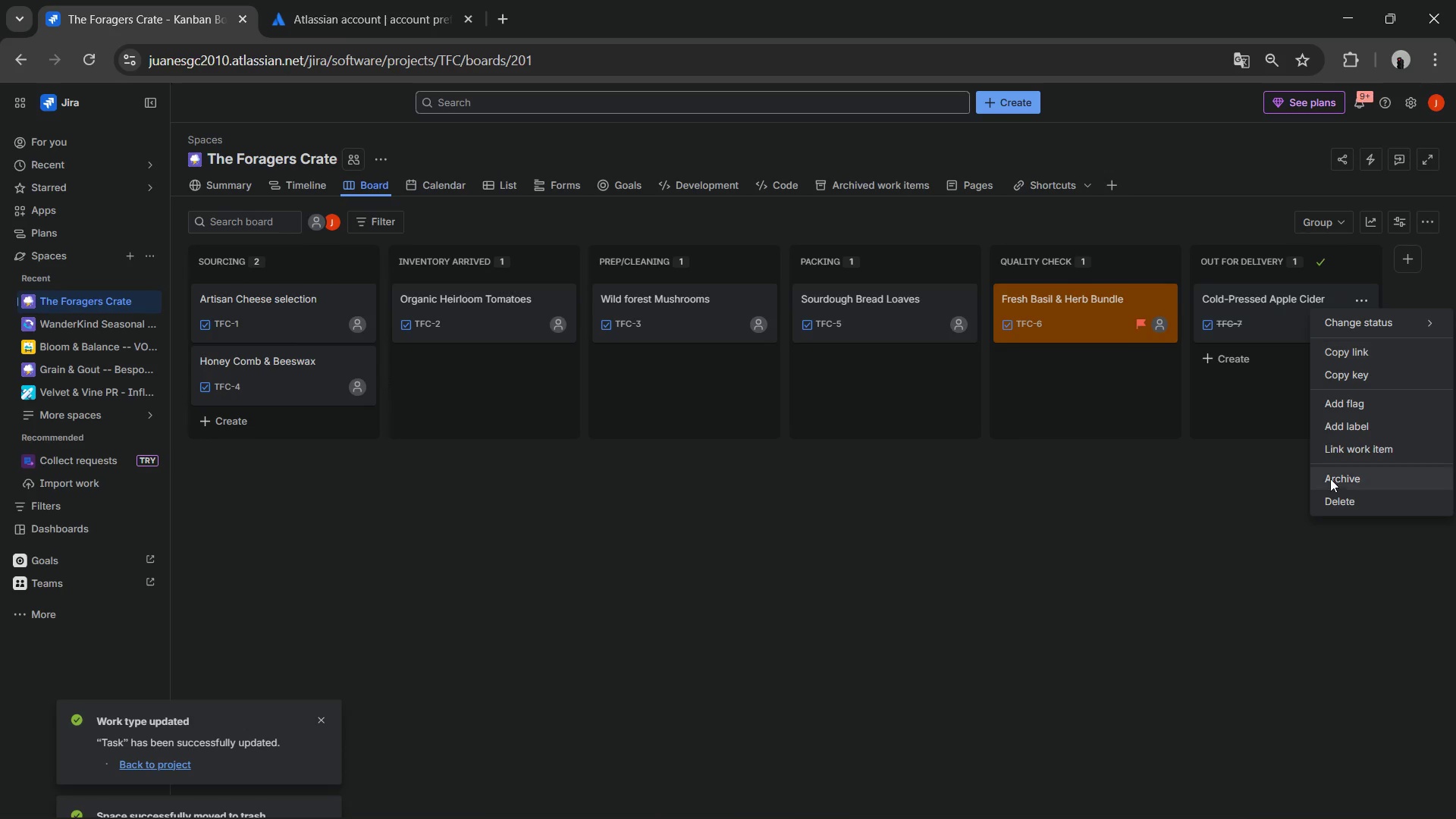 
left_click([1336, 509])
 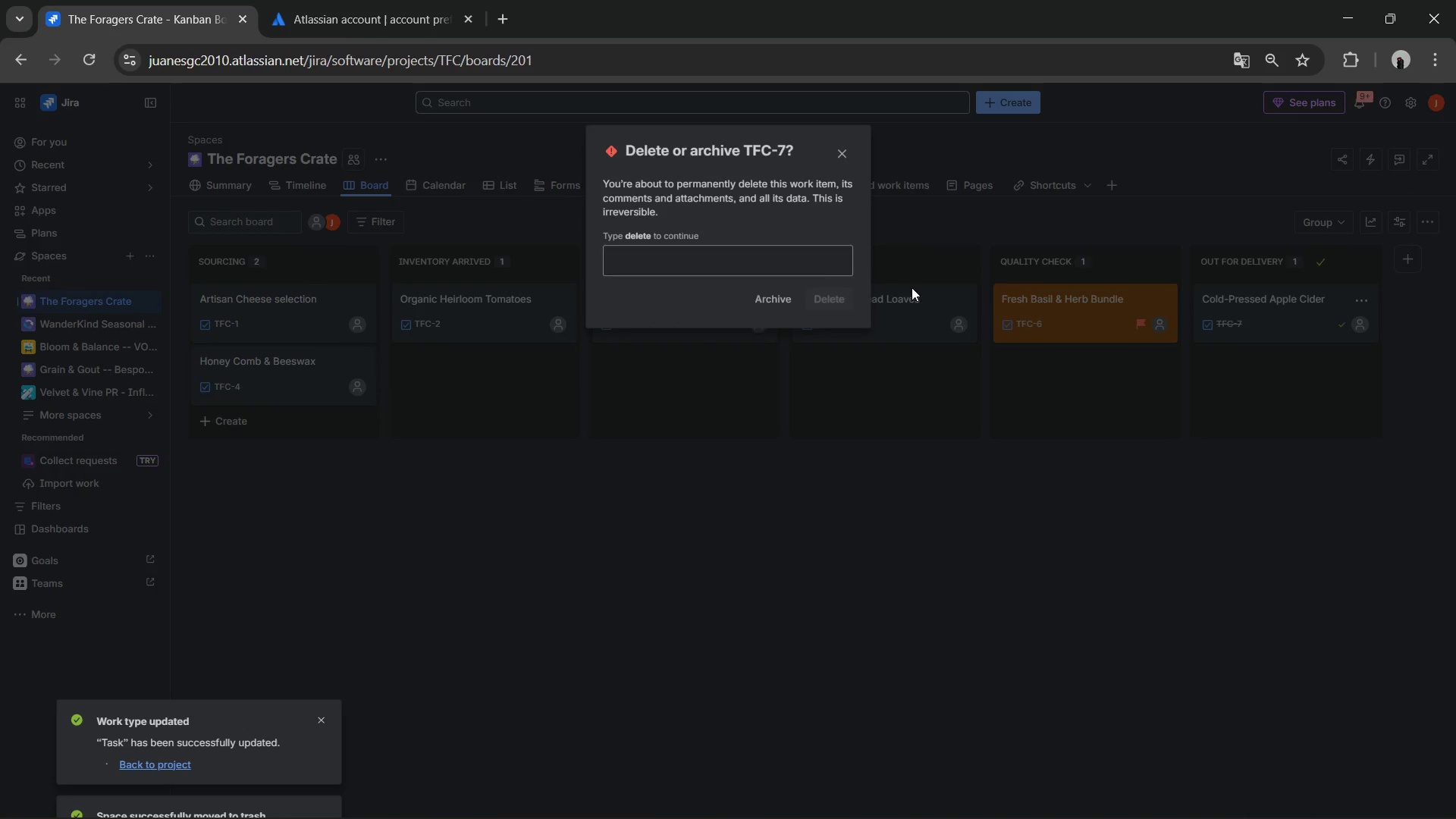 
left_click([777, 275])
 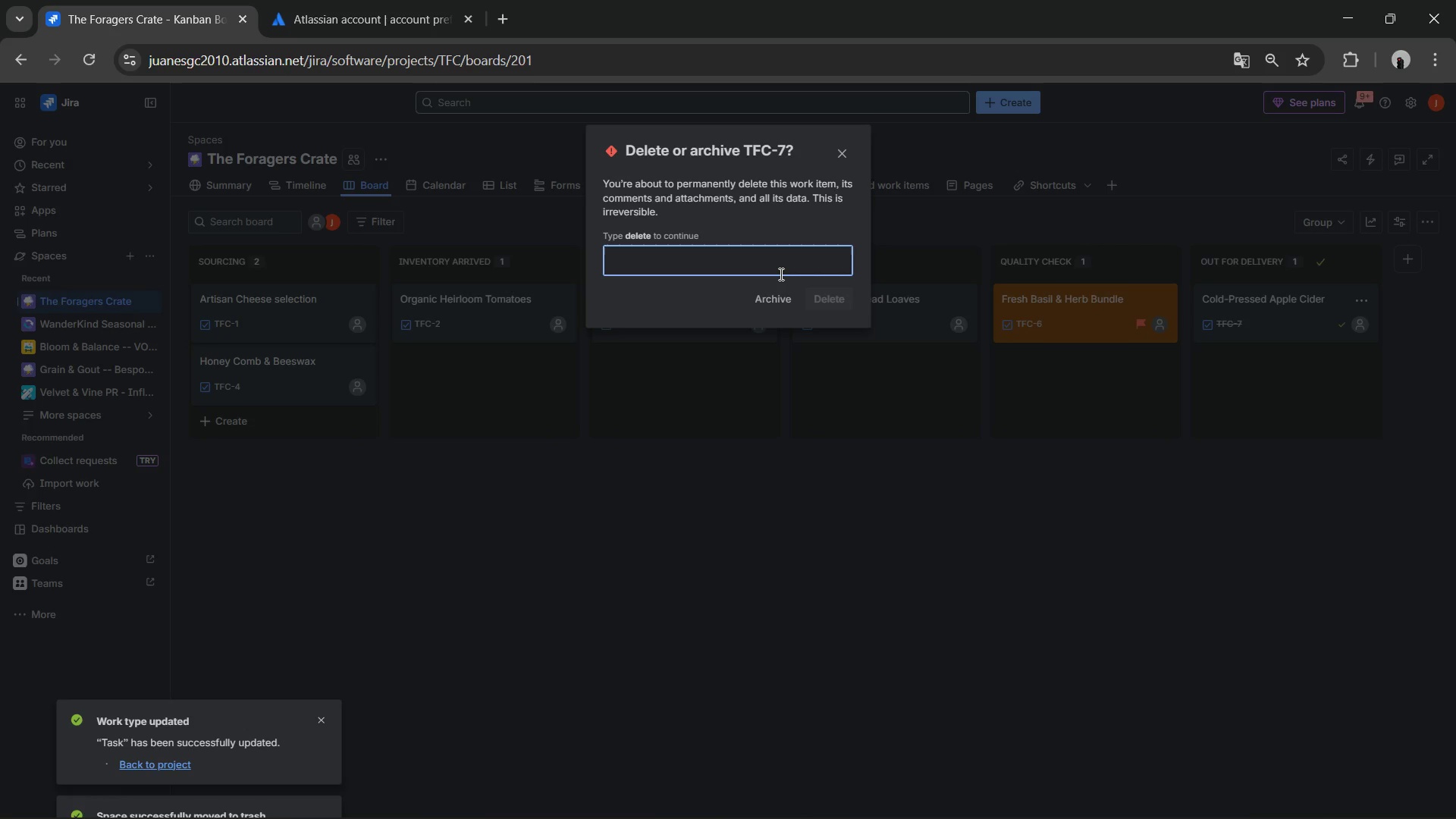 
type(delete)
 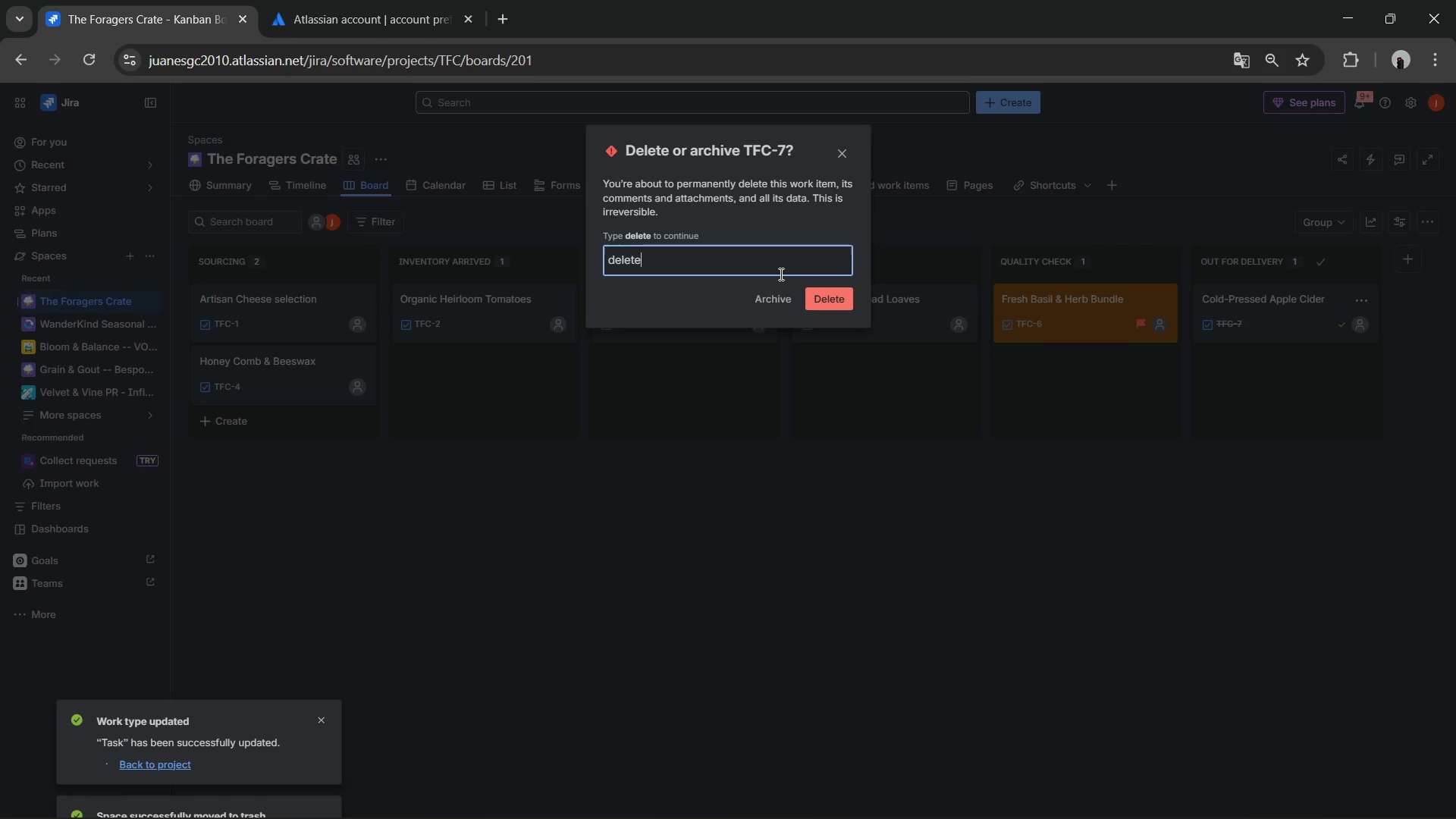 
key(Enter)
 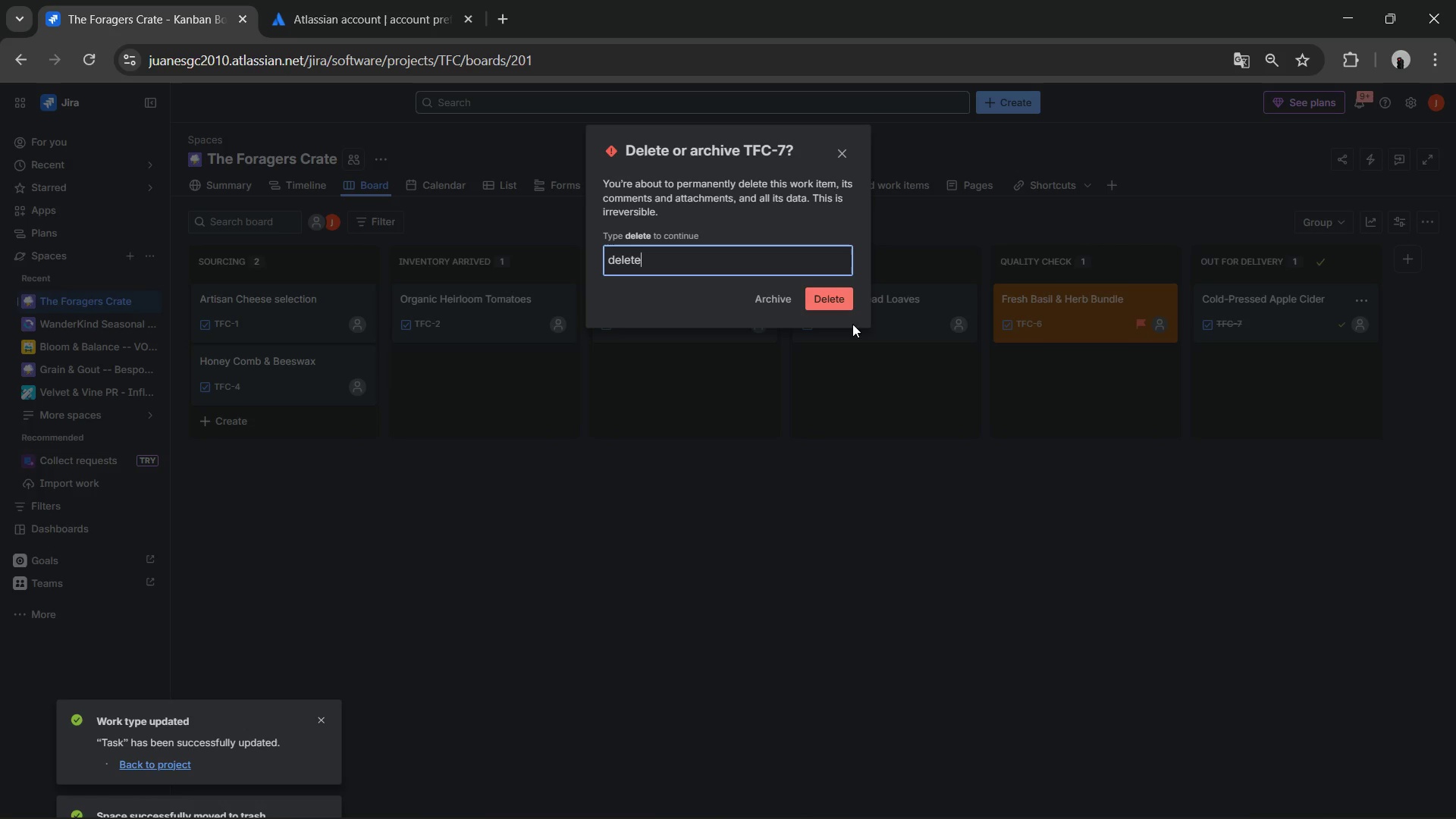 
left_click([833, 298])
 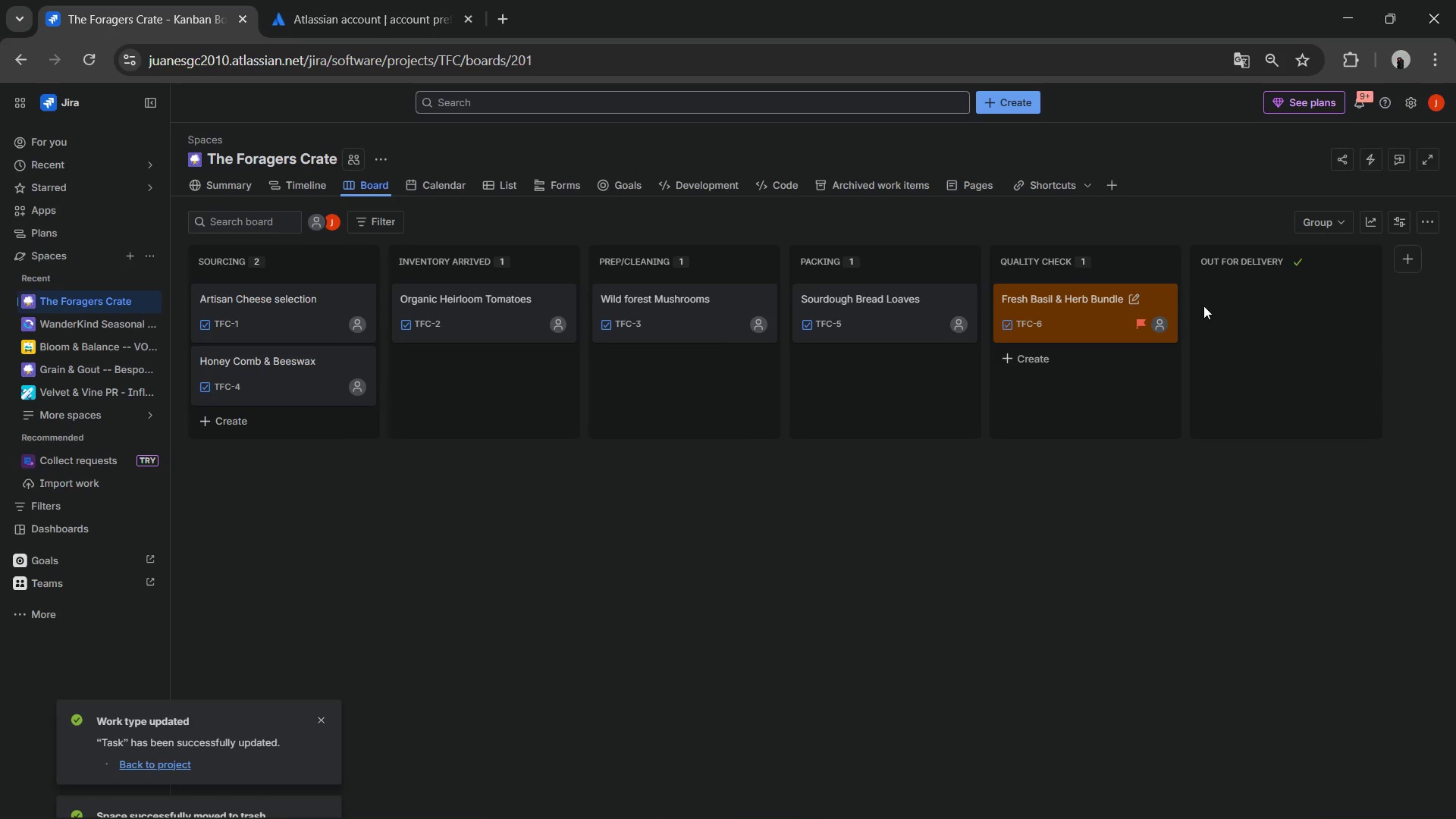 
left_click([1225, 303])
 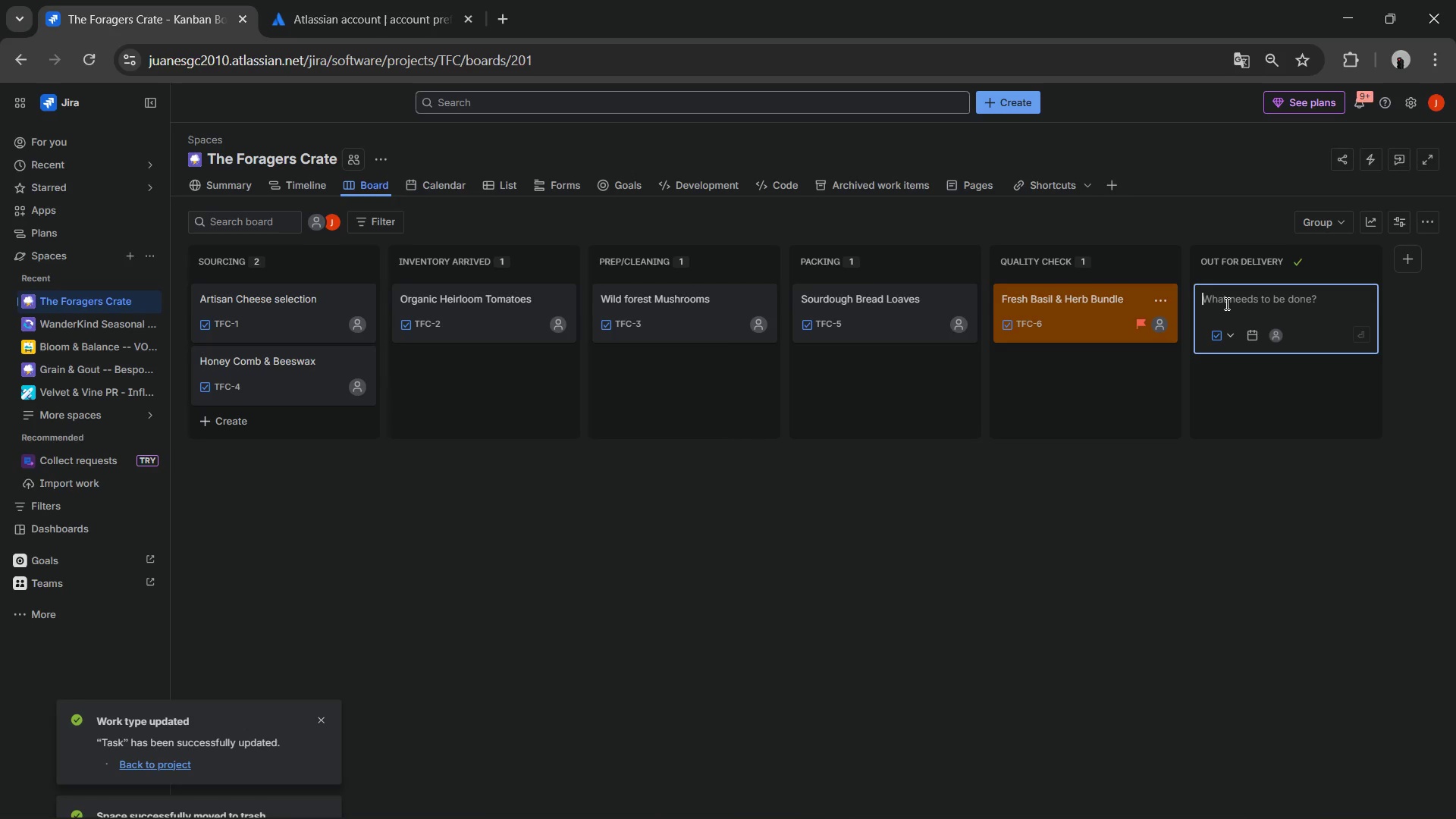 
type(Coldn)
key(Backspace)
type( Pressed )
 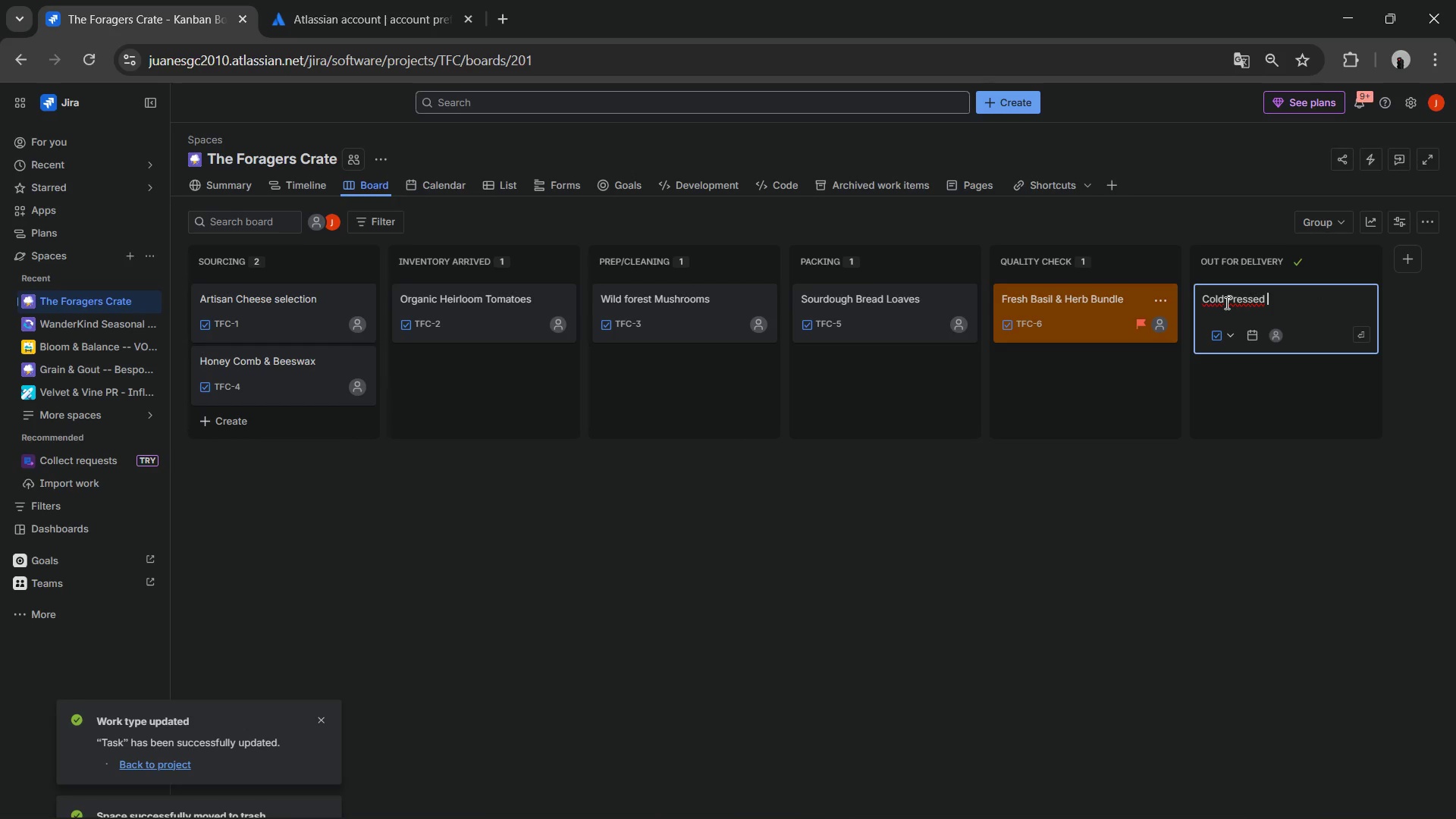 
type(Apple Cider)
 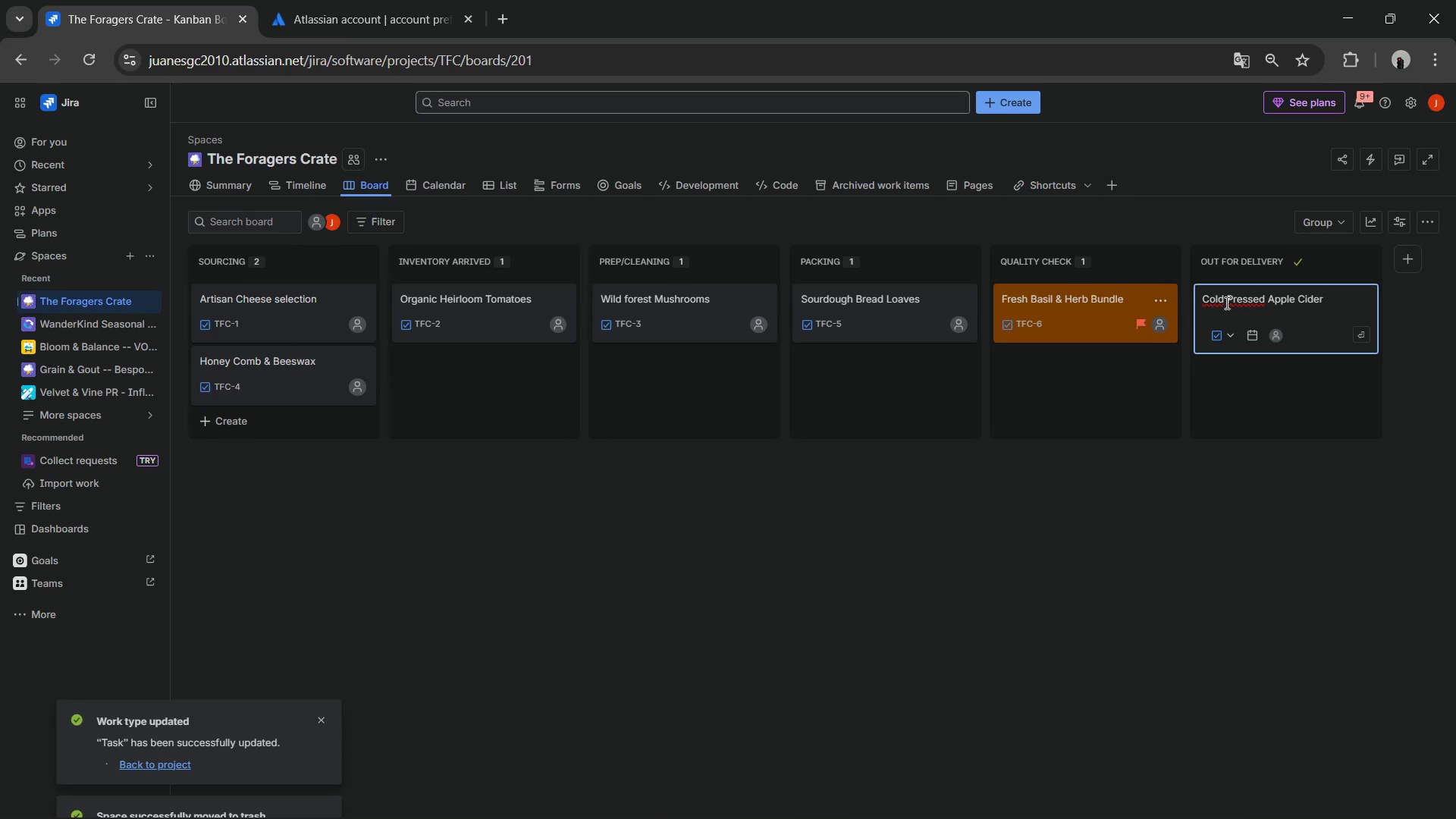 
key(Enter)
 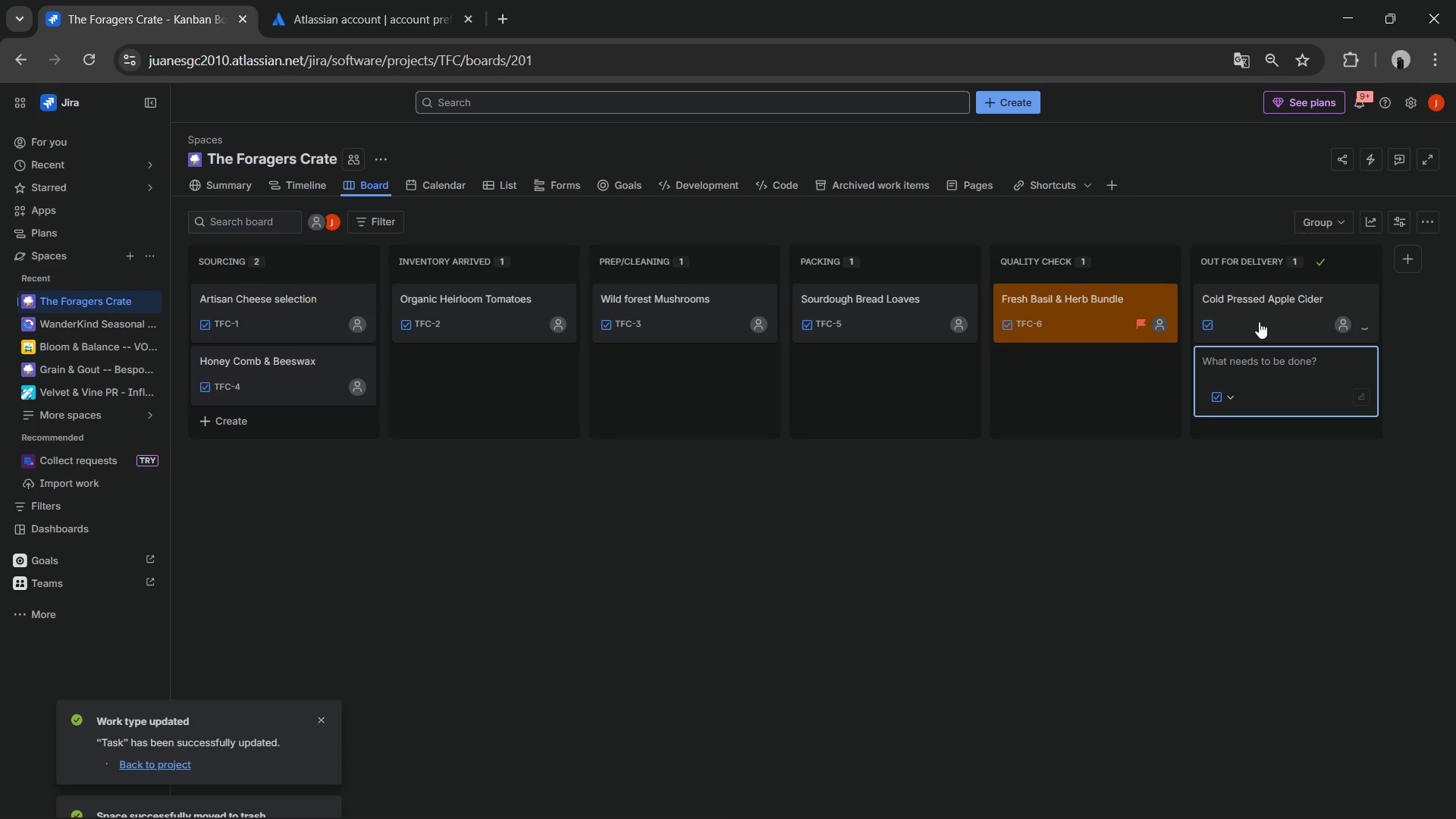 
left_click([1269, 304])
 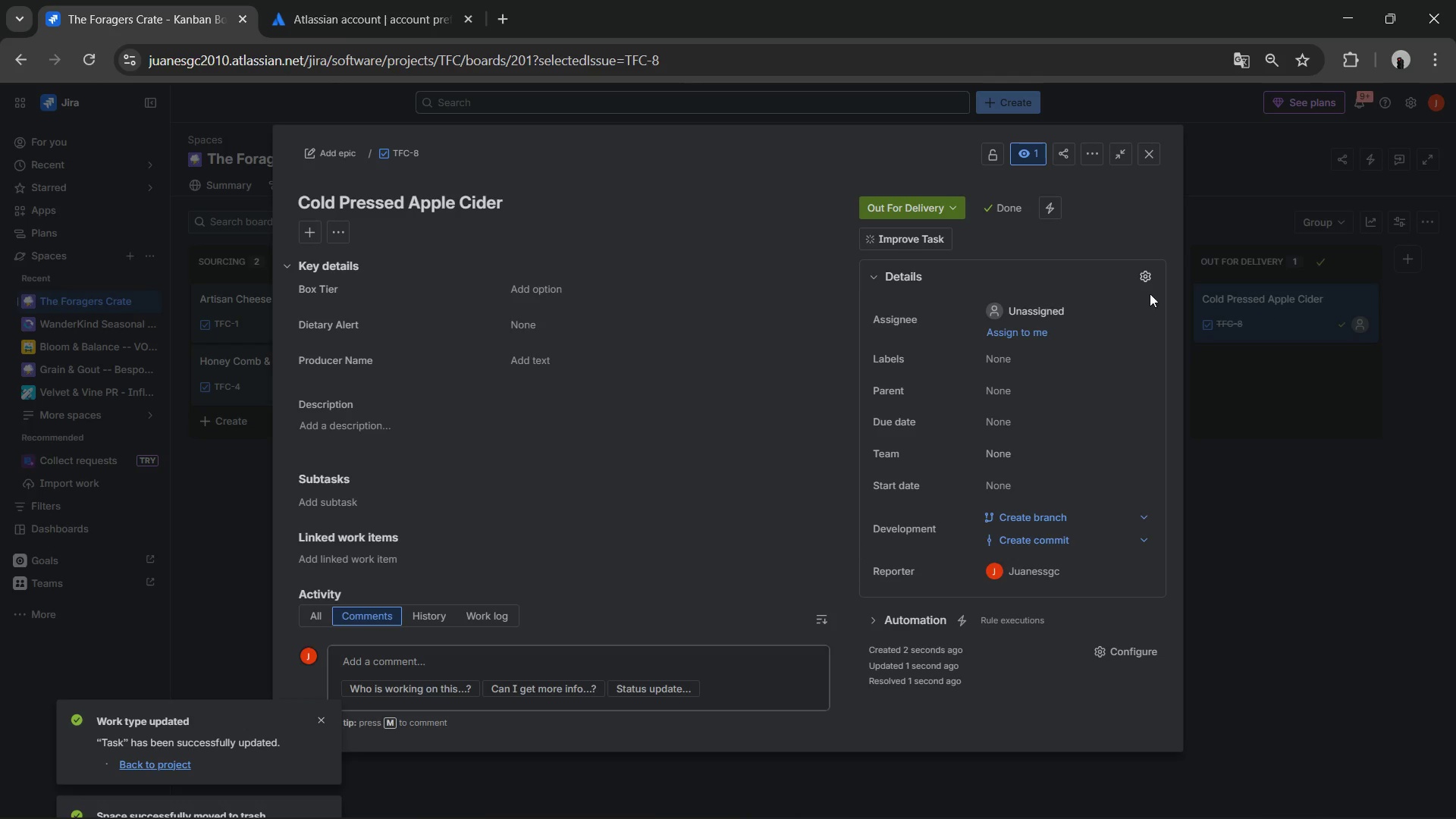 
wait(8.91)
 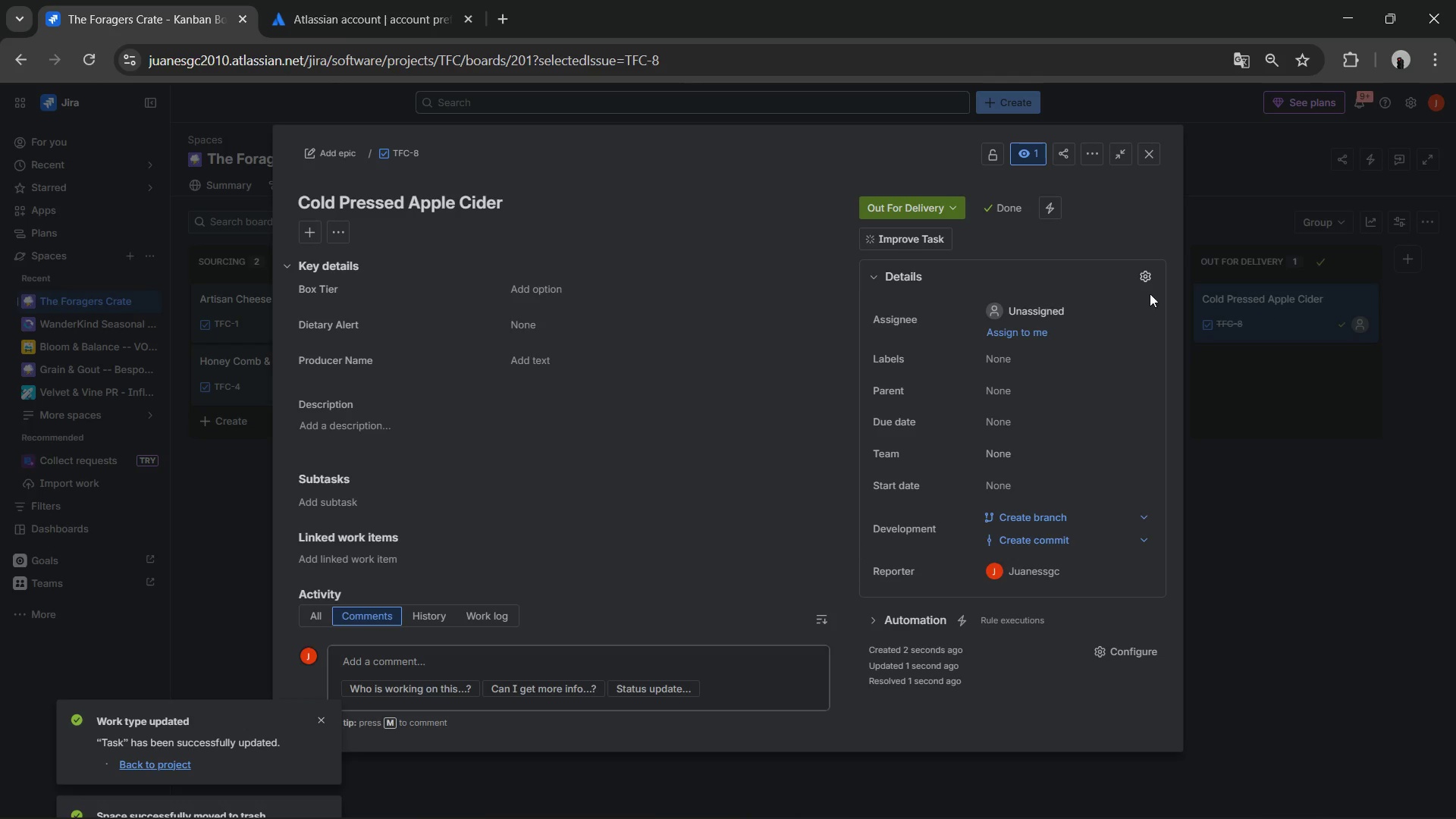 
left_click([613, 287])
 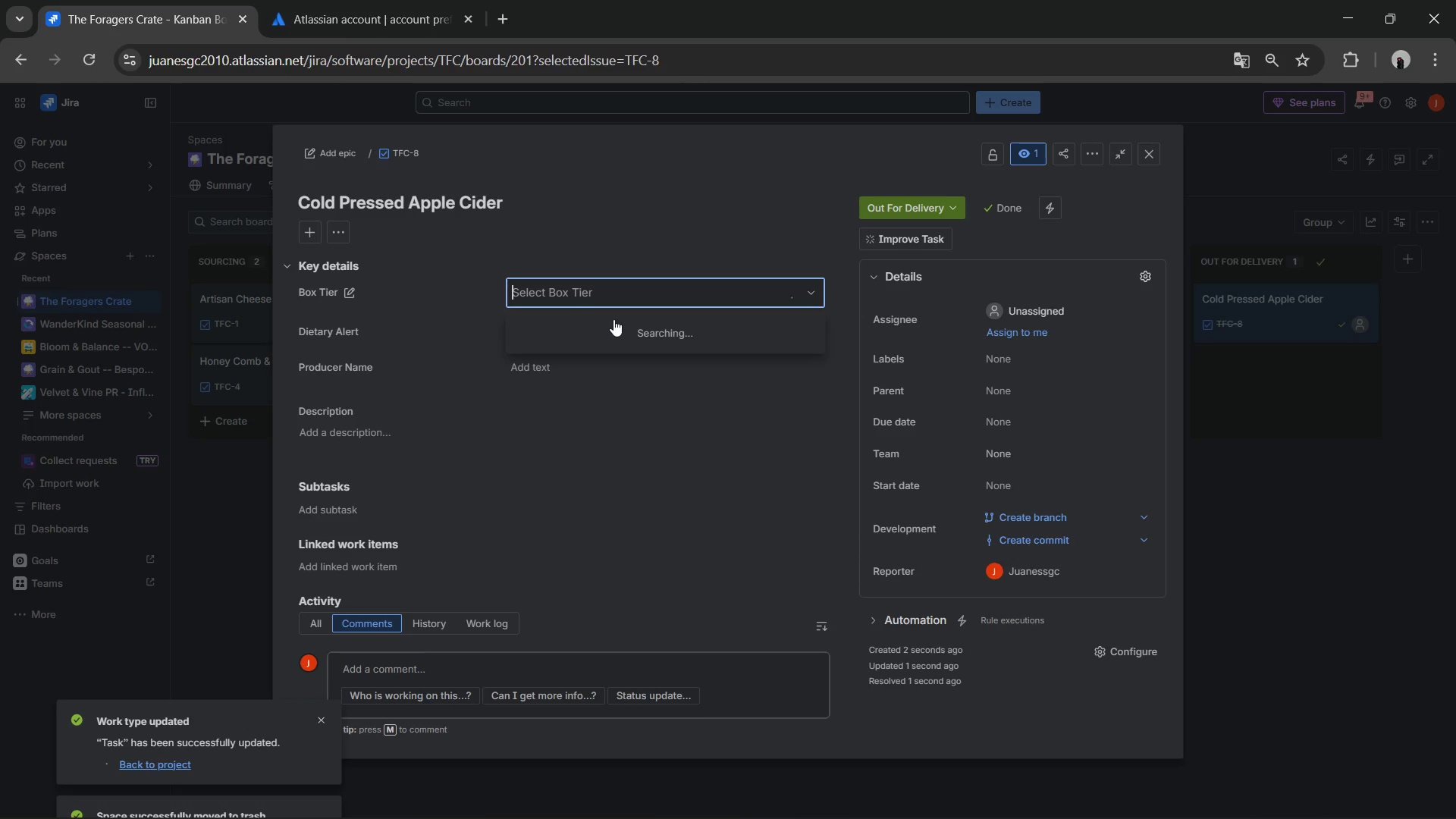 
mouse_move([543, 381])
 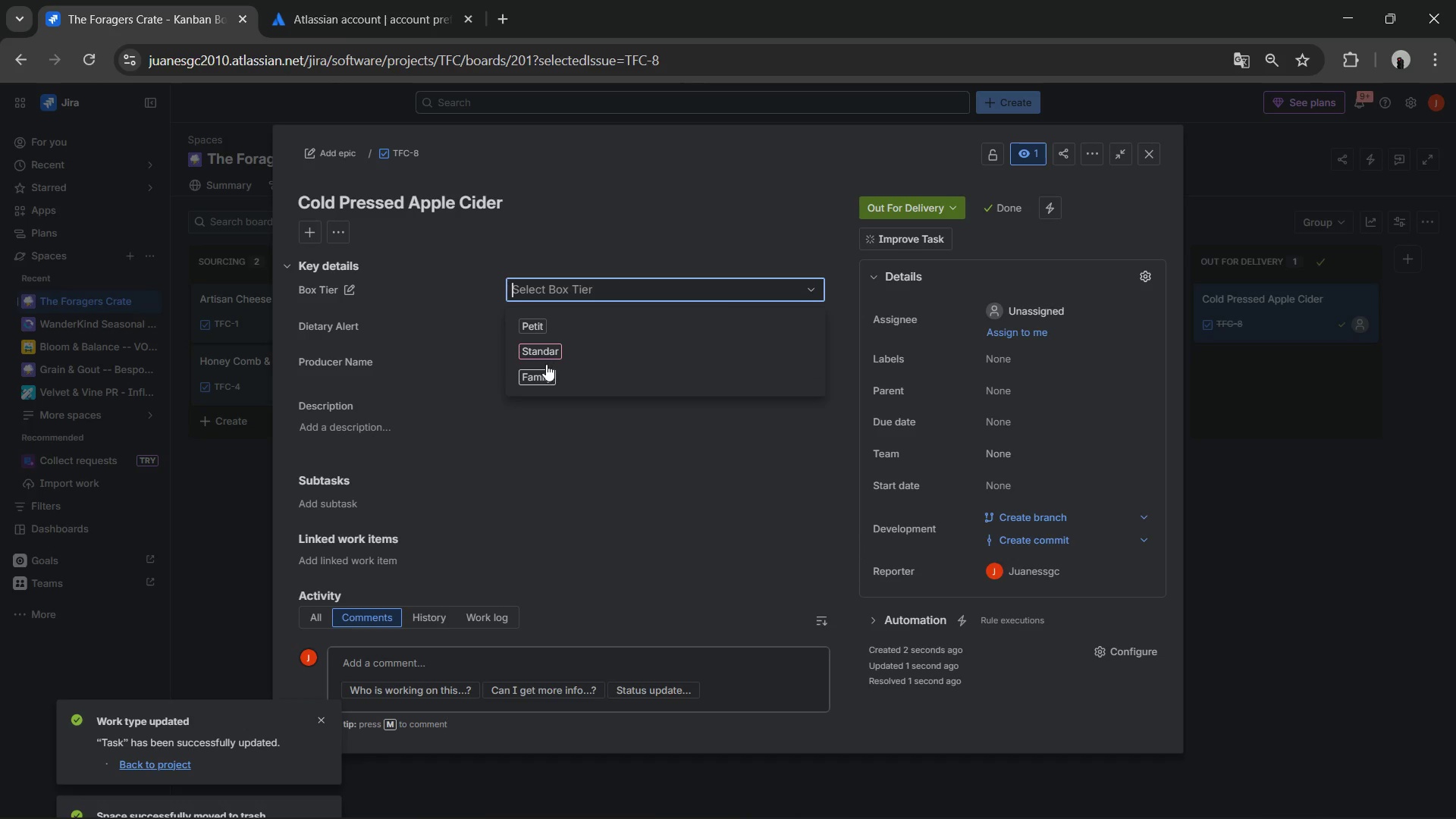 
left_click([546, 373])
 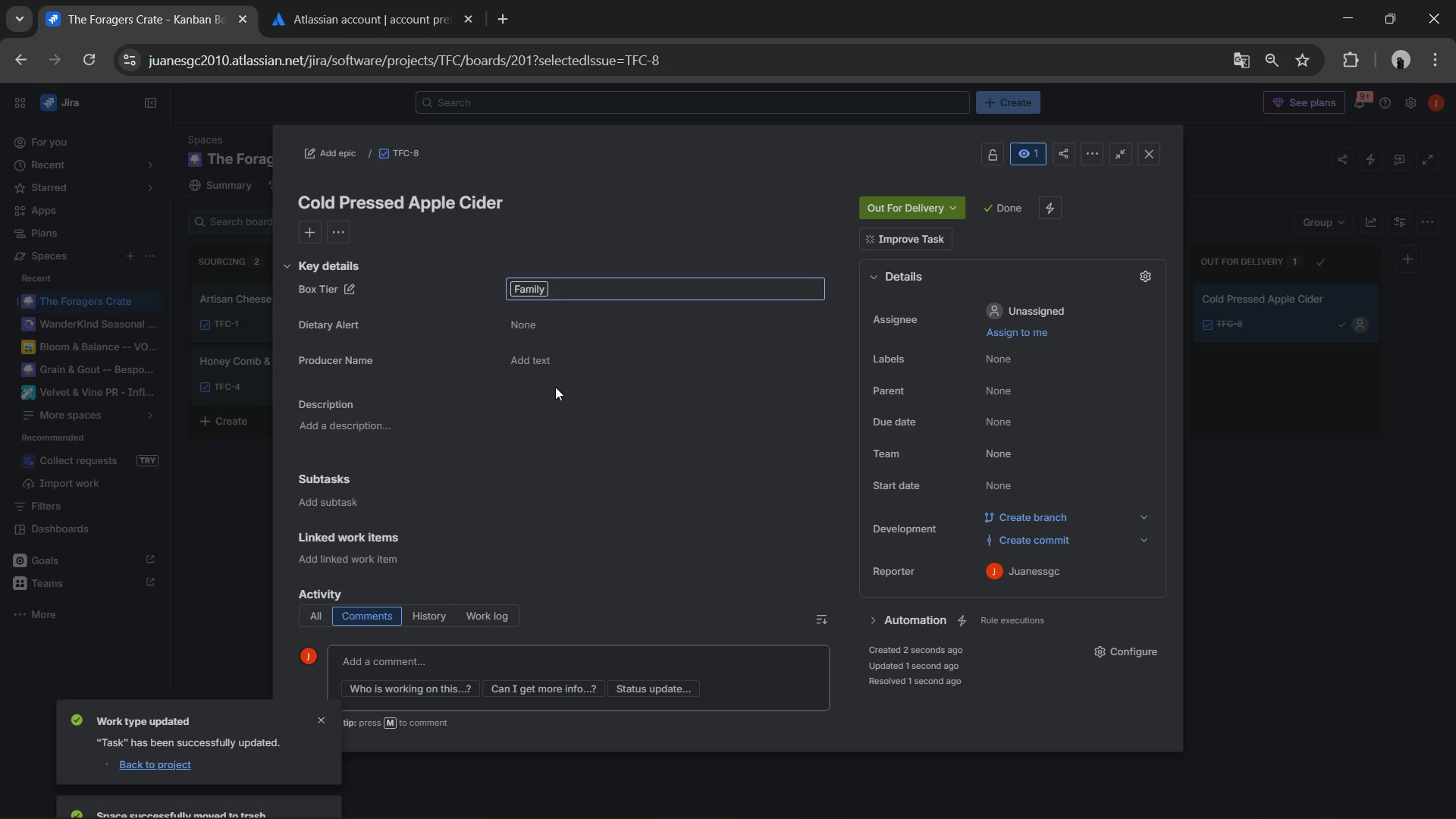 
left_click([569, 365])
 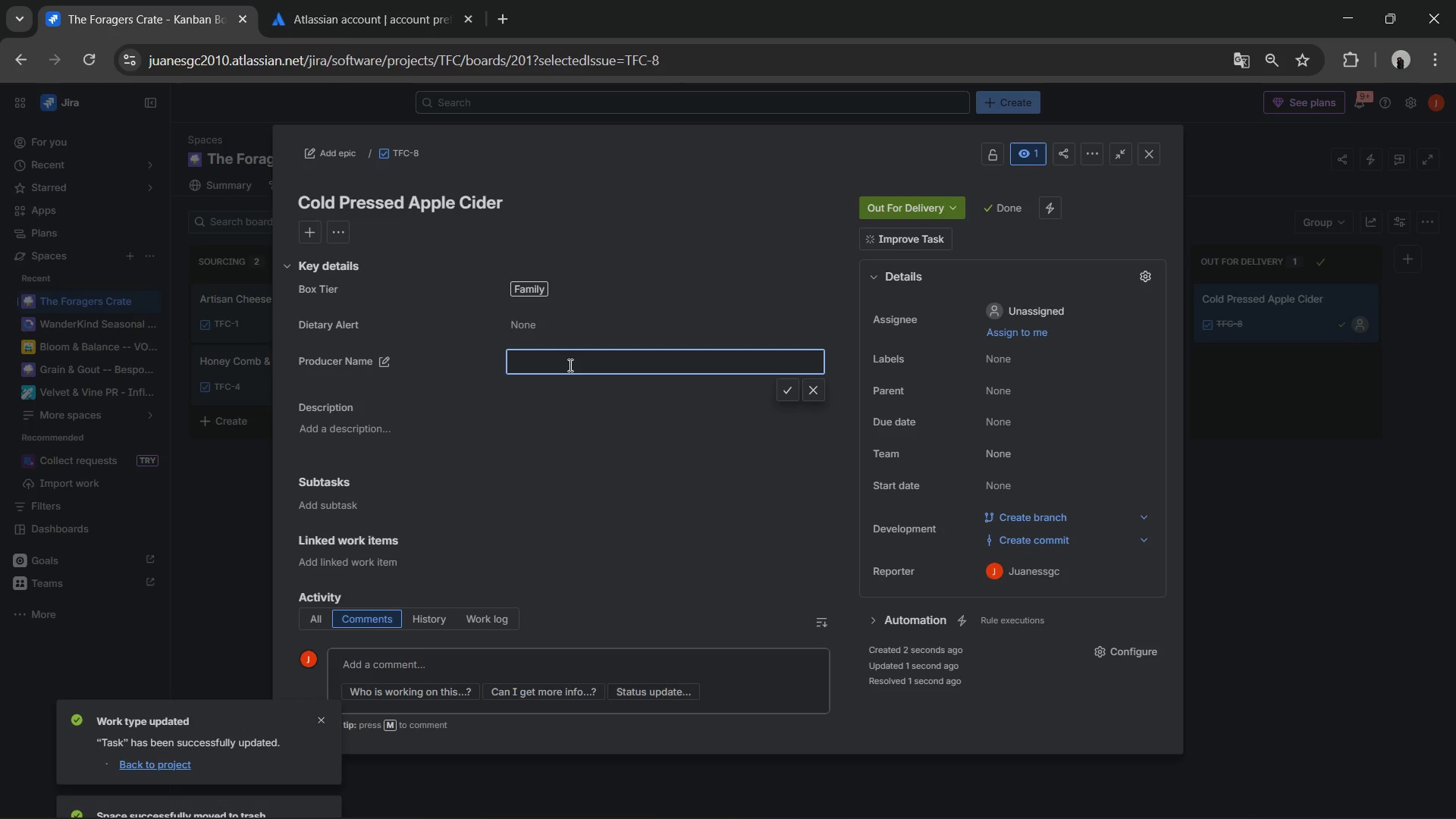 
type(Riverside Orchards)
 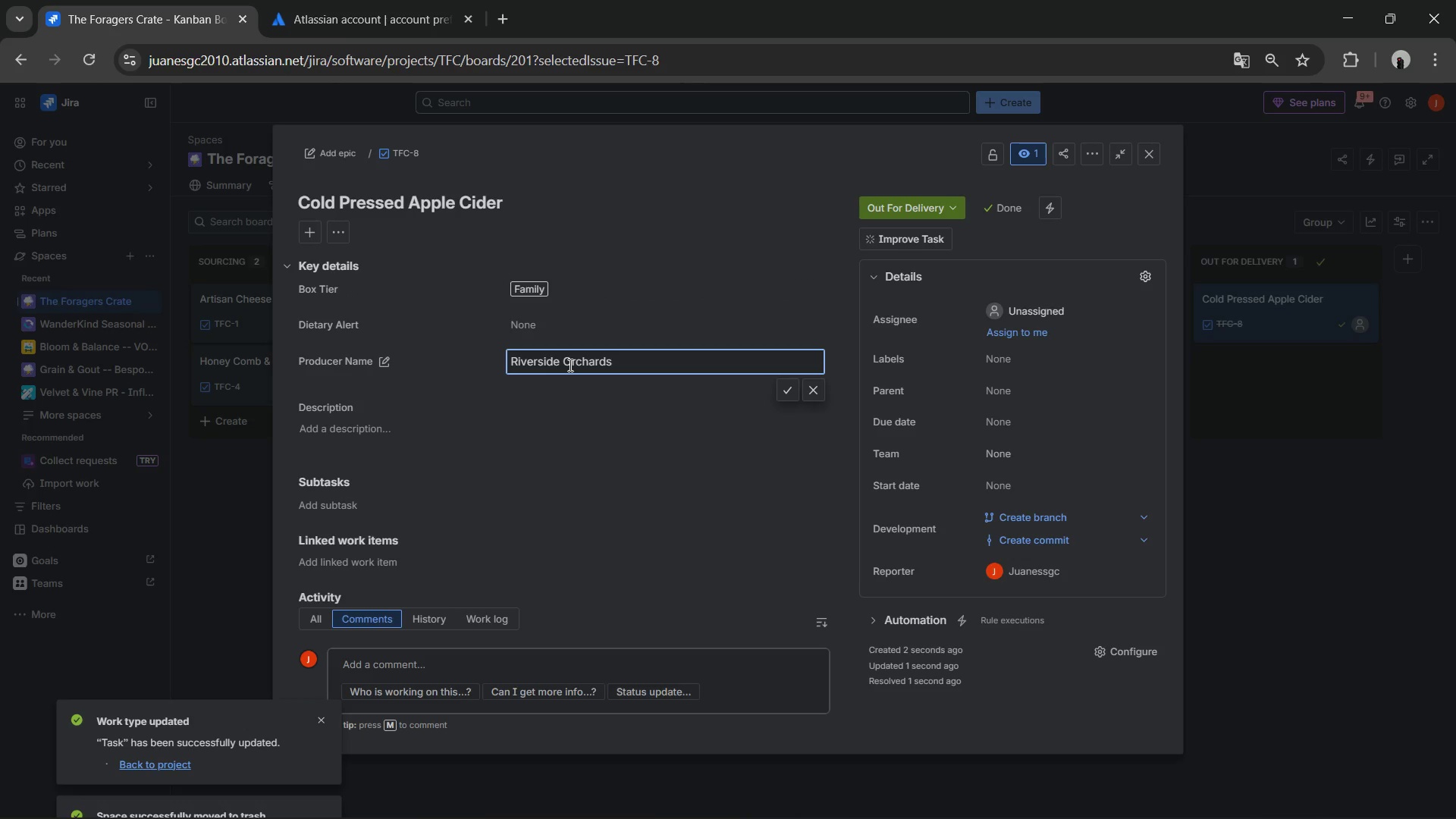 
key(Enter)
 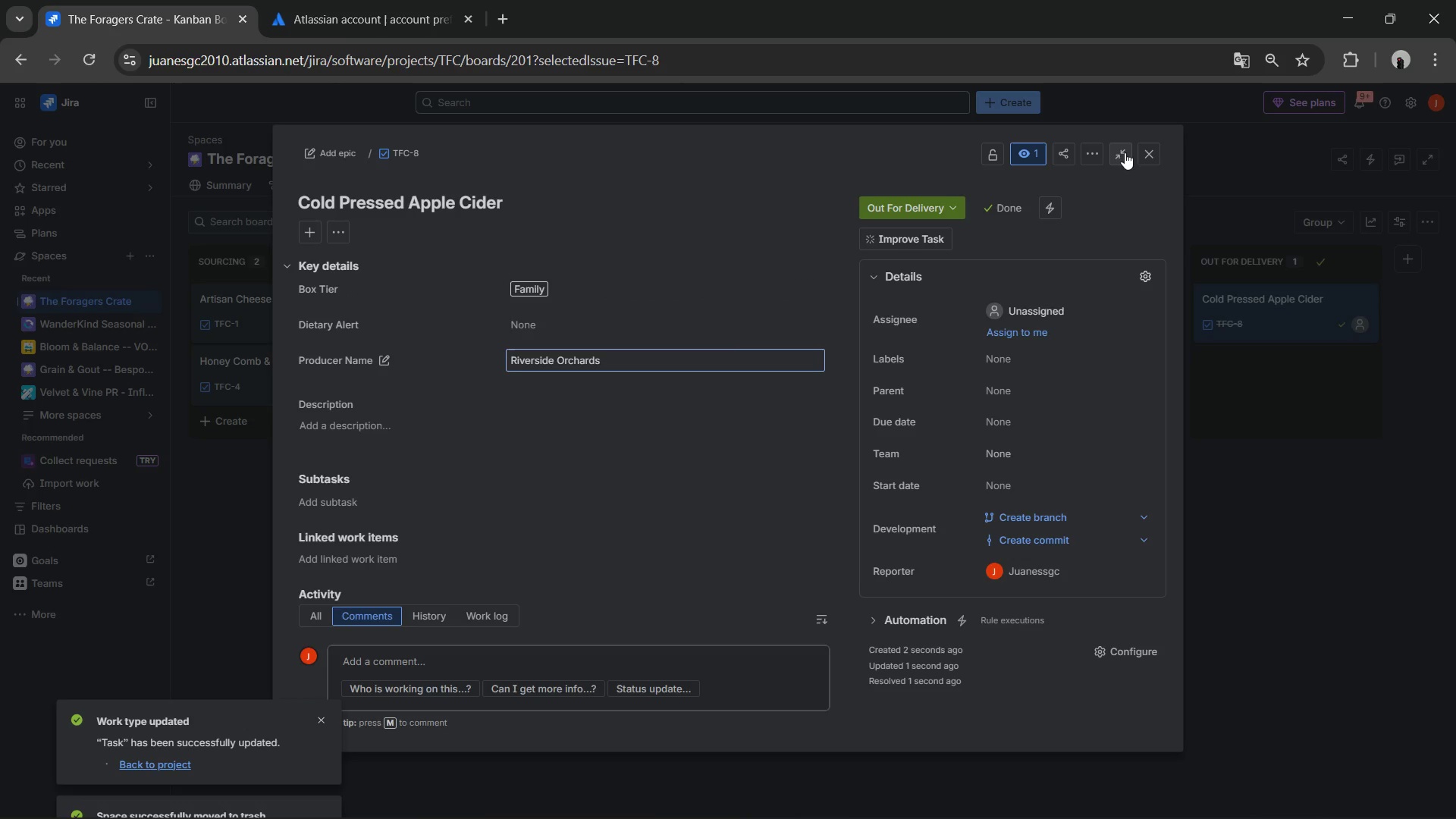 
left_click([1143, 152])
 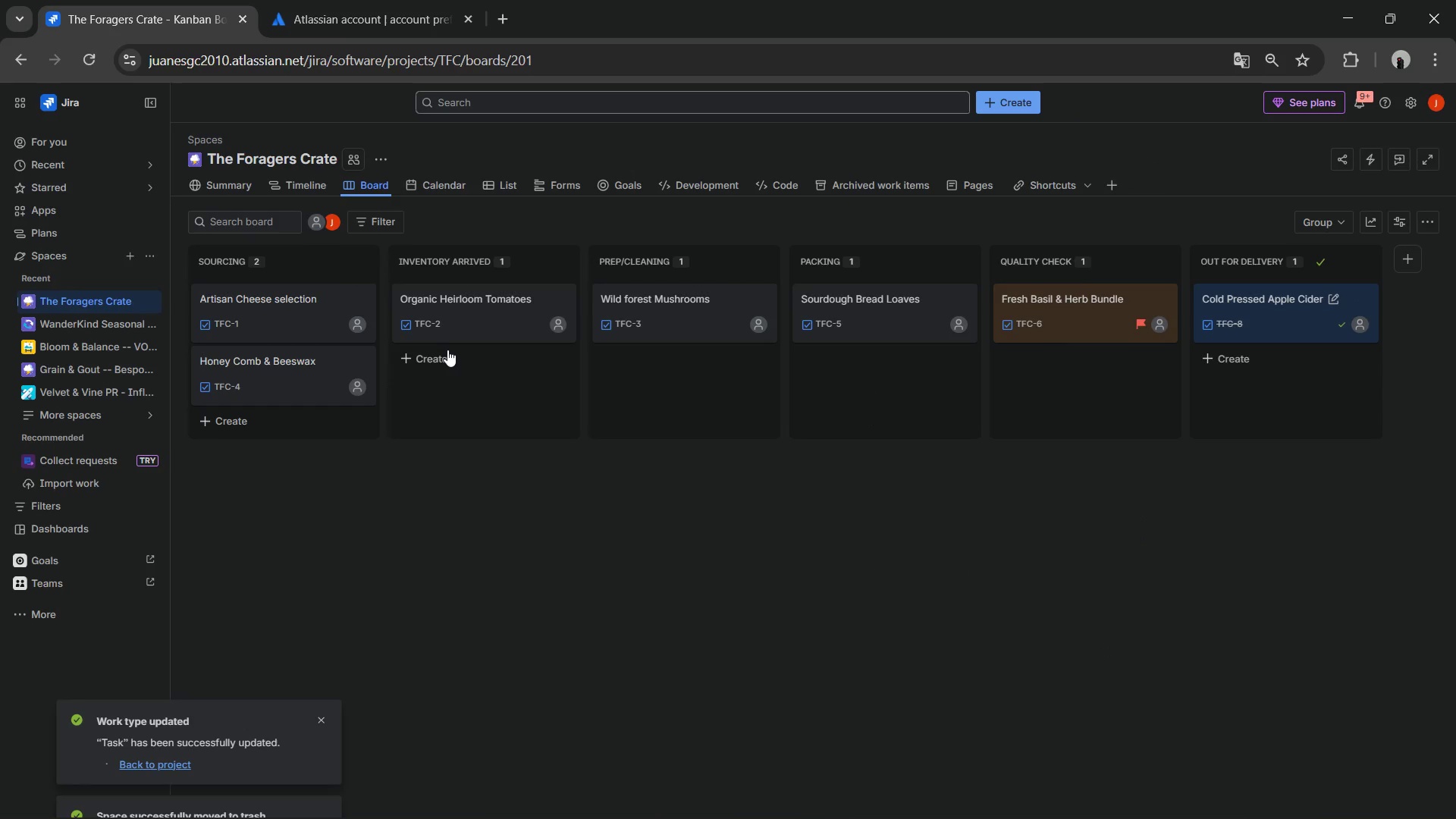 
wait(9.83)
 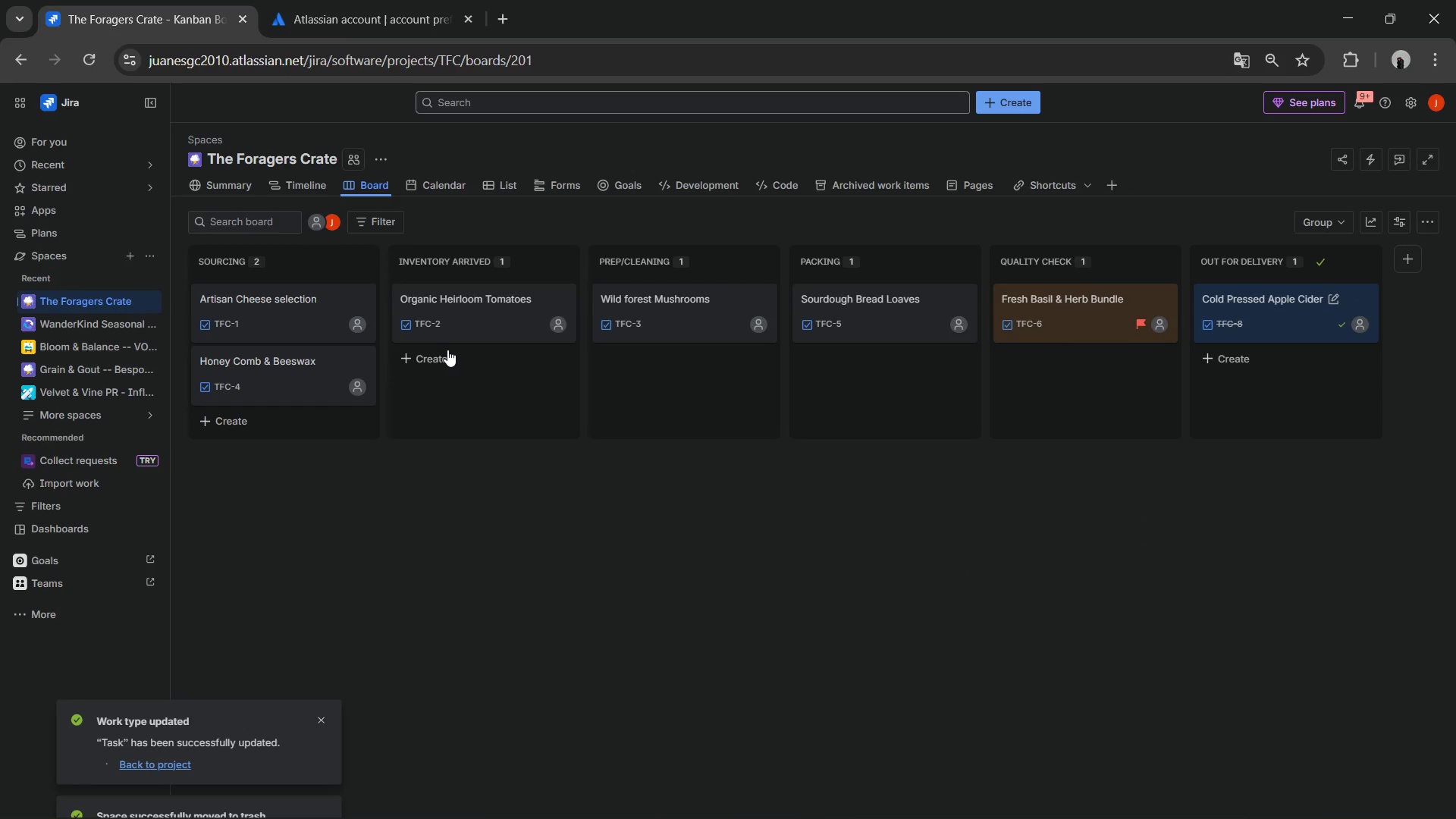 
left_click([453, 350])
 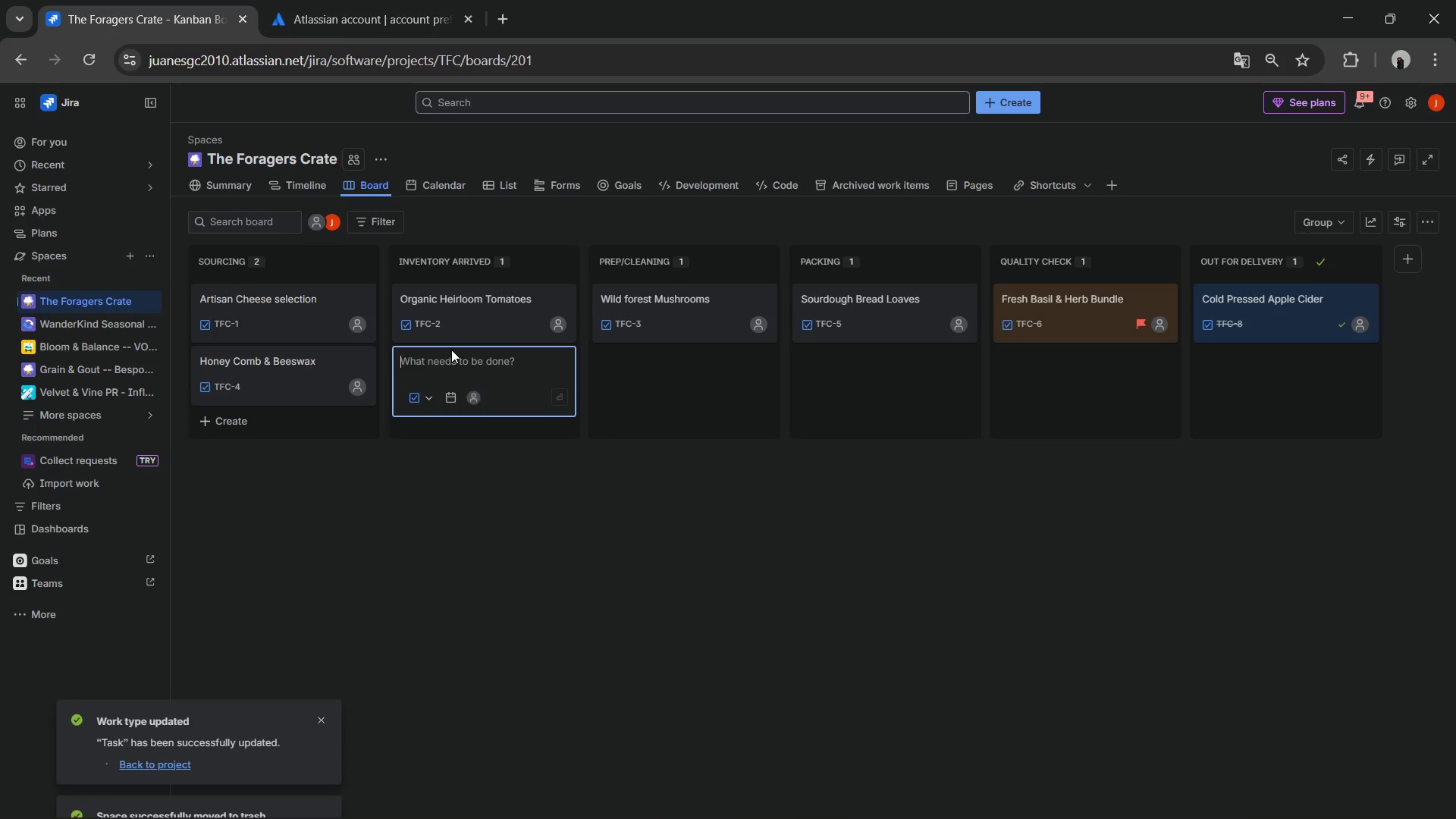 
type(Grass F)
key(Backspace)
key(Backspace)
type(-Fed b)
key(Backspace)
type(Butter)
 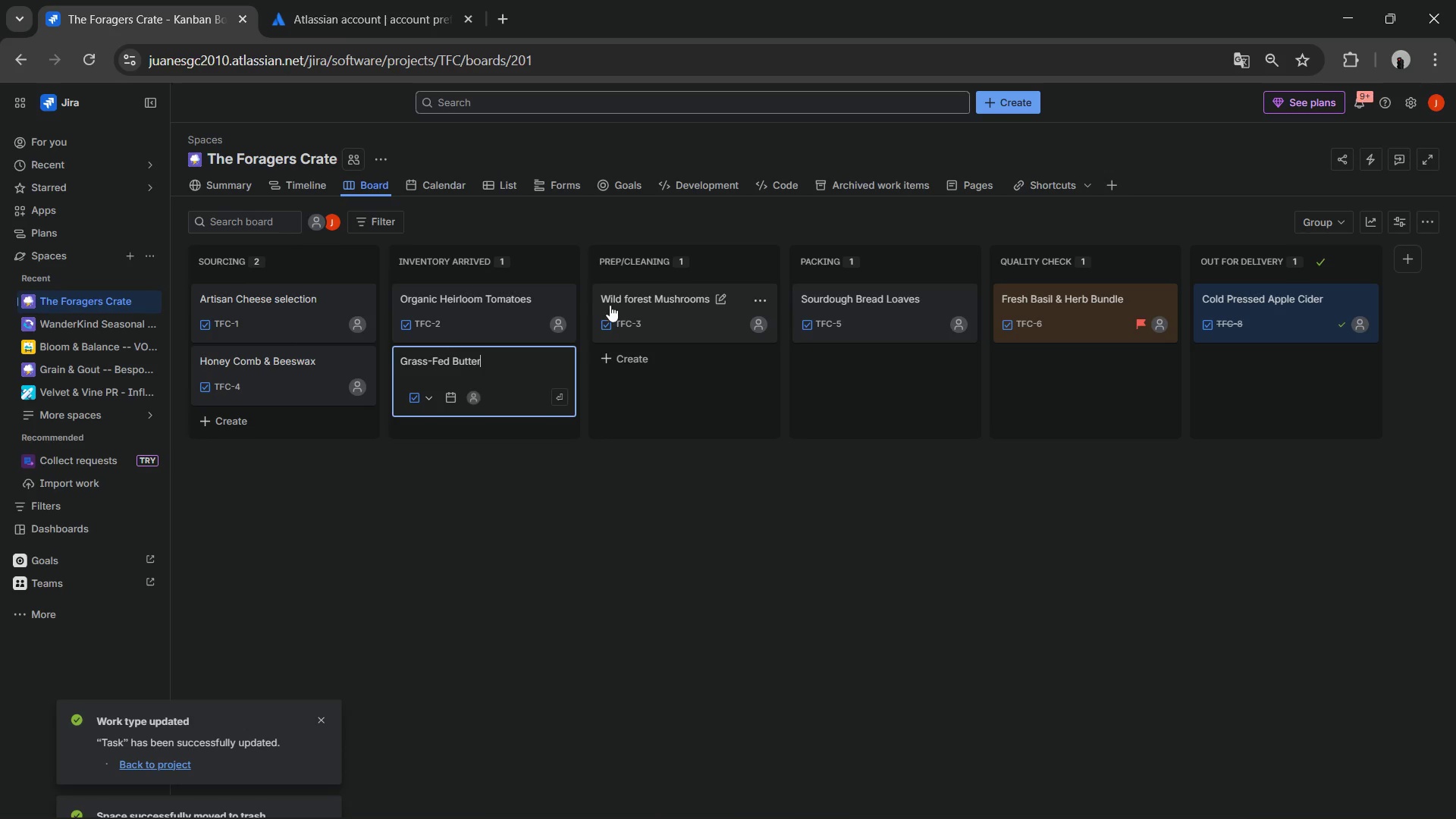 
key(Shift+ShiftRight)
 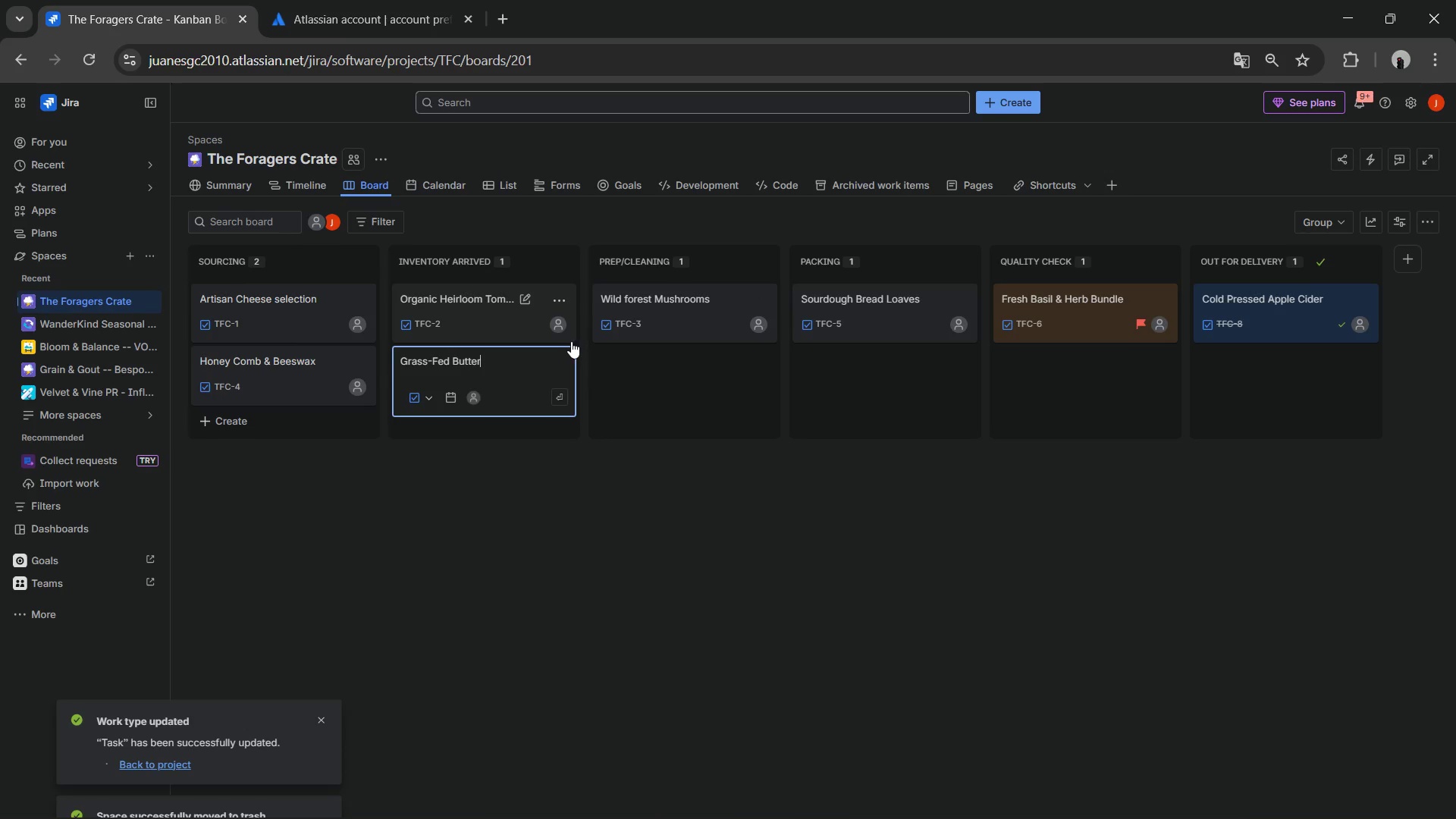 
key(Enter)
 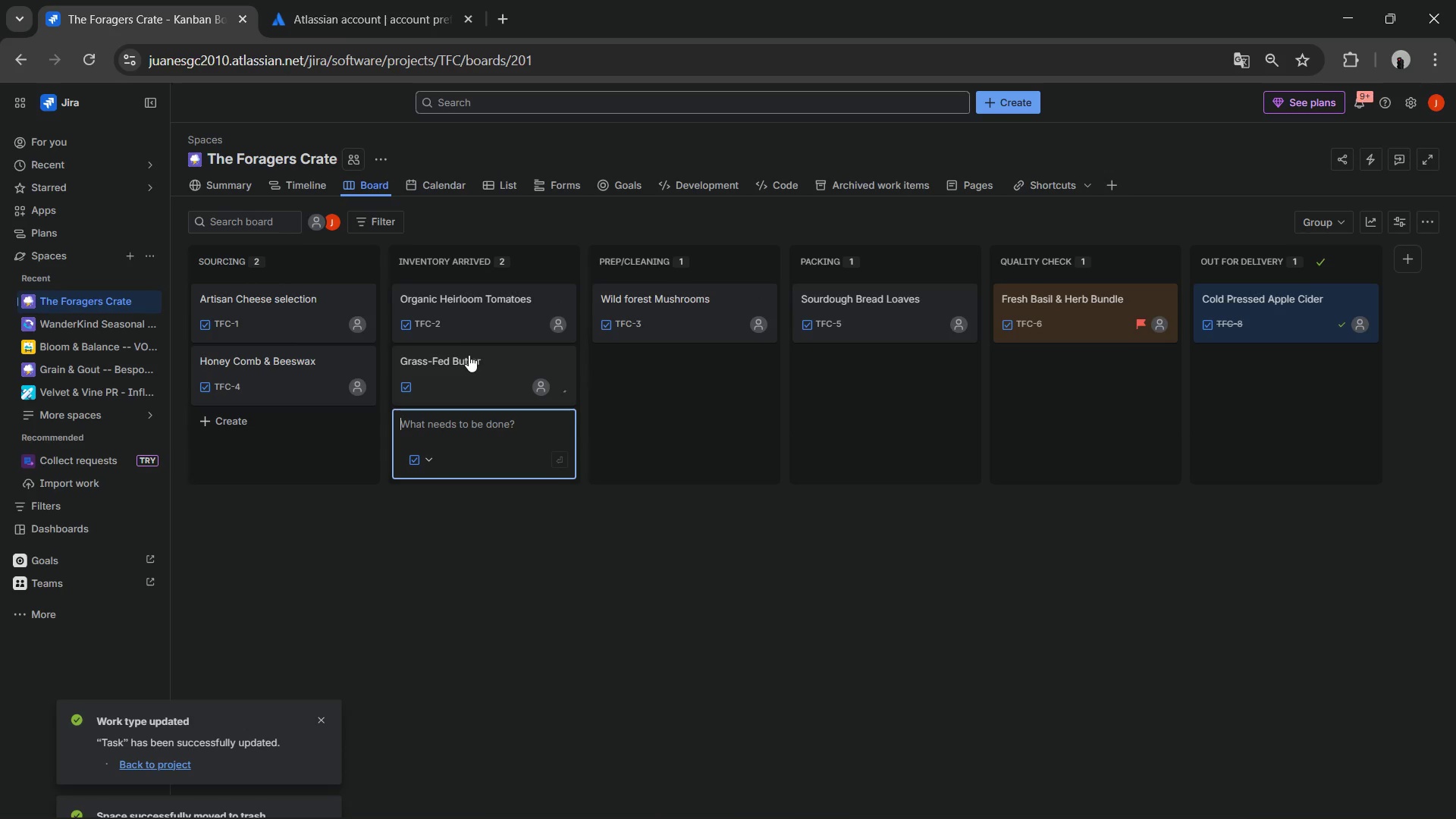 
left_click([466, 357])
 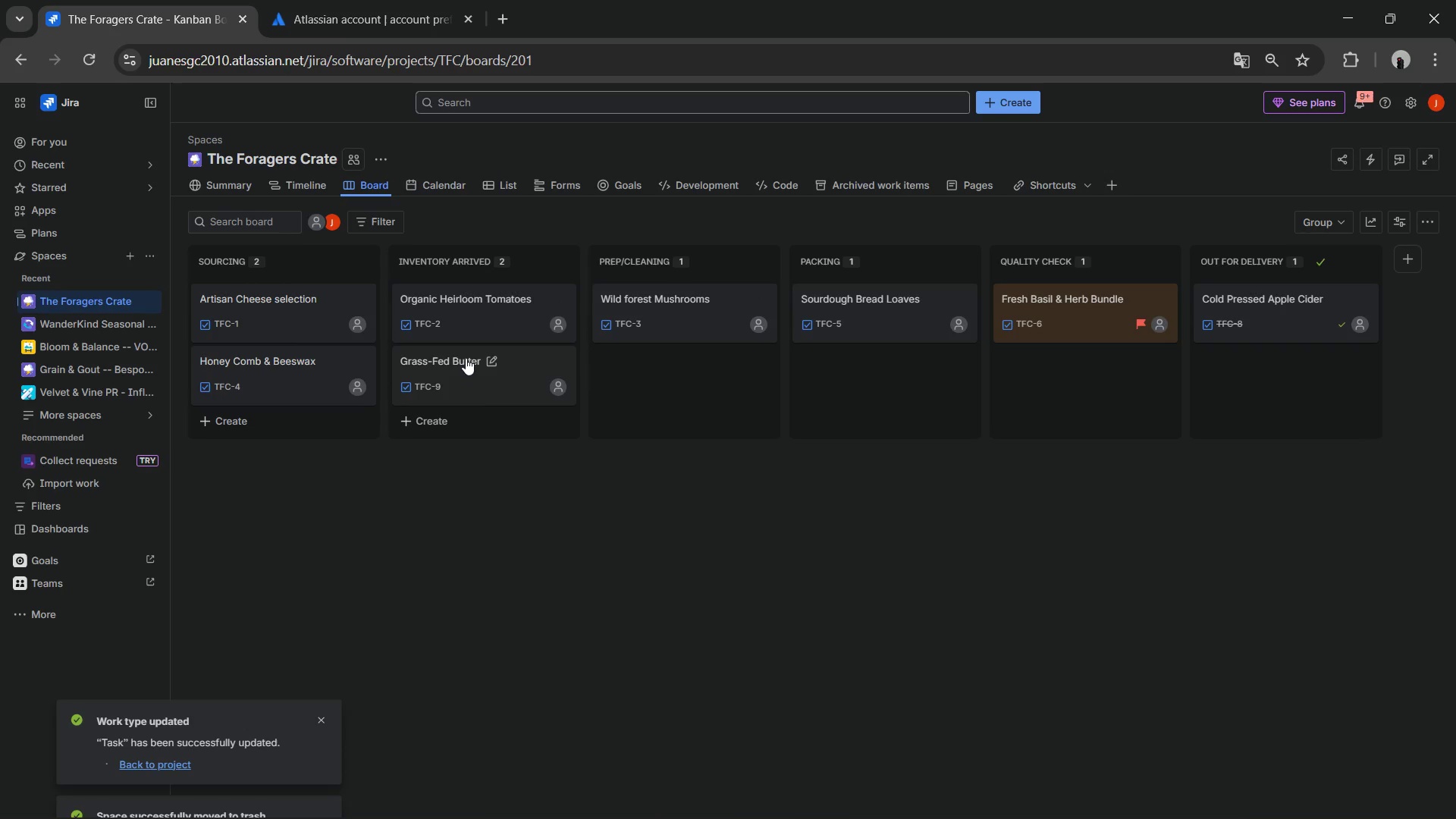 
left_click([476, 360])
 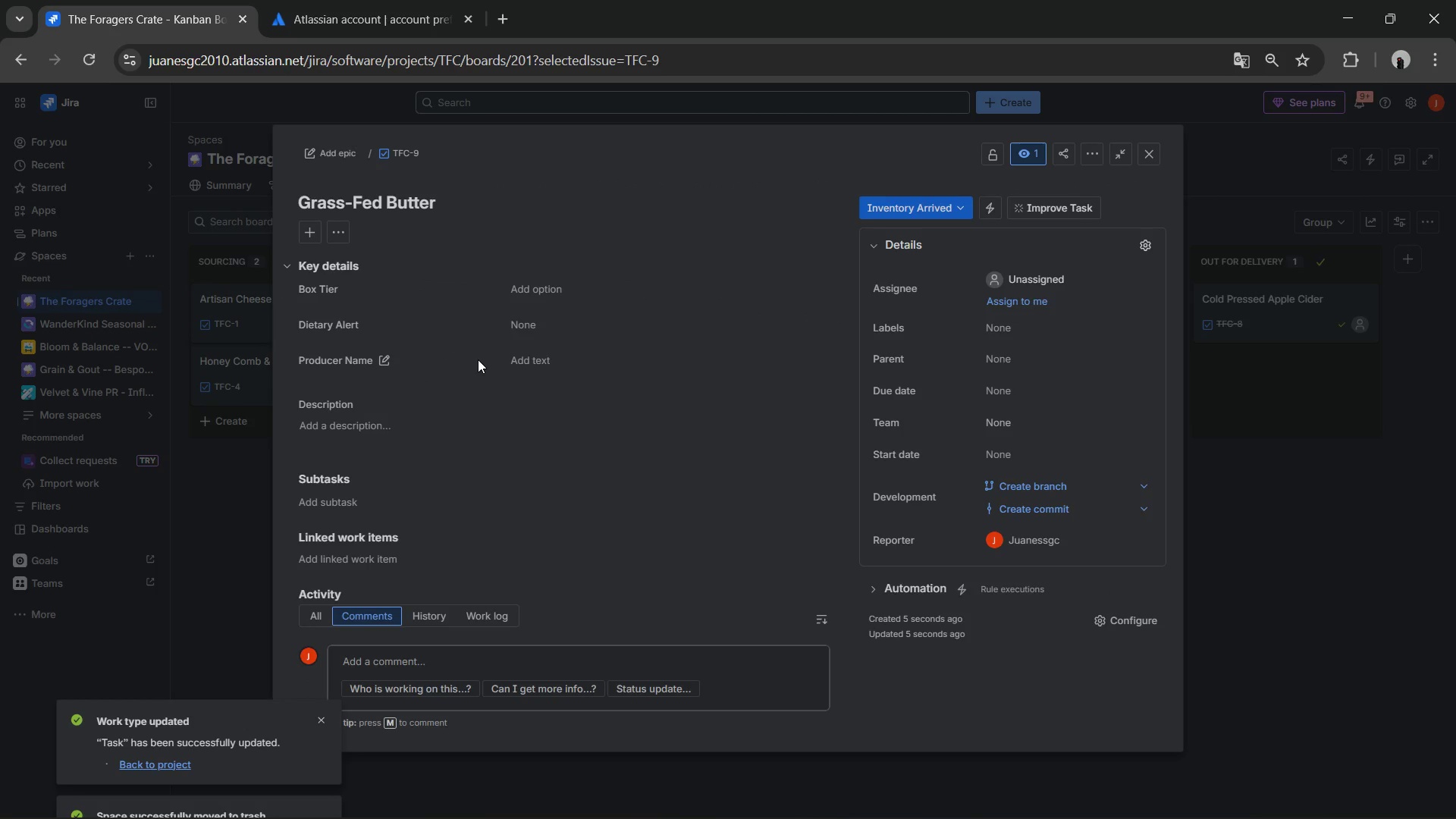 
wait(8.5)
 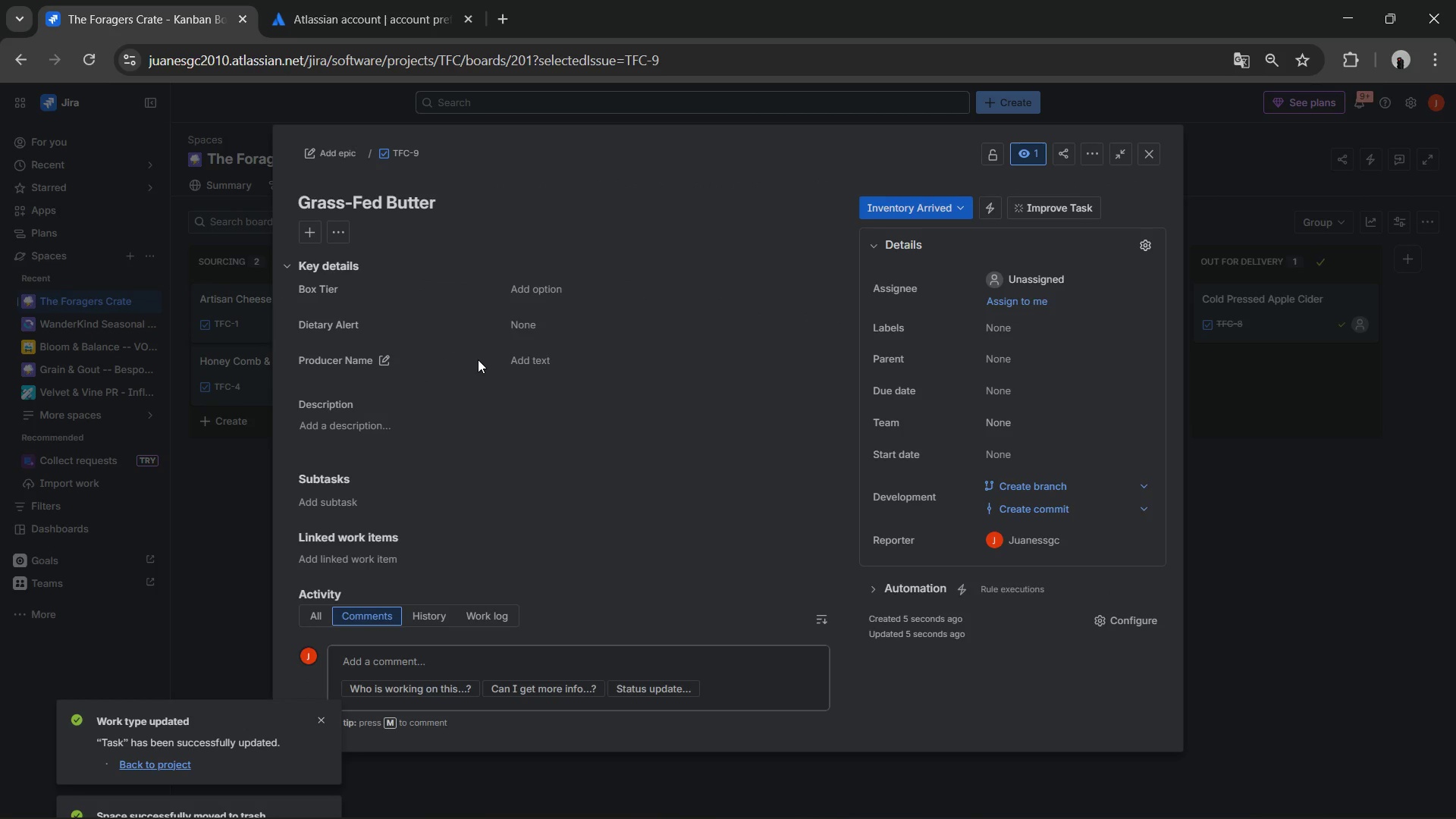 
left_click([547, 289])
 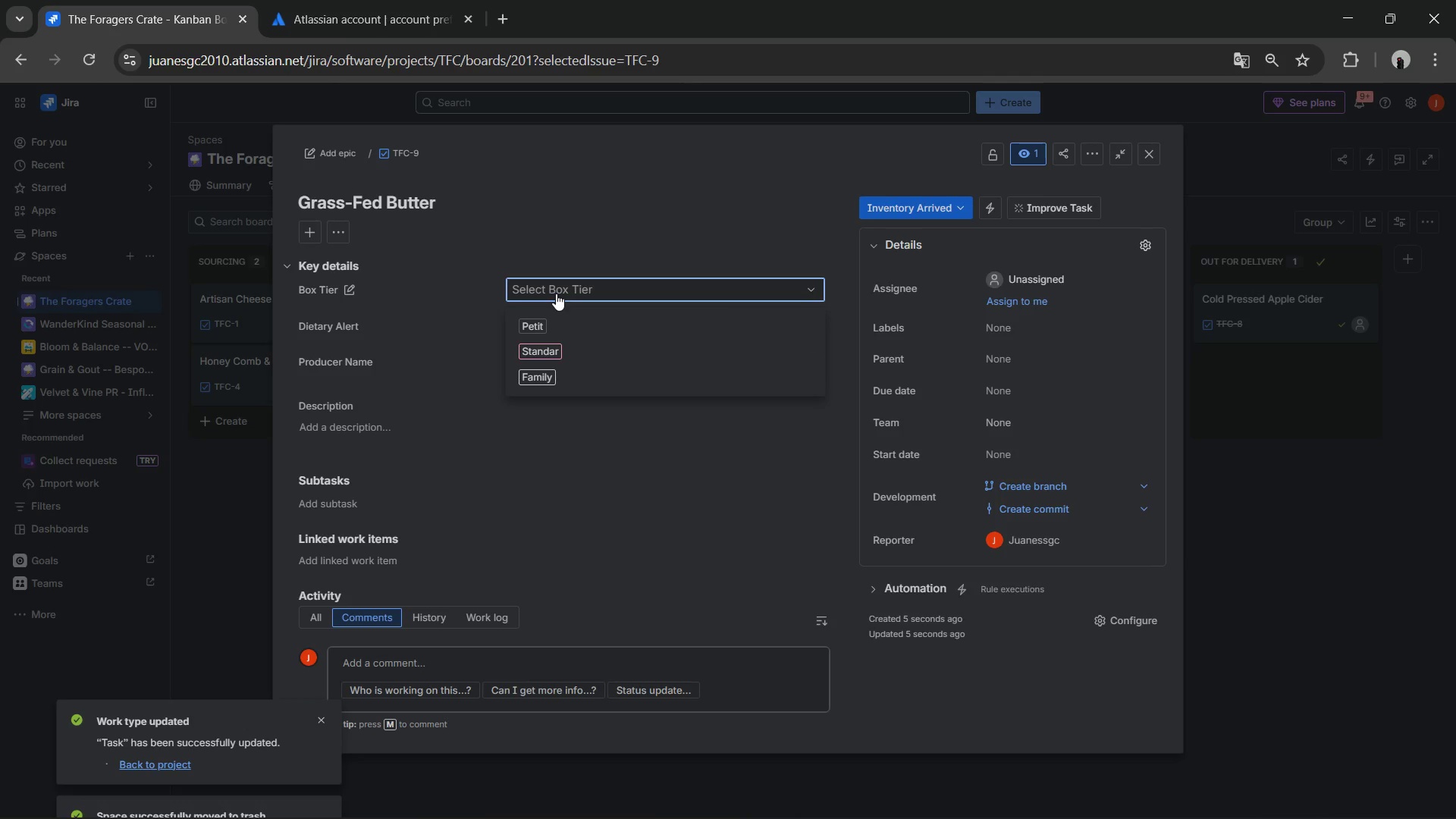 
wait(7.16)
 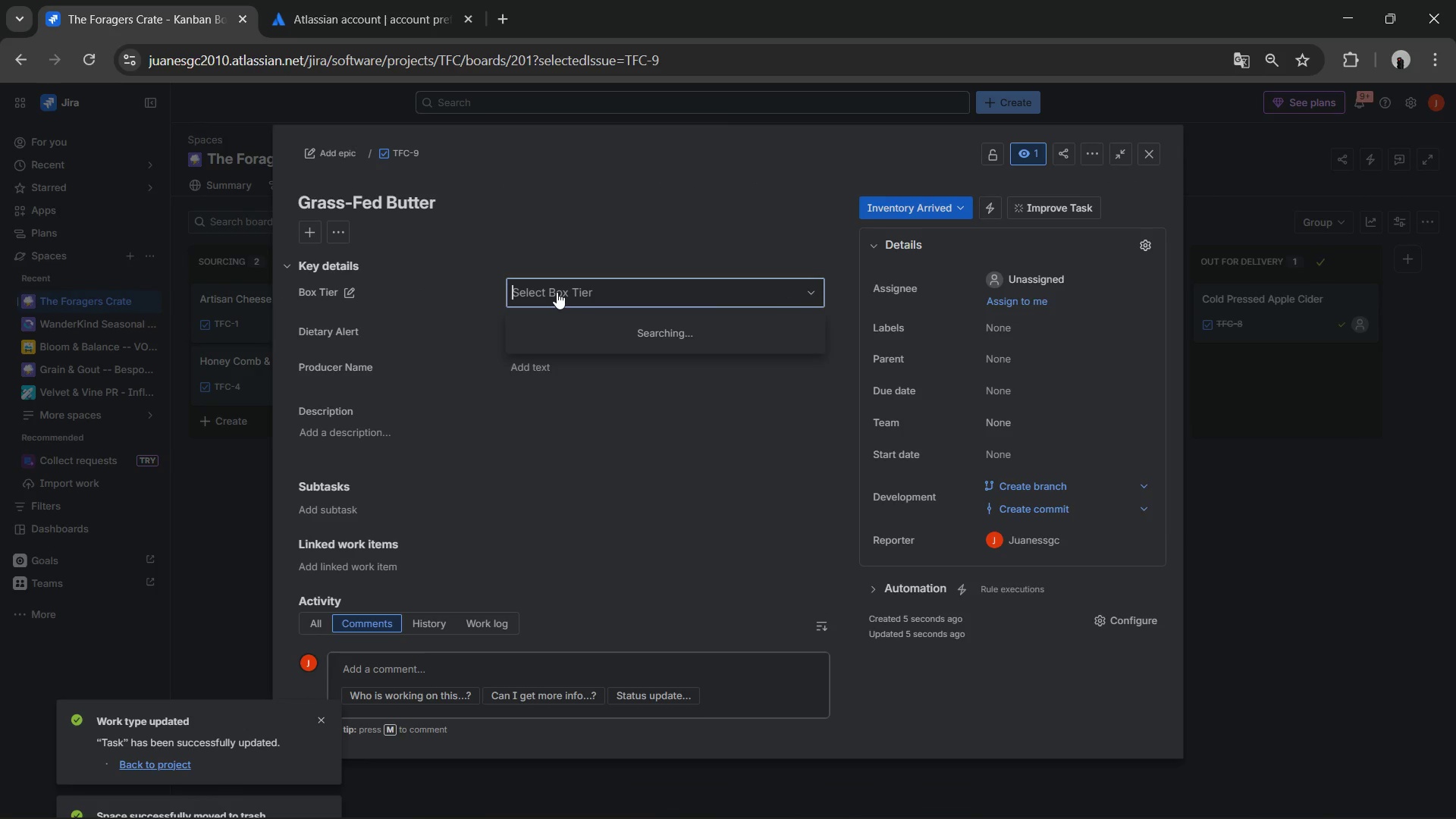 
left_click([543, 352])
 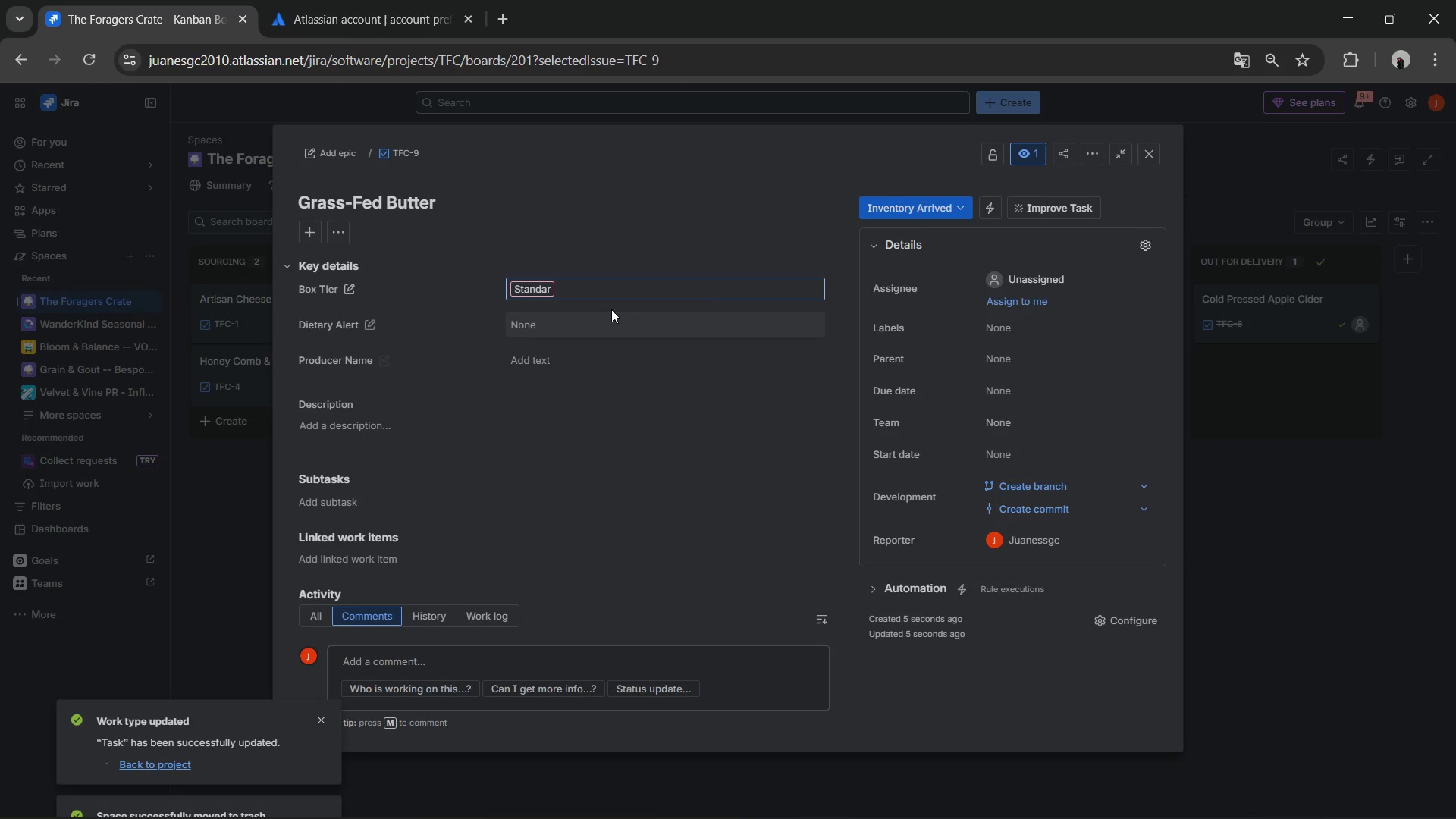 
left_click([579, 353])
 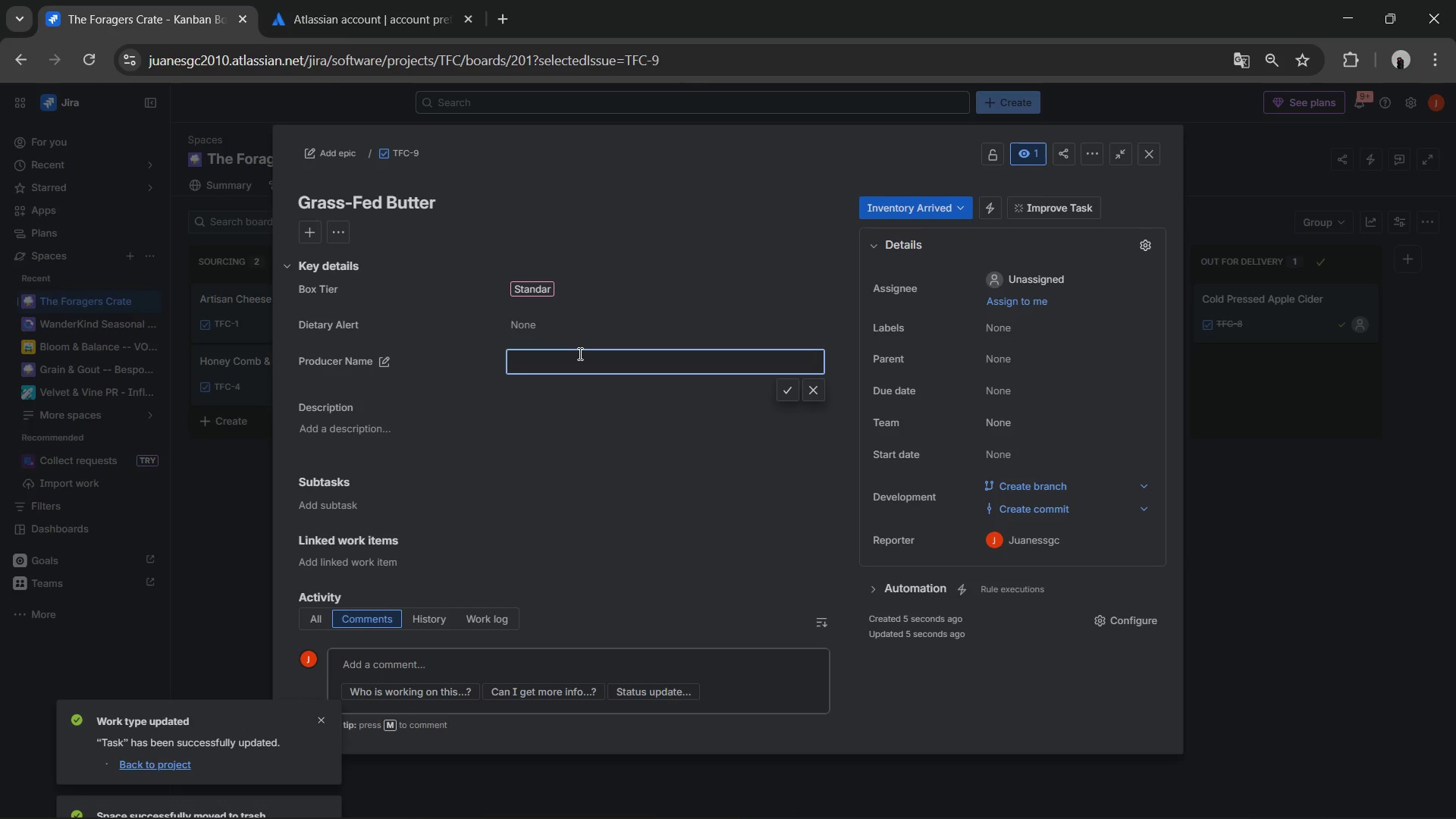 
hold_key(key=ShiftLeft, duration=1.7)
 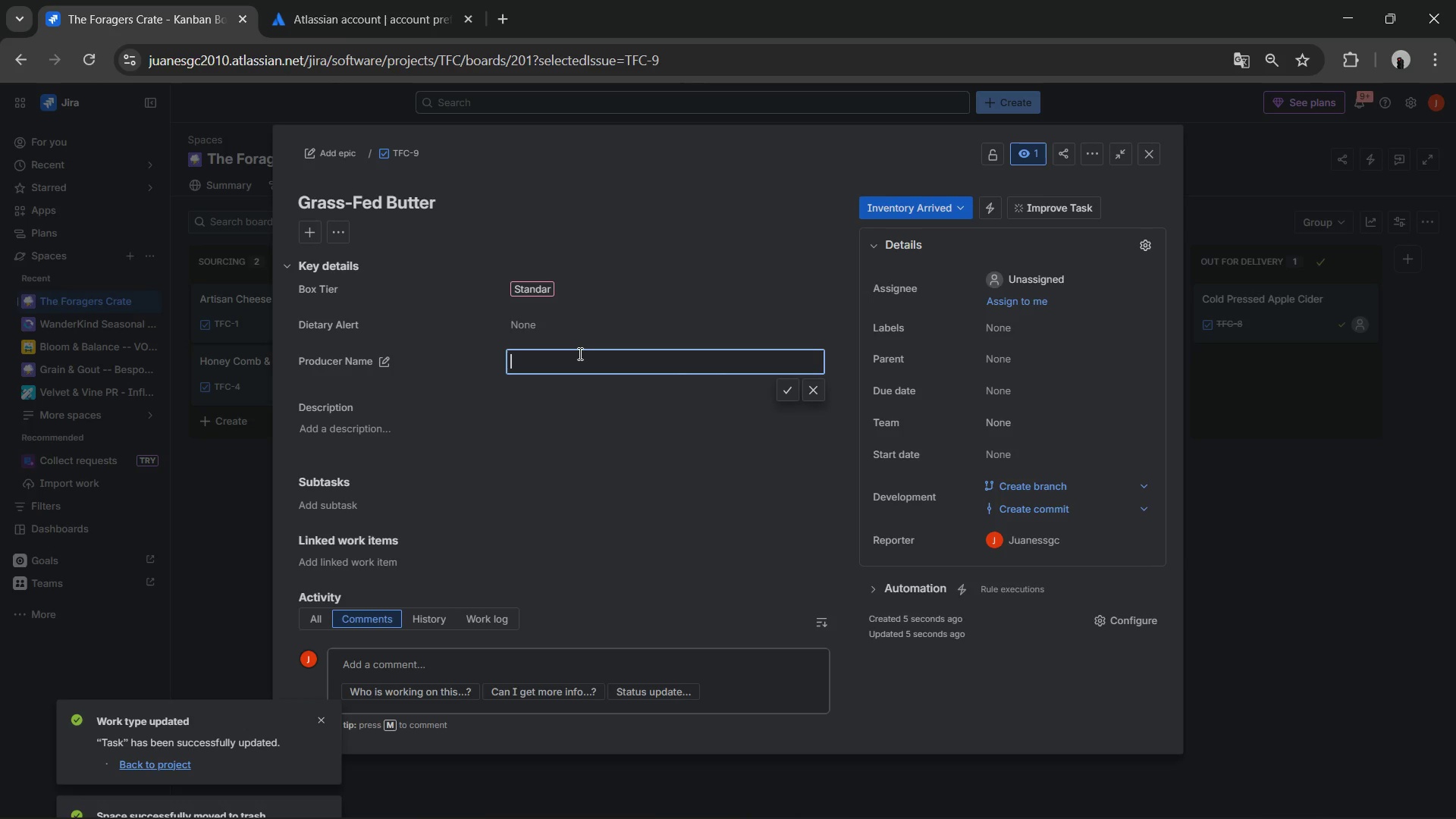 
type(Meadow Pastures)
 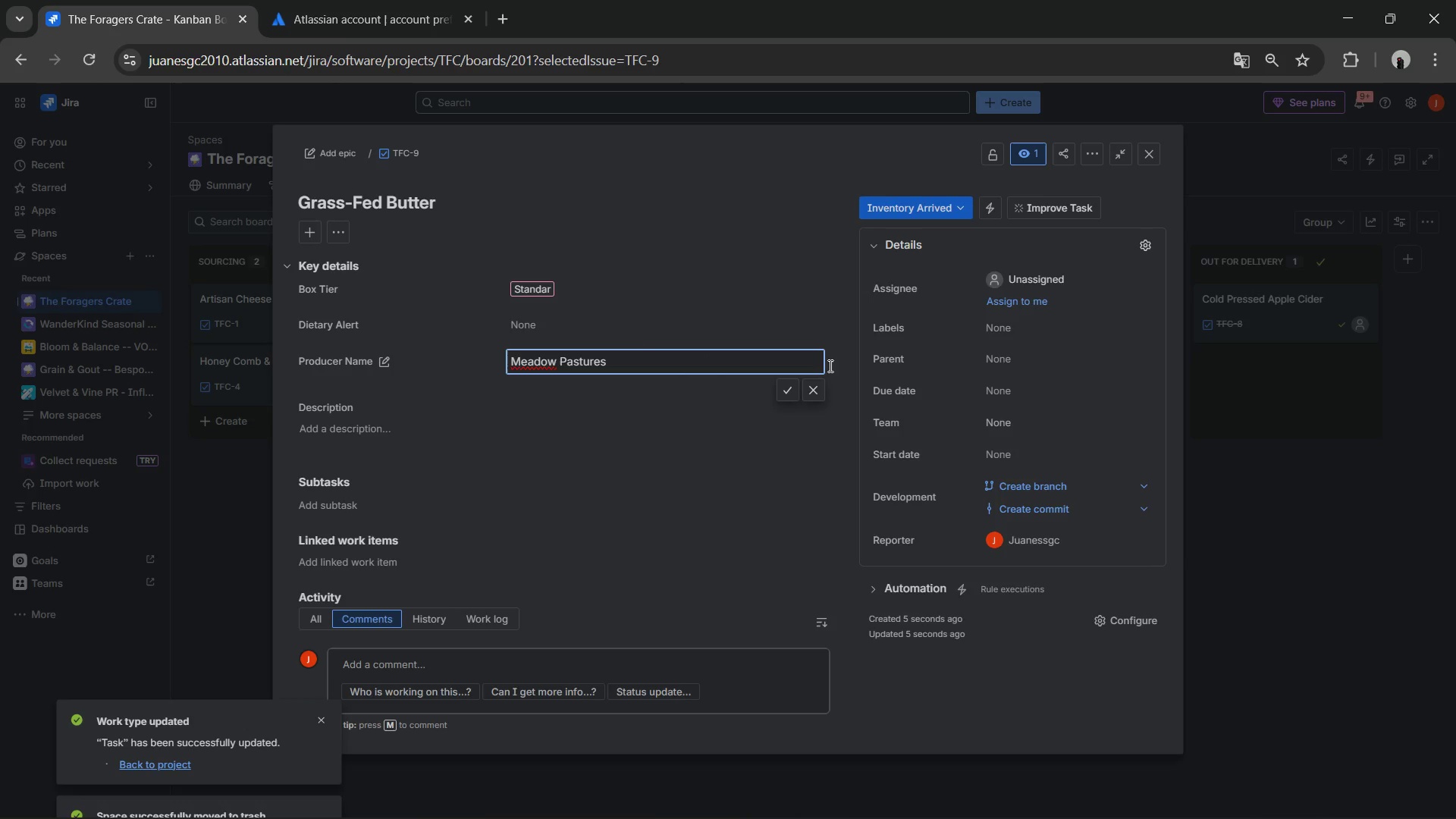 
left_click([790, 387])
 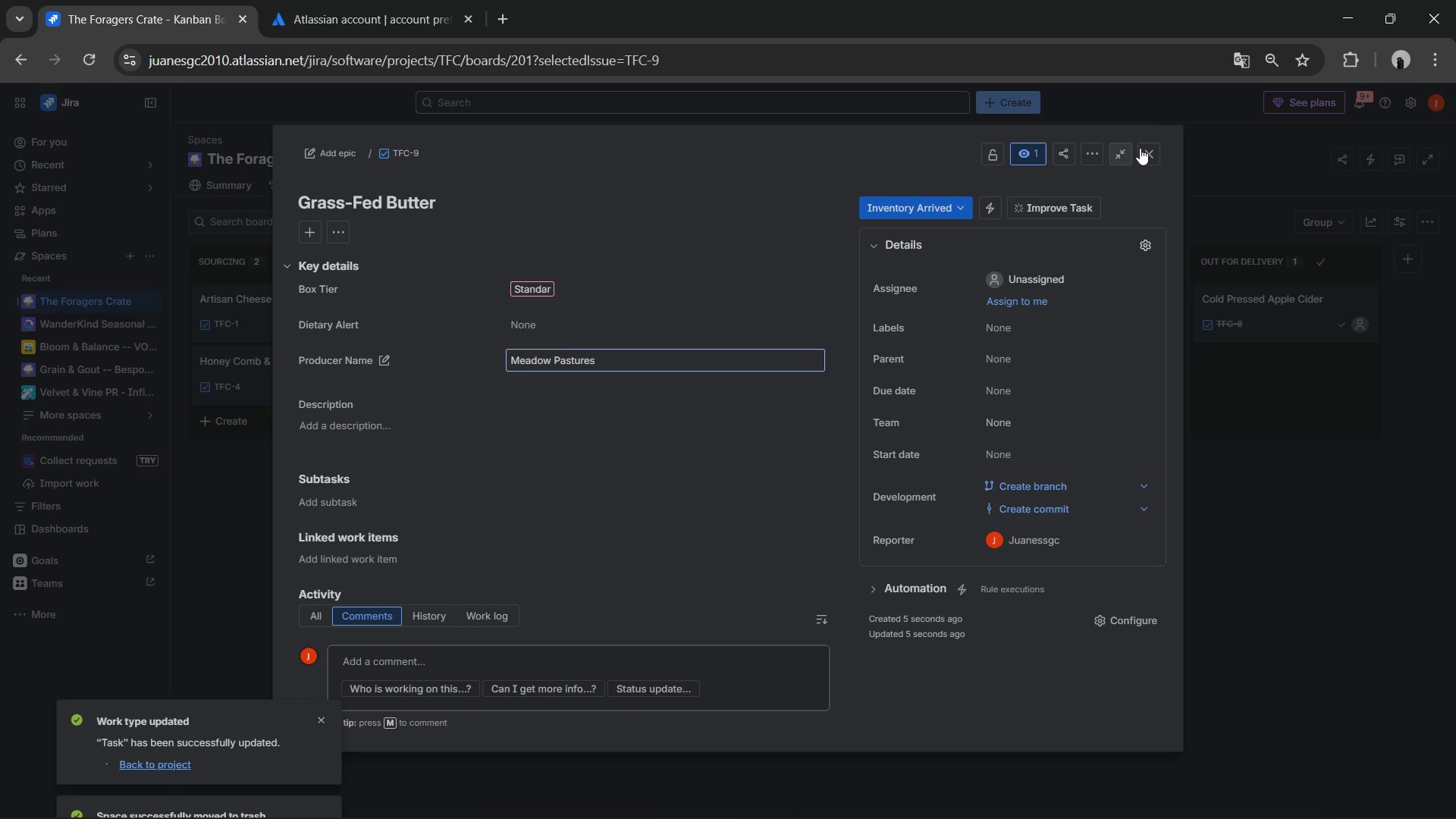 
left_click([1144, 147])
 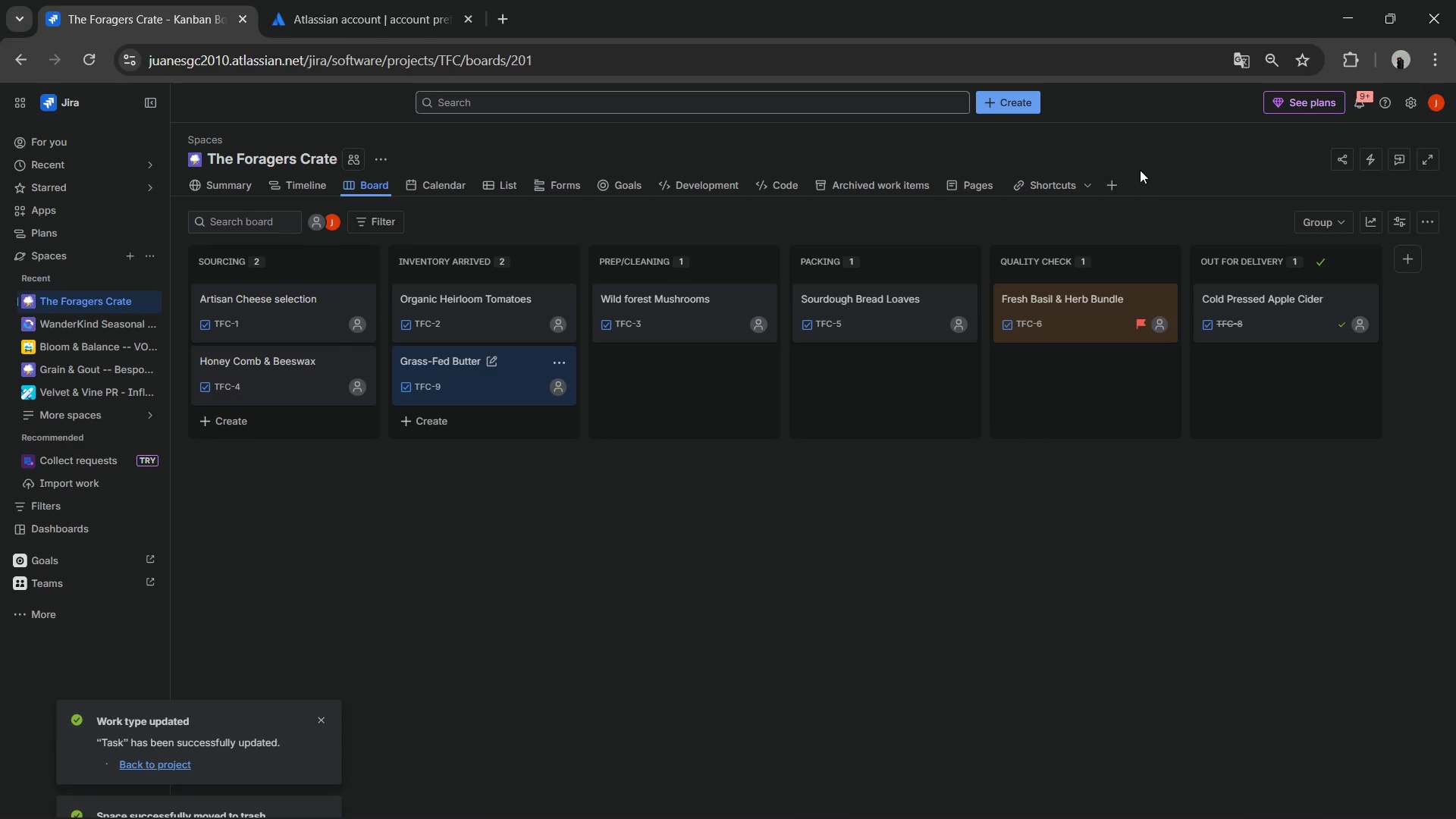 
wait(13.42)
 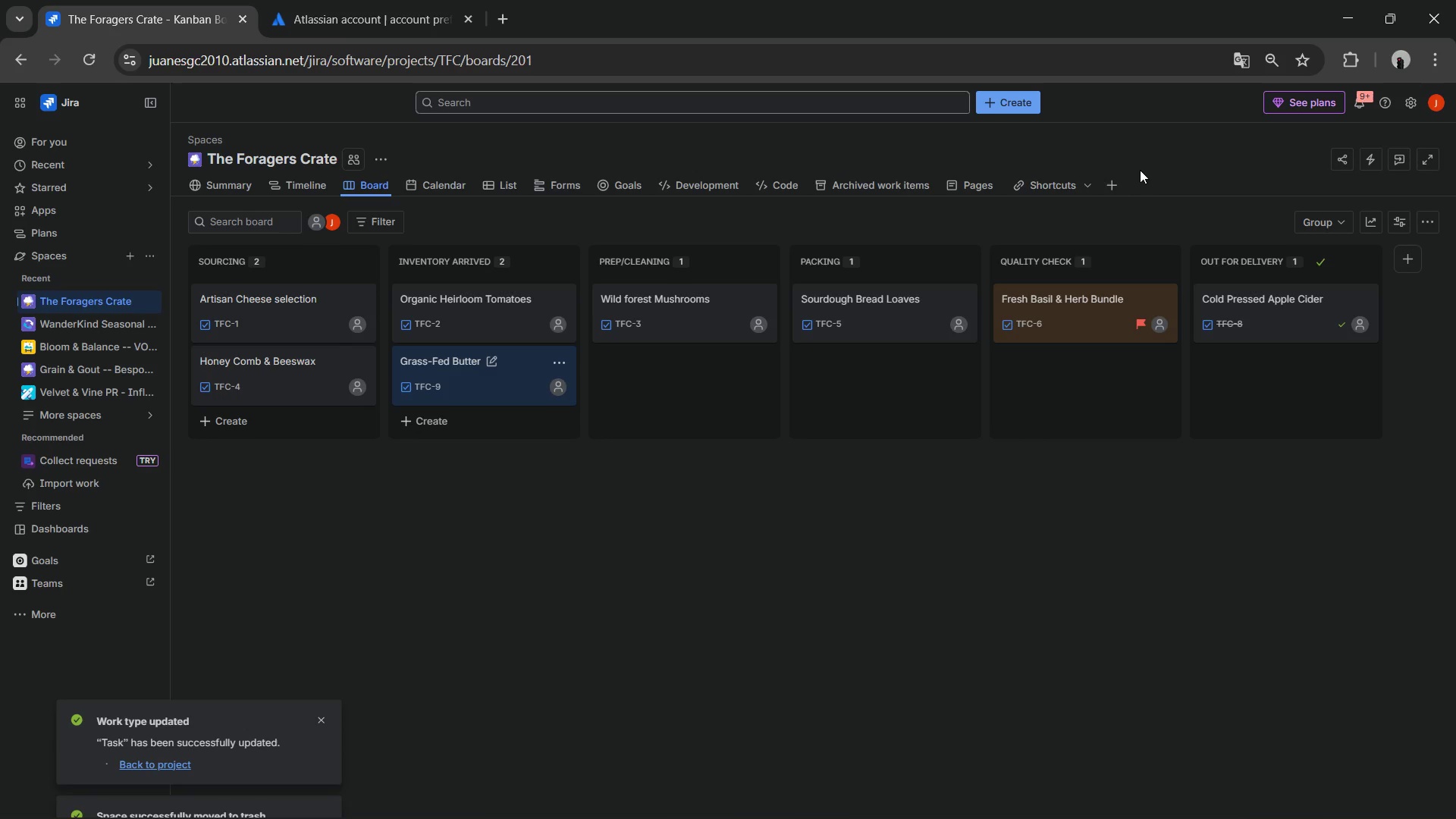 
left_click([695, 368])
 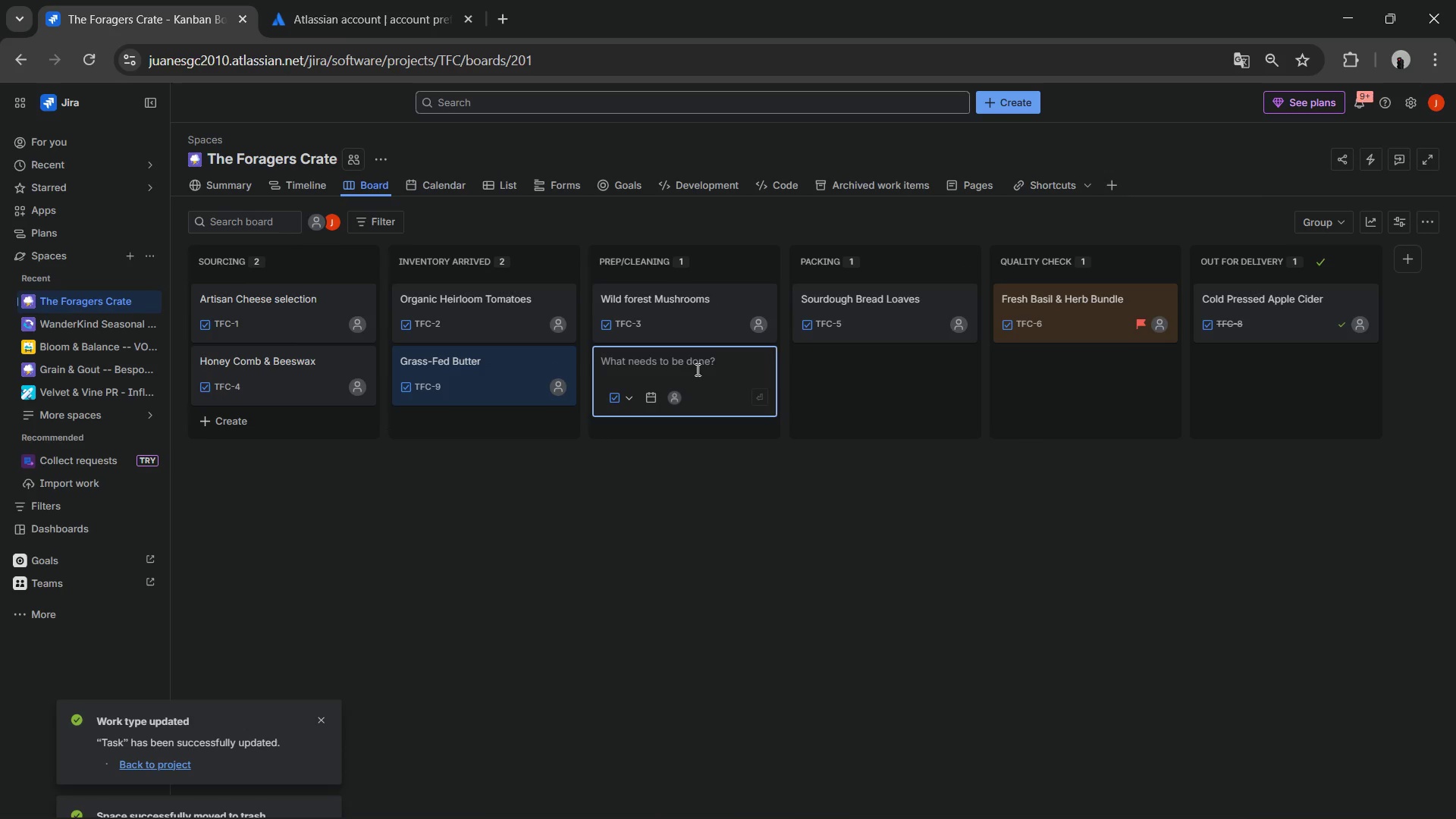 
type(Pr)
key(Backspace)
type(urple Kar)
key(Backspace)
type(le ^ Spinach )
 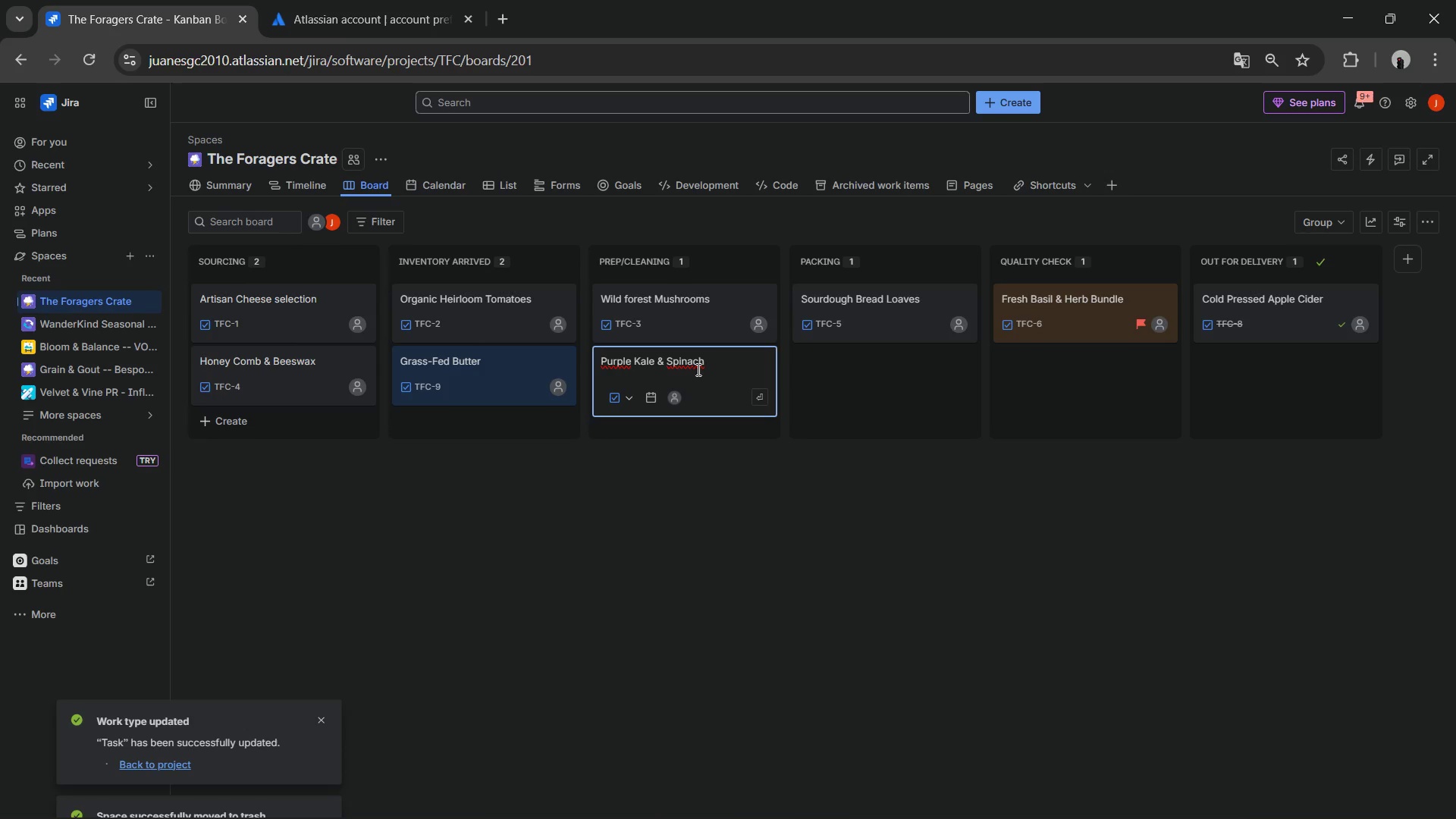 
type(Mix)
 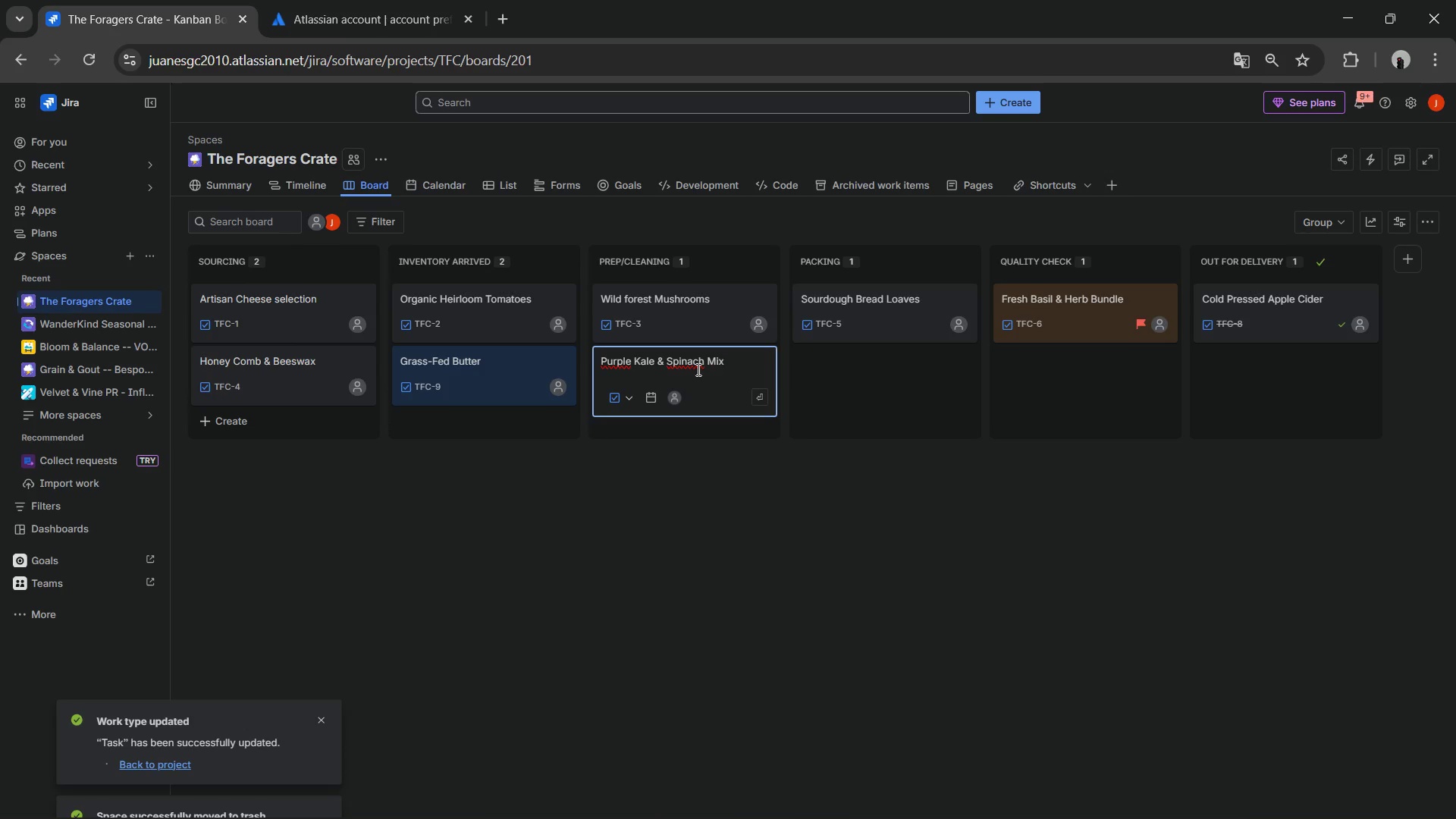 
key(Enter)
 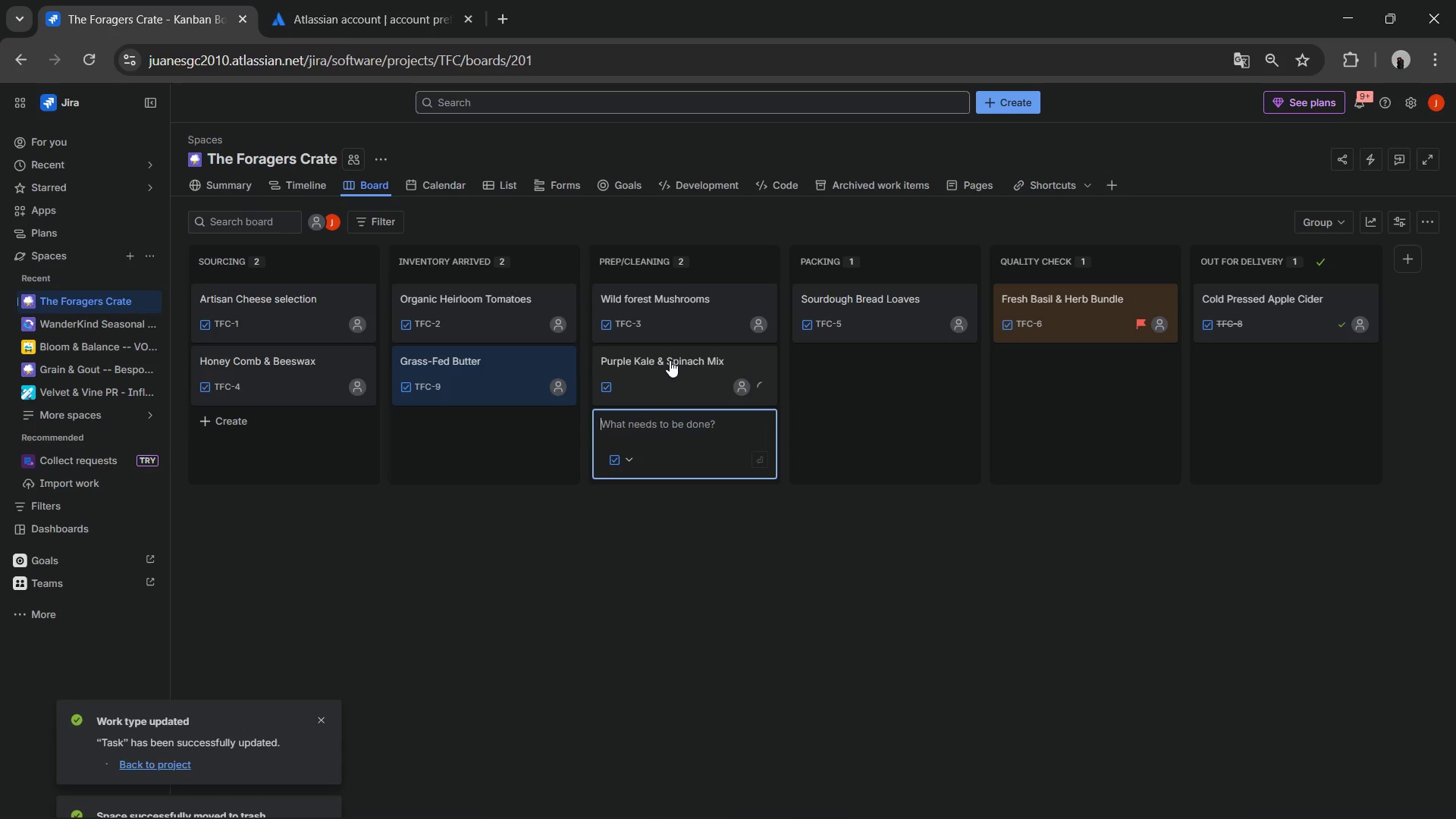 
left_click([670, 361])
 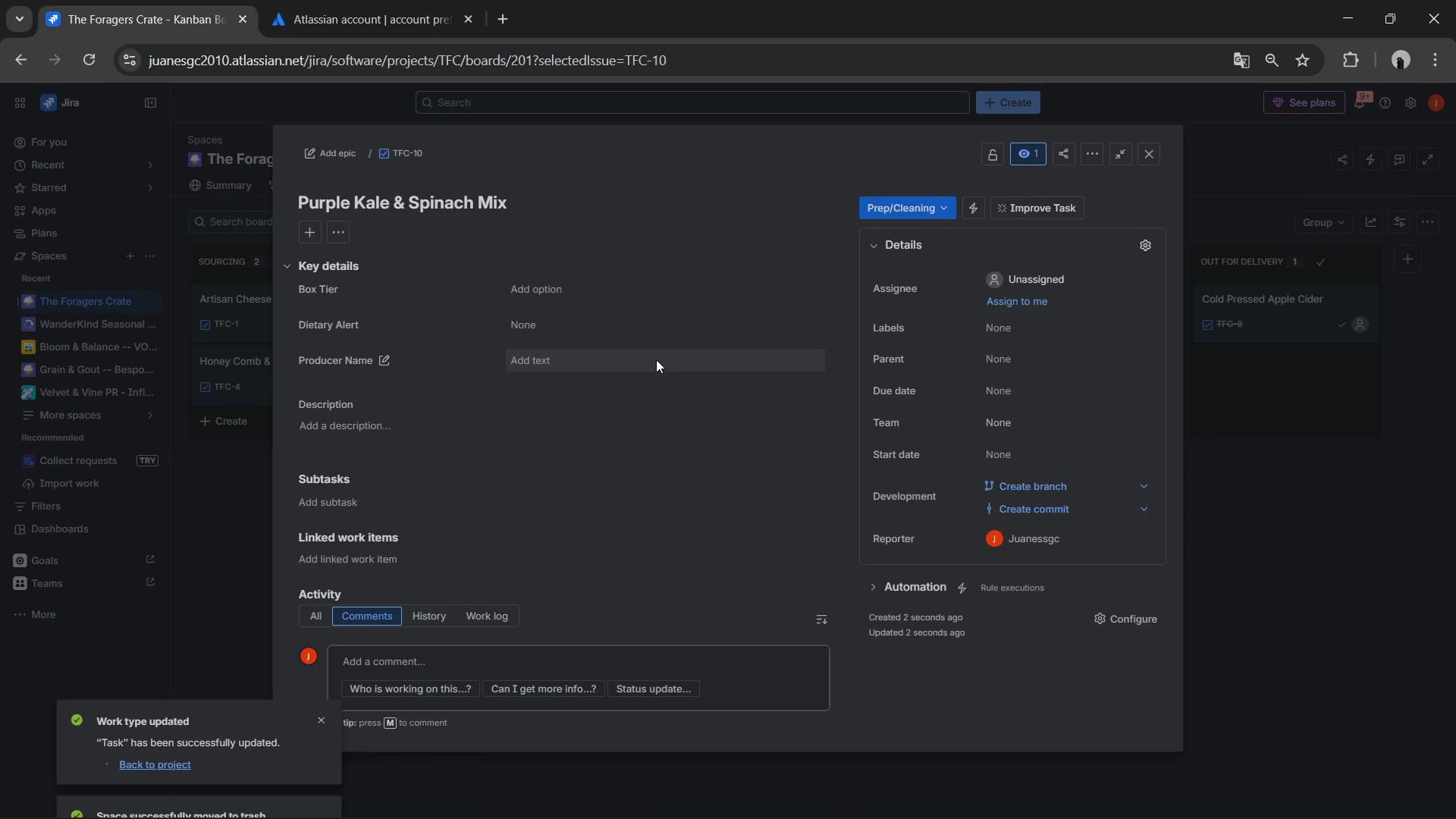 
left_click([553, 290])
 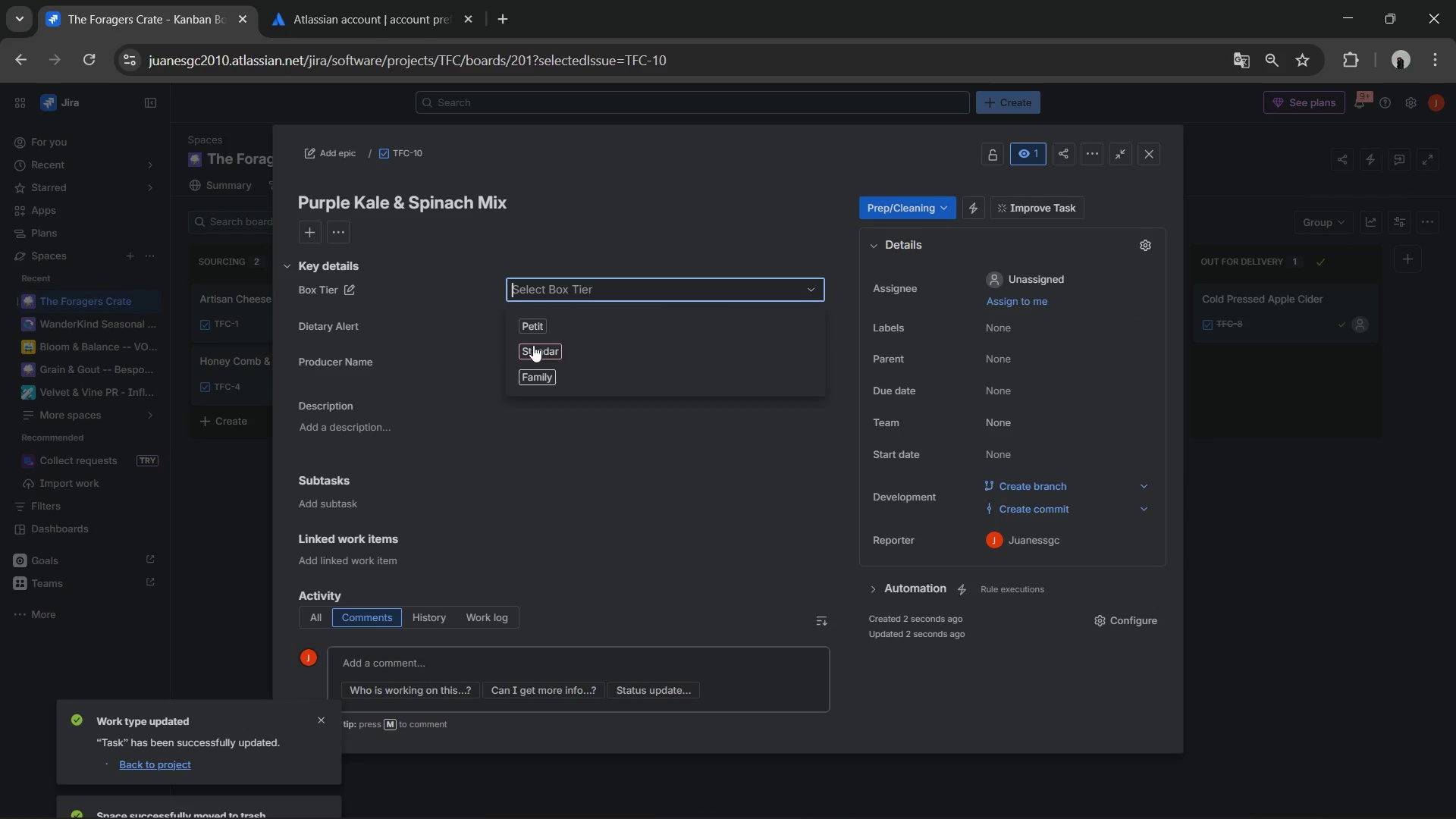 
left_click([535, 373])
 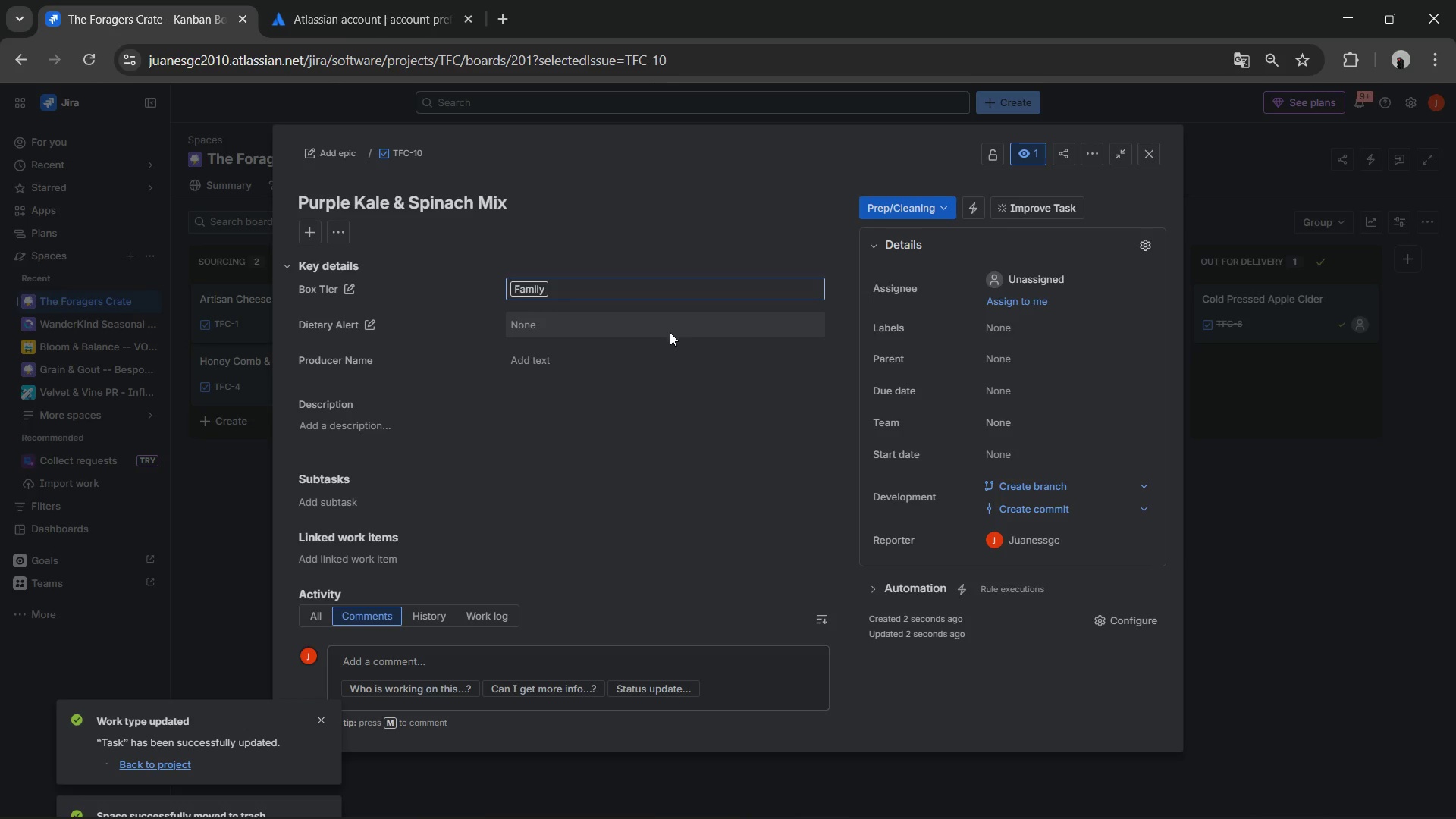 
left_click([661, 336])
 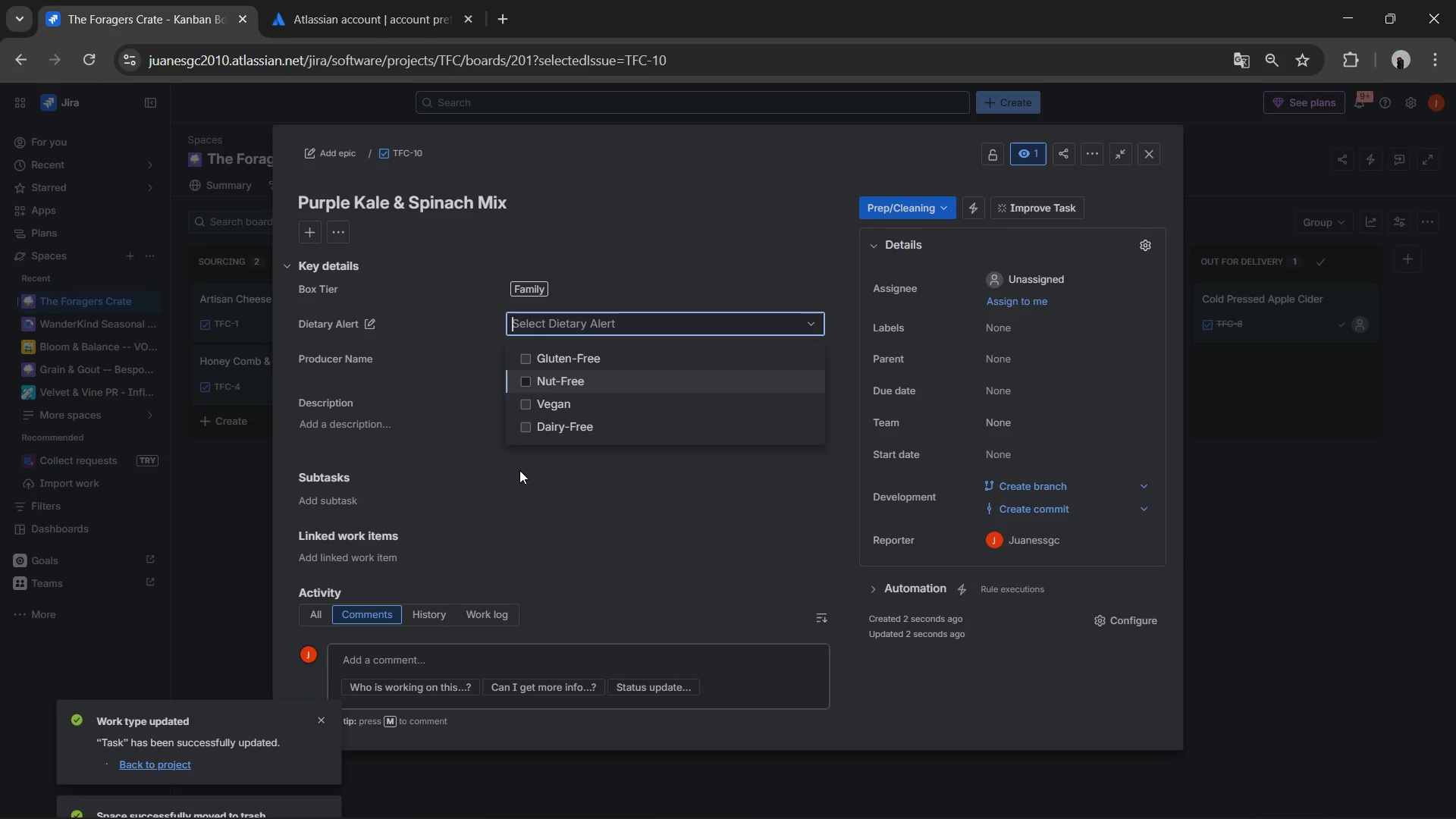 
left_click([544, 498])
 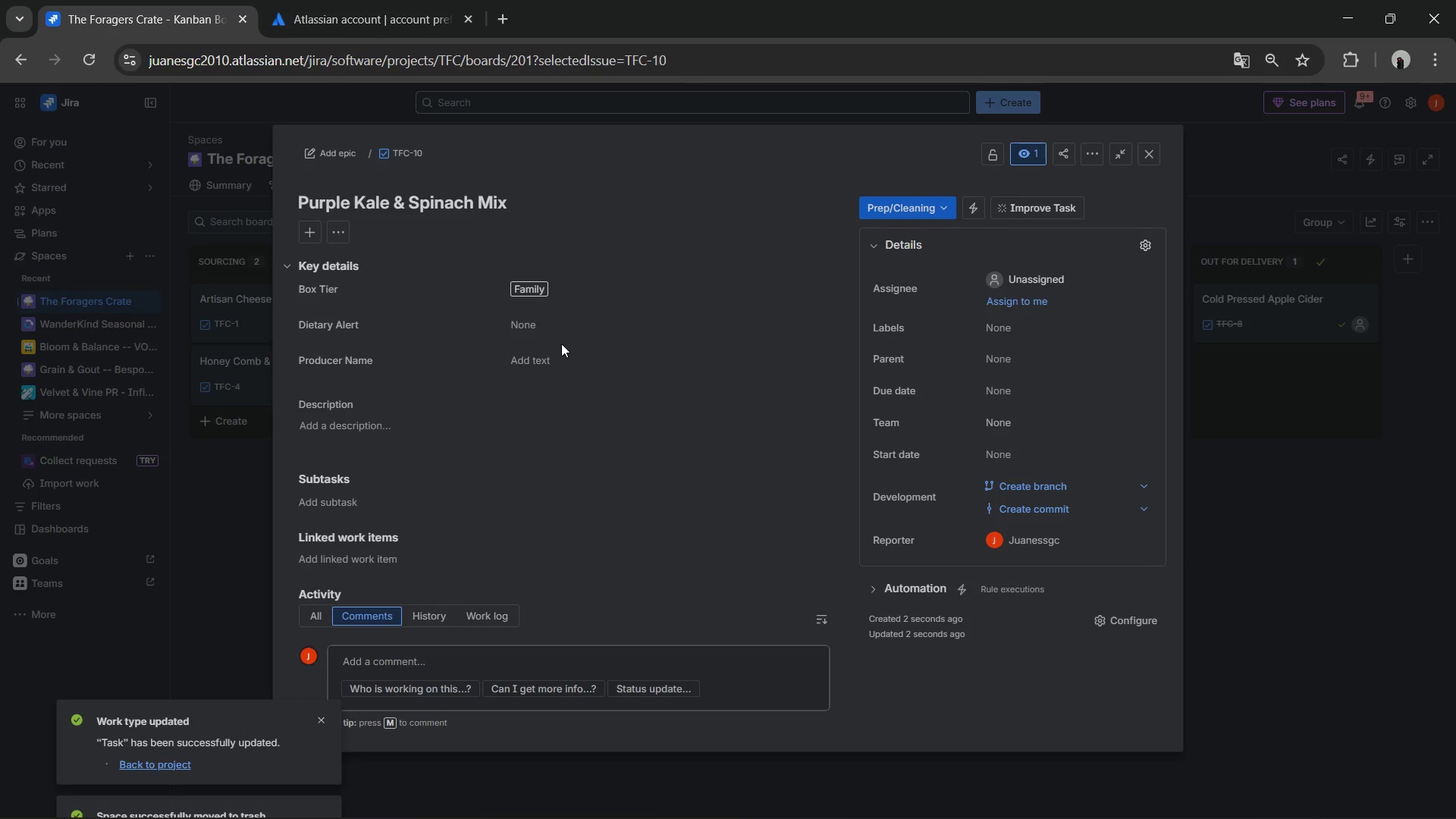 
double_click([557, 360])
 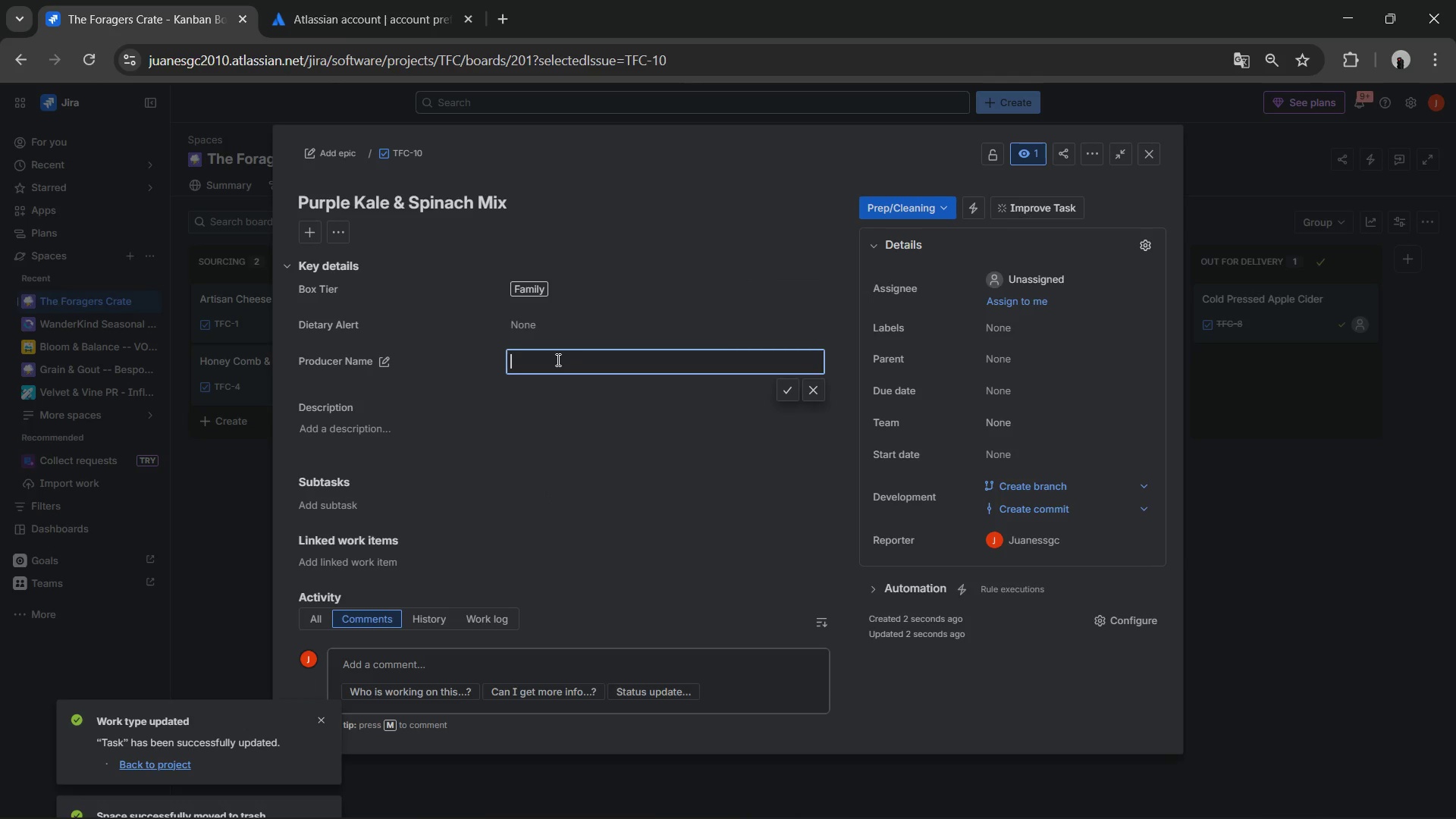 
wait(5.67)
 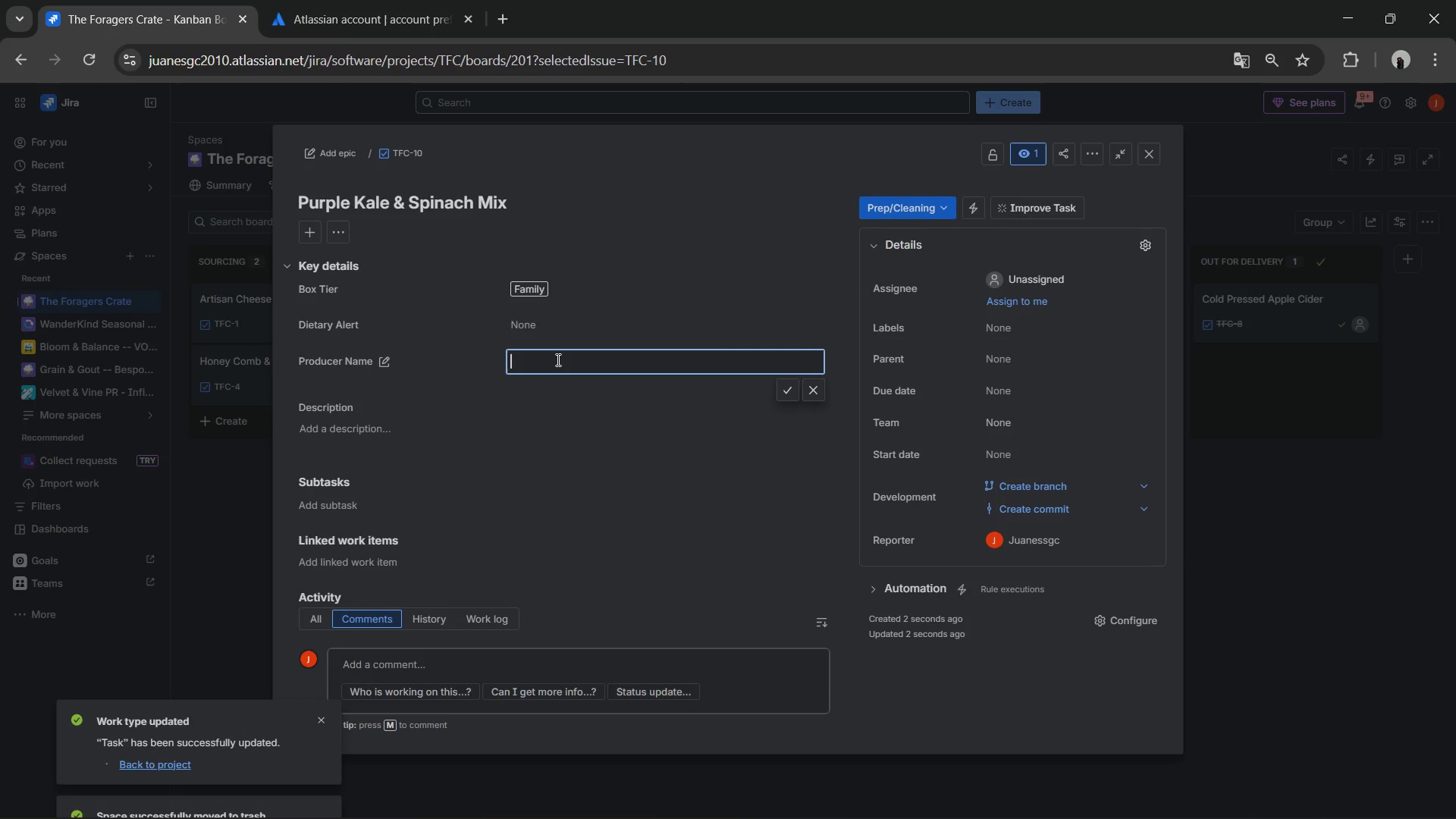 
type(Healthy Roor)
key(Backspace)
type(ts)
 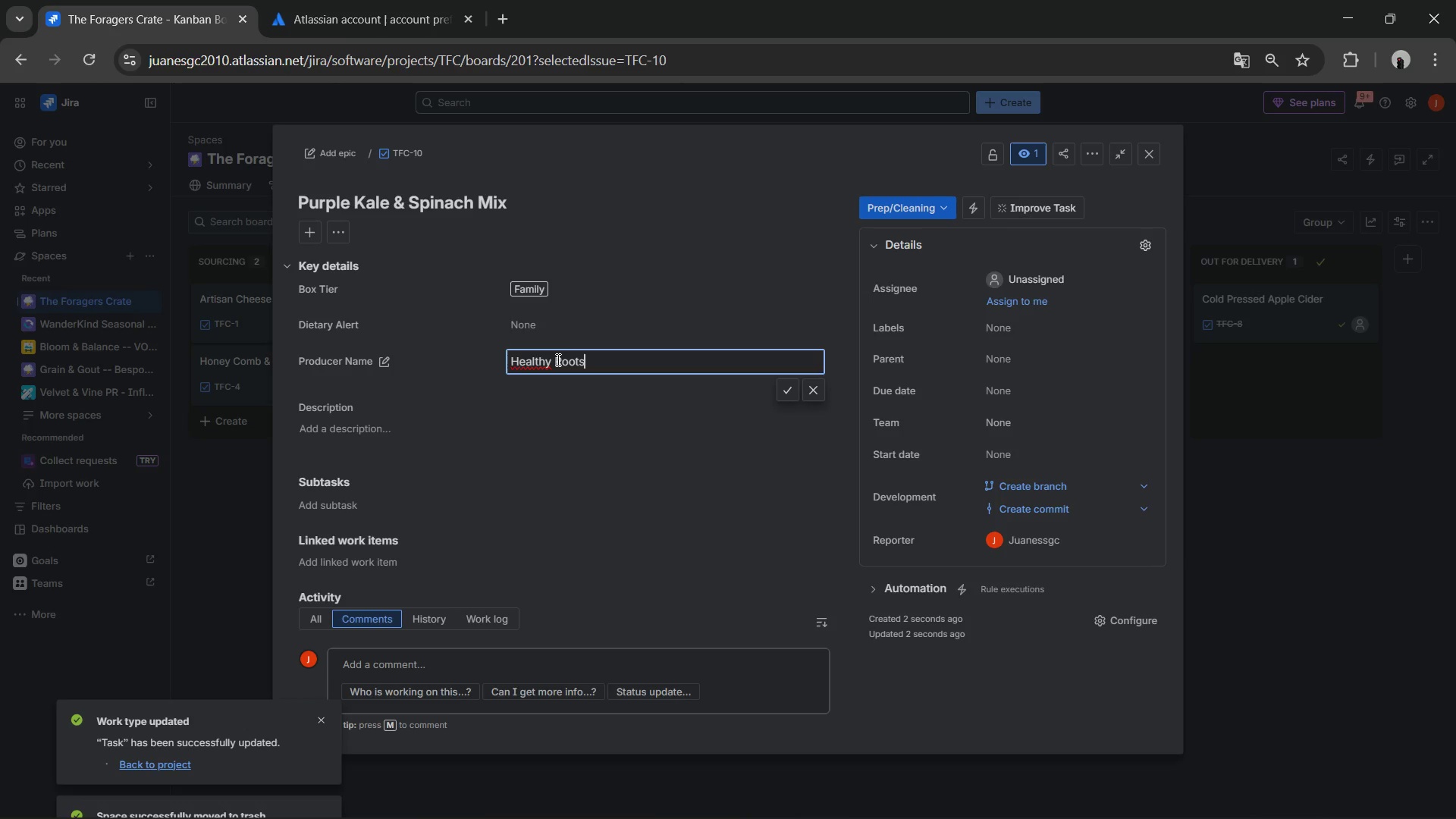 
 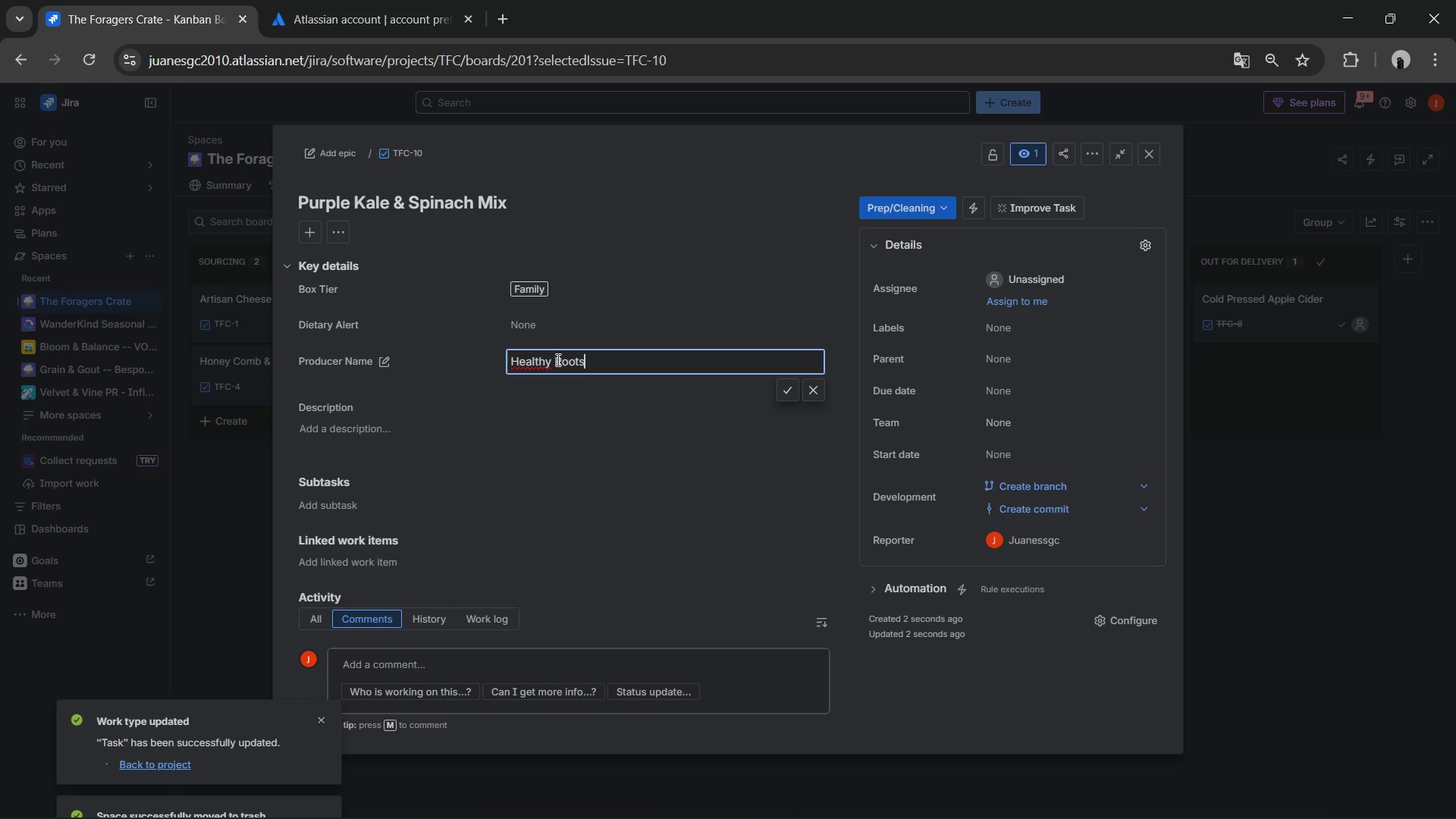 
key(Enter)
 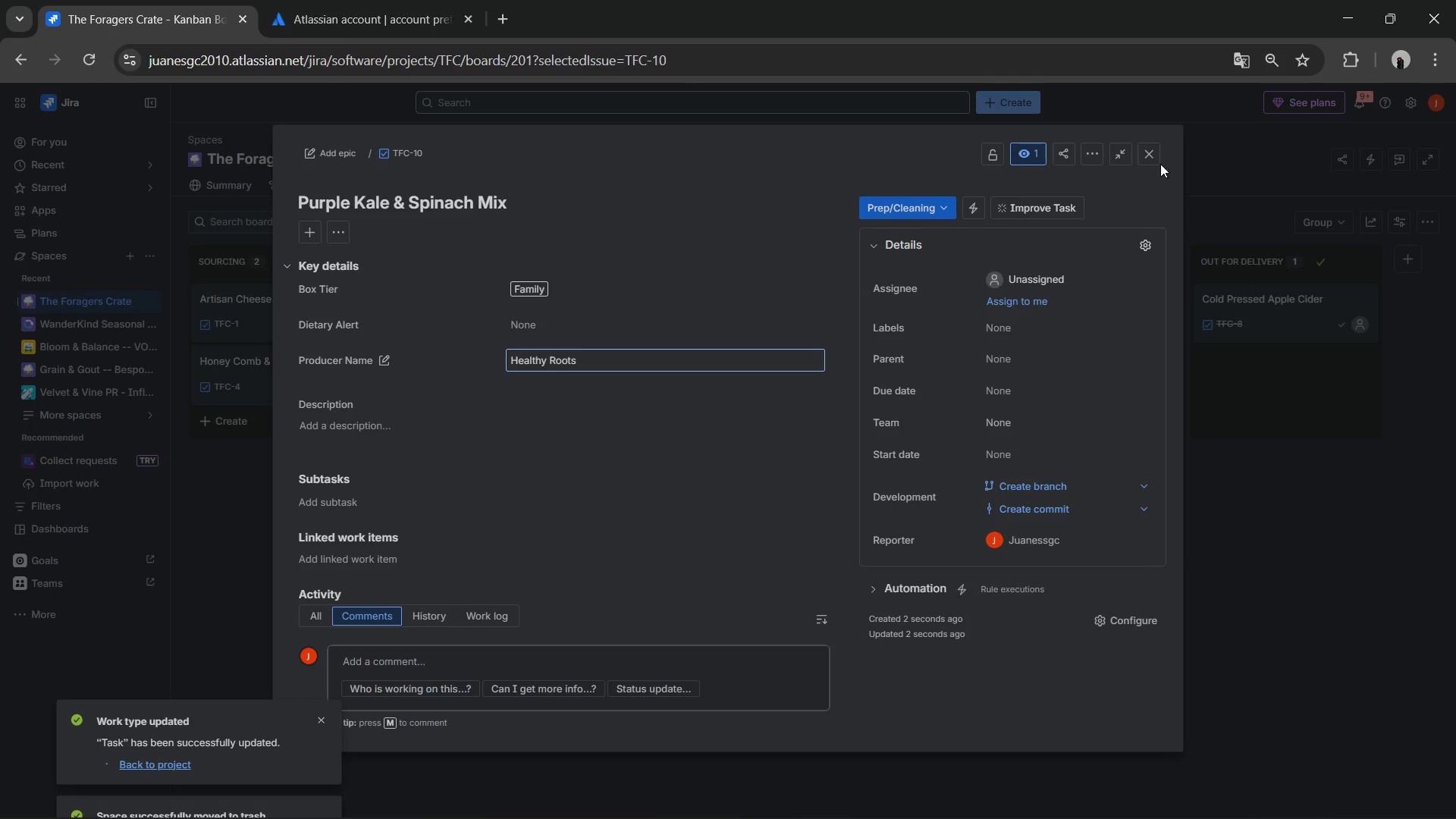 
left_click([1151, 154])
 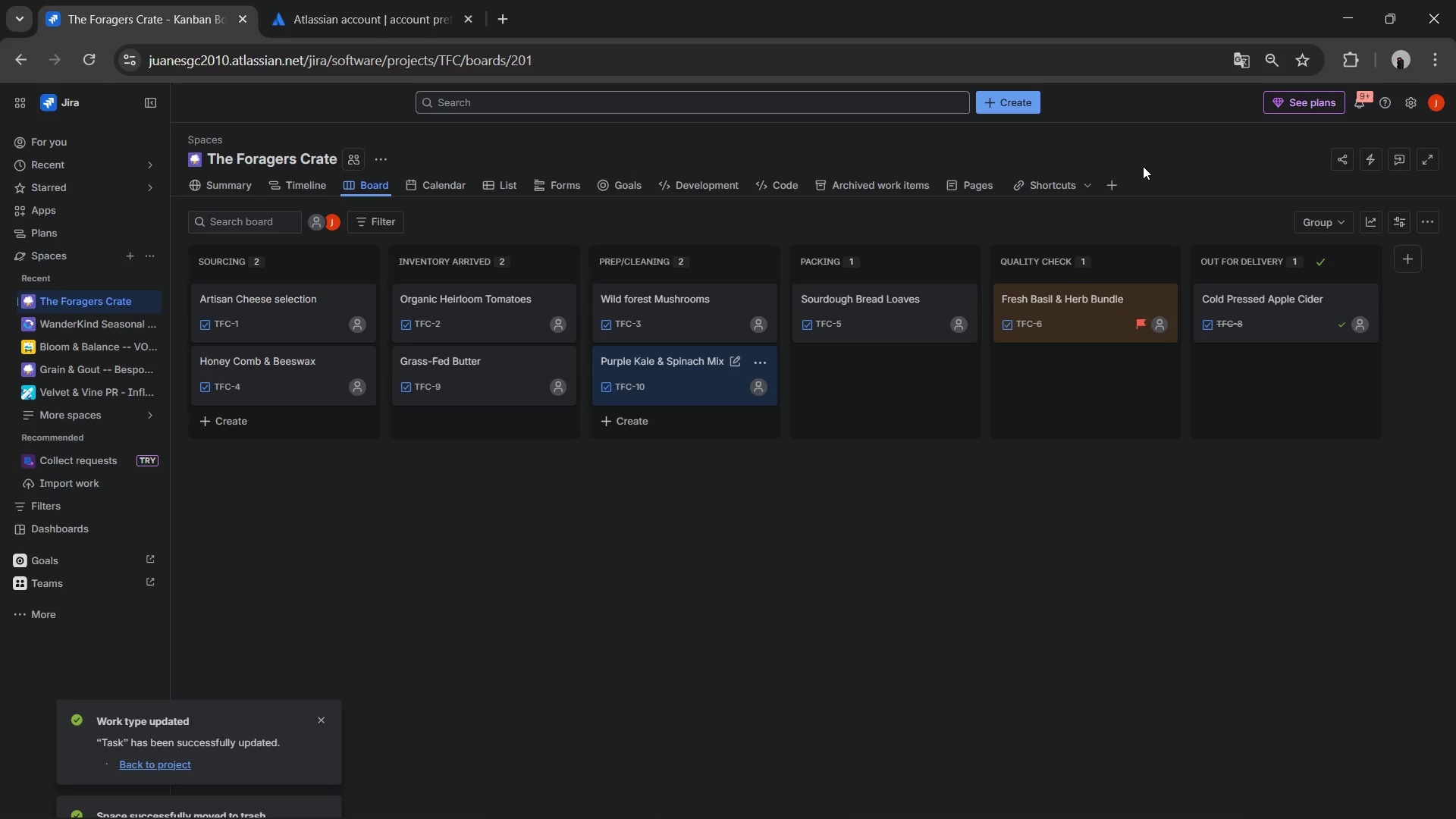 
wait(5.78)
 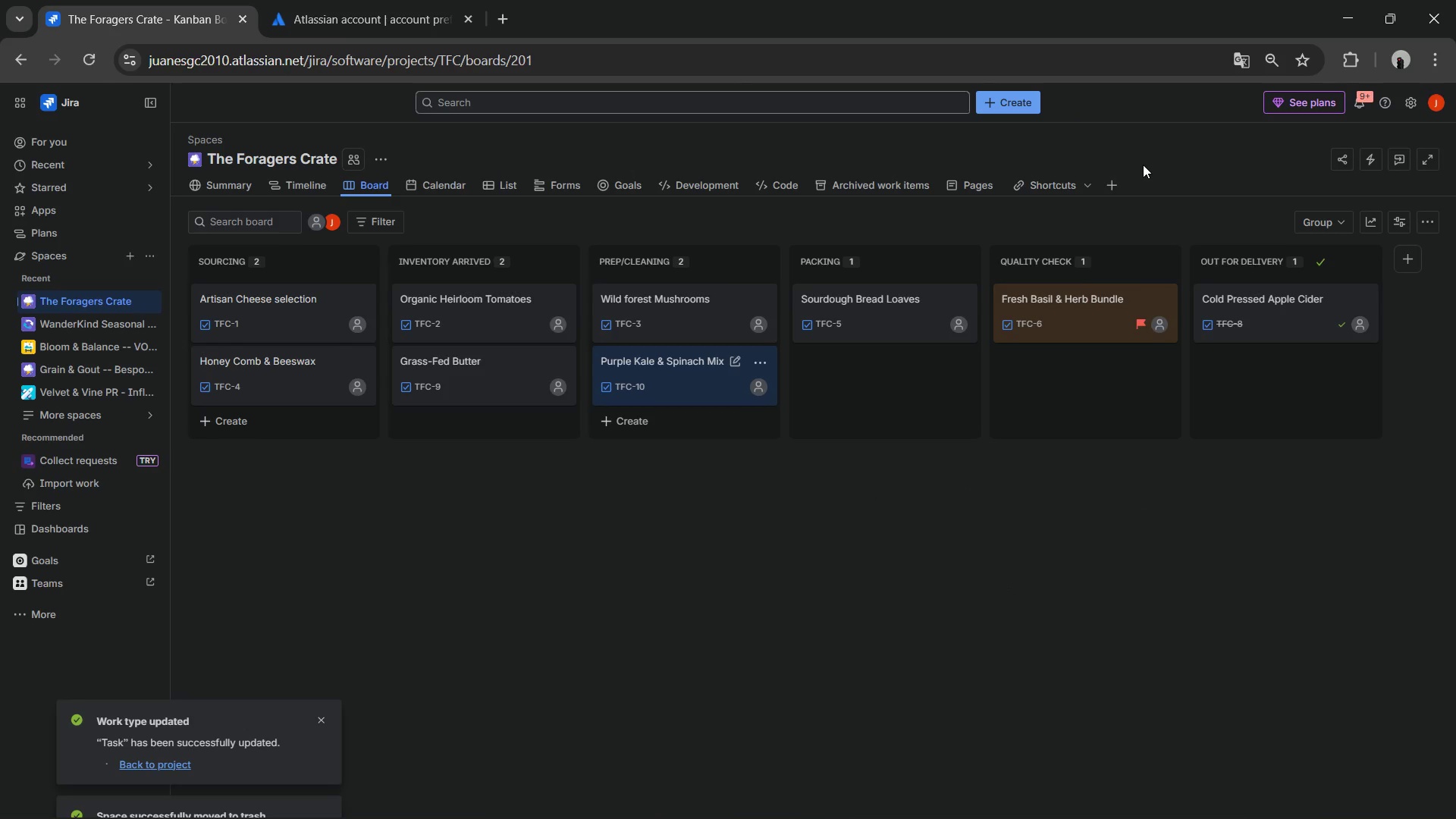 
left_click([854, 356])
 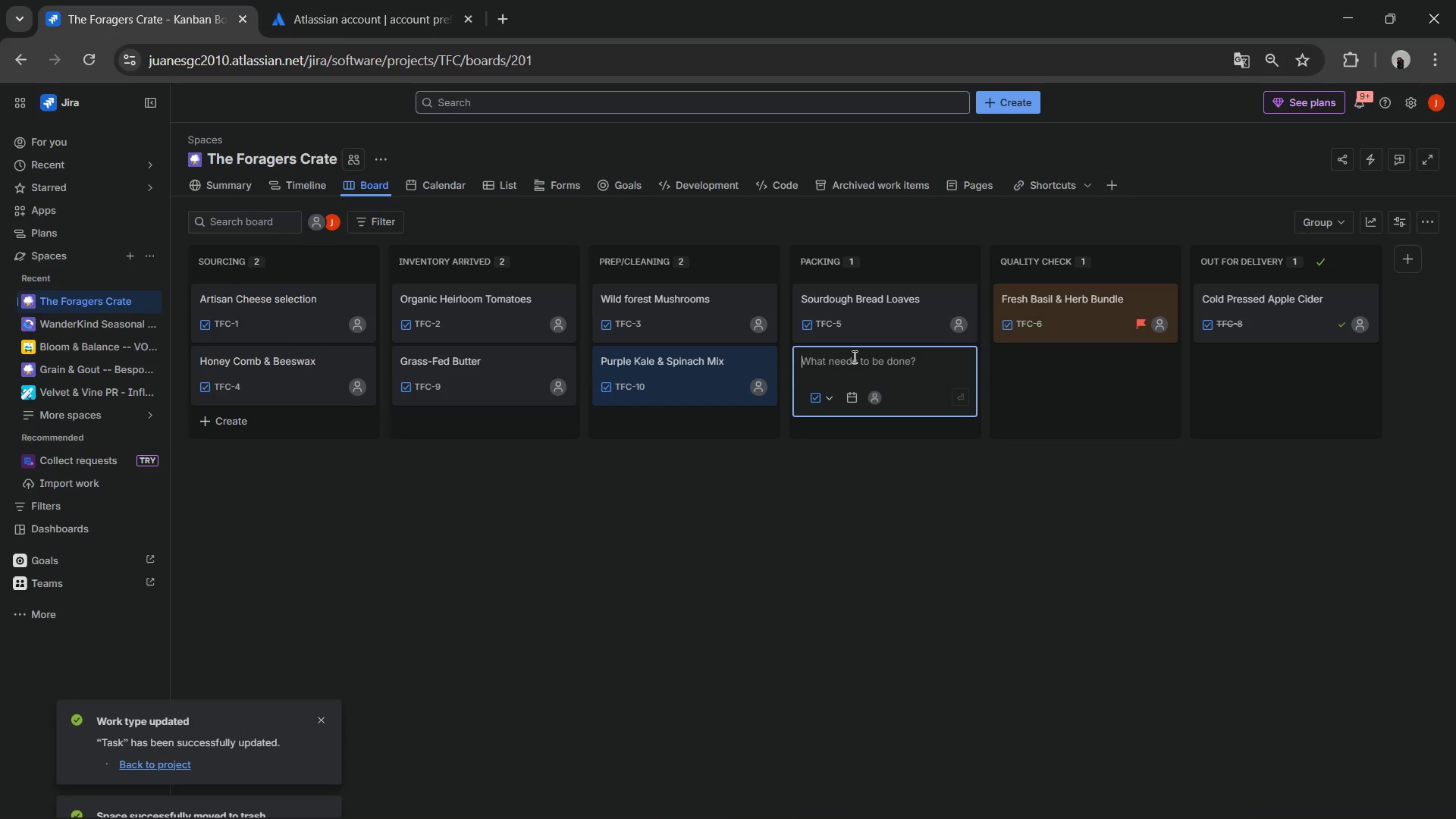 
type(Microgrees)
key(Backspace)
type(ns)
 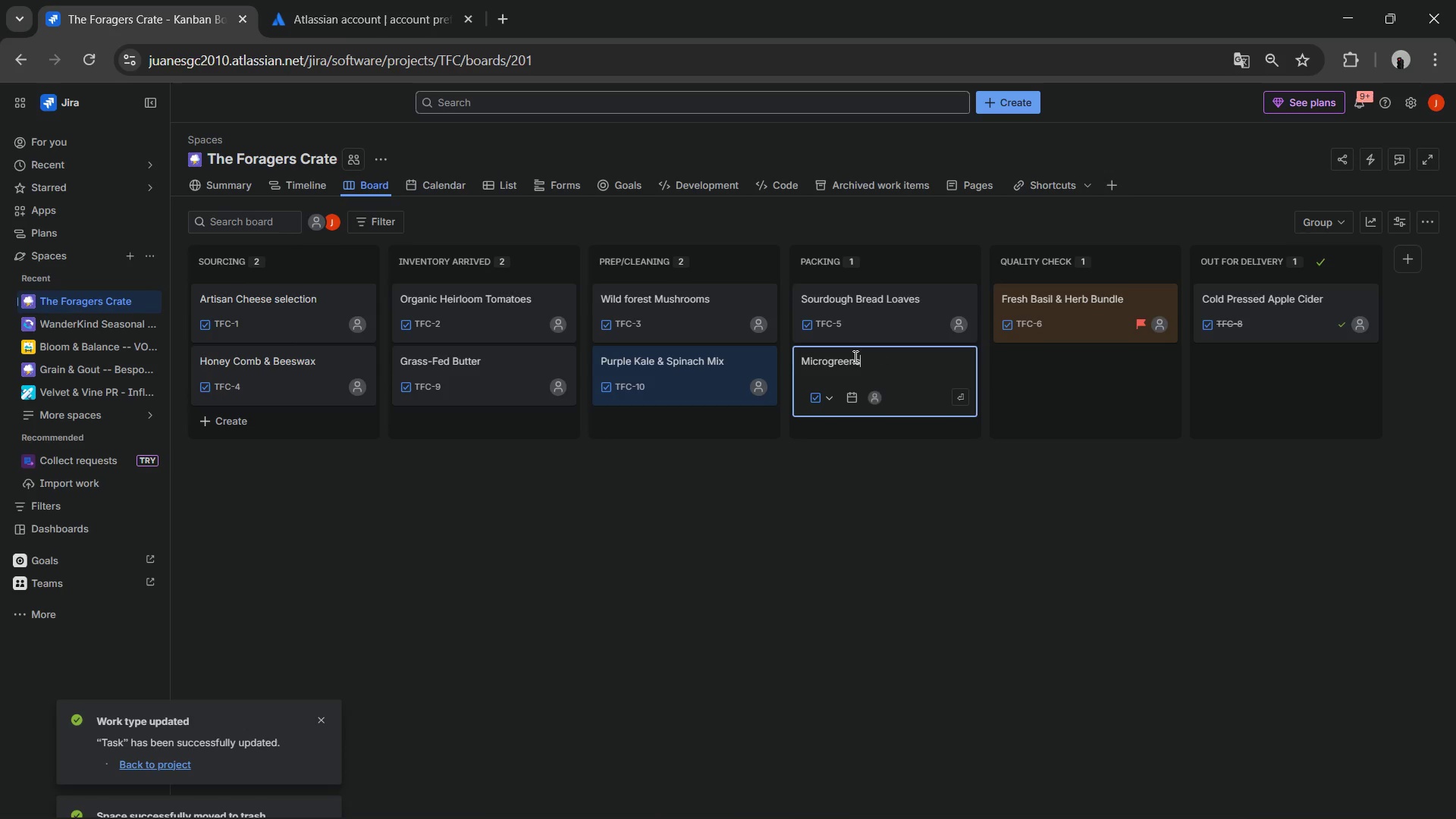 
type(Starter Kit)
 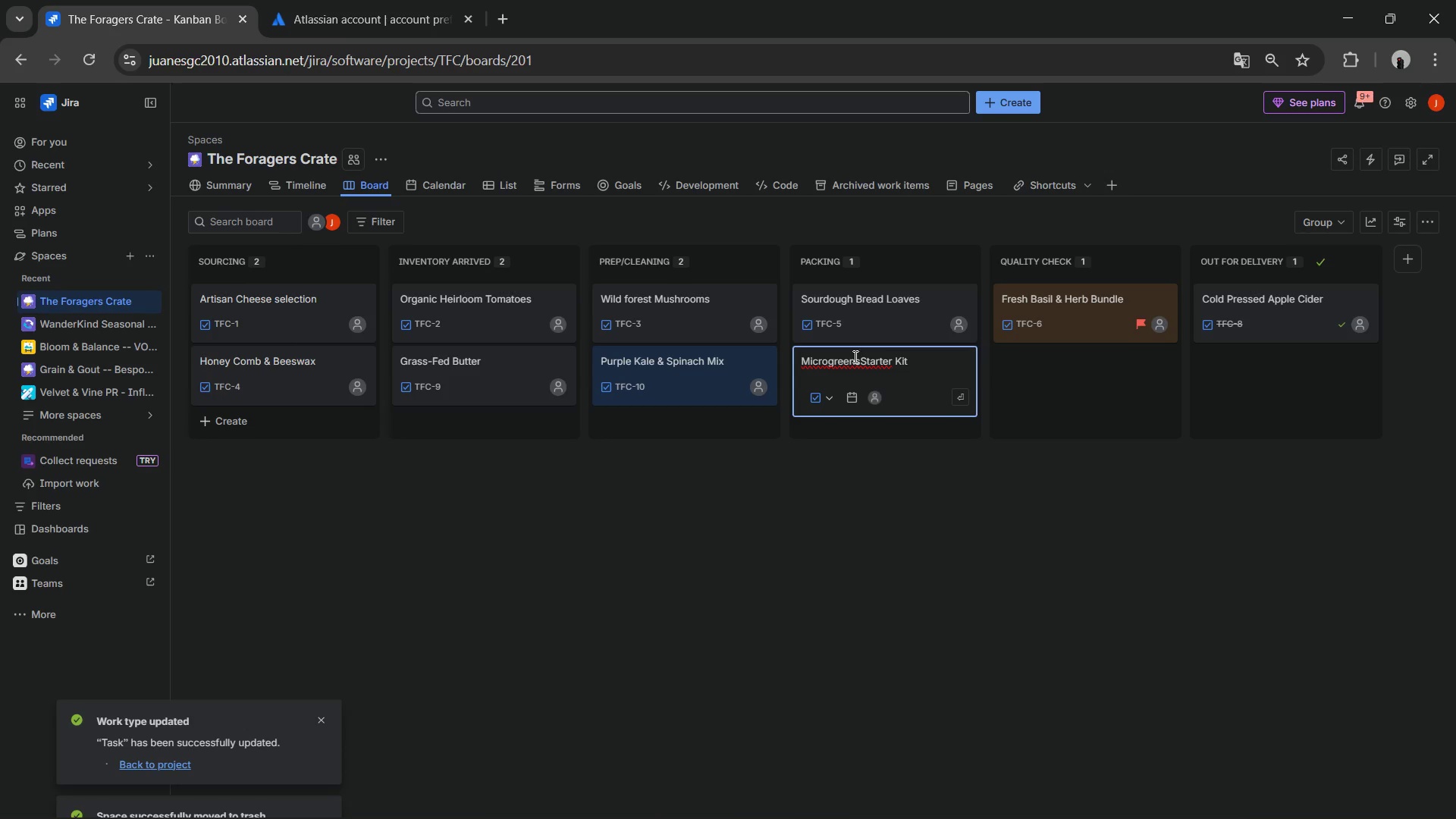 
left_click([861, 366])
 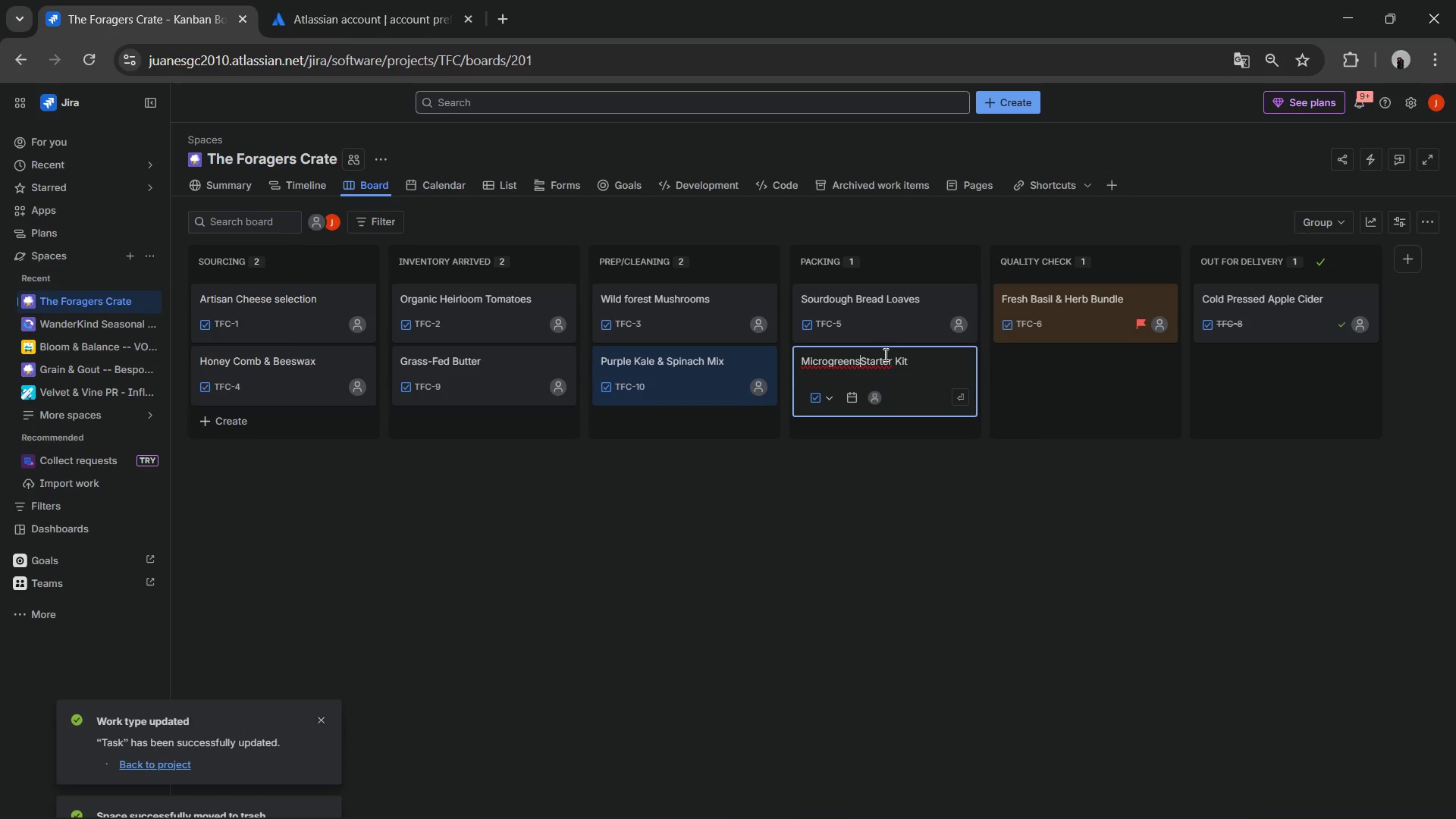 
key(Space)
 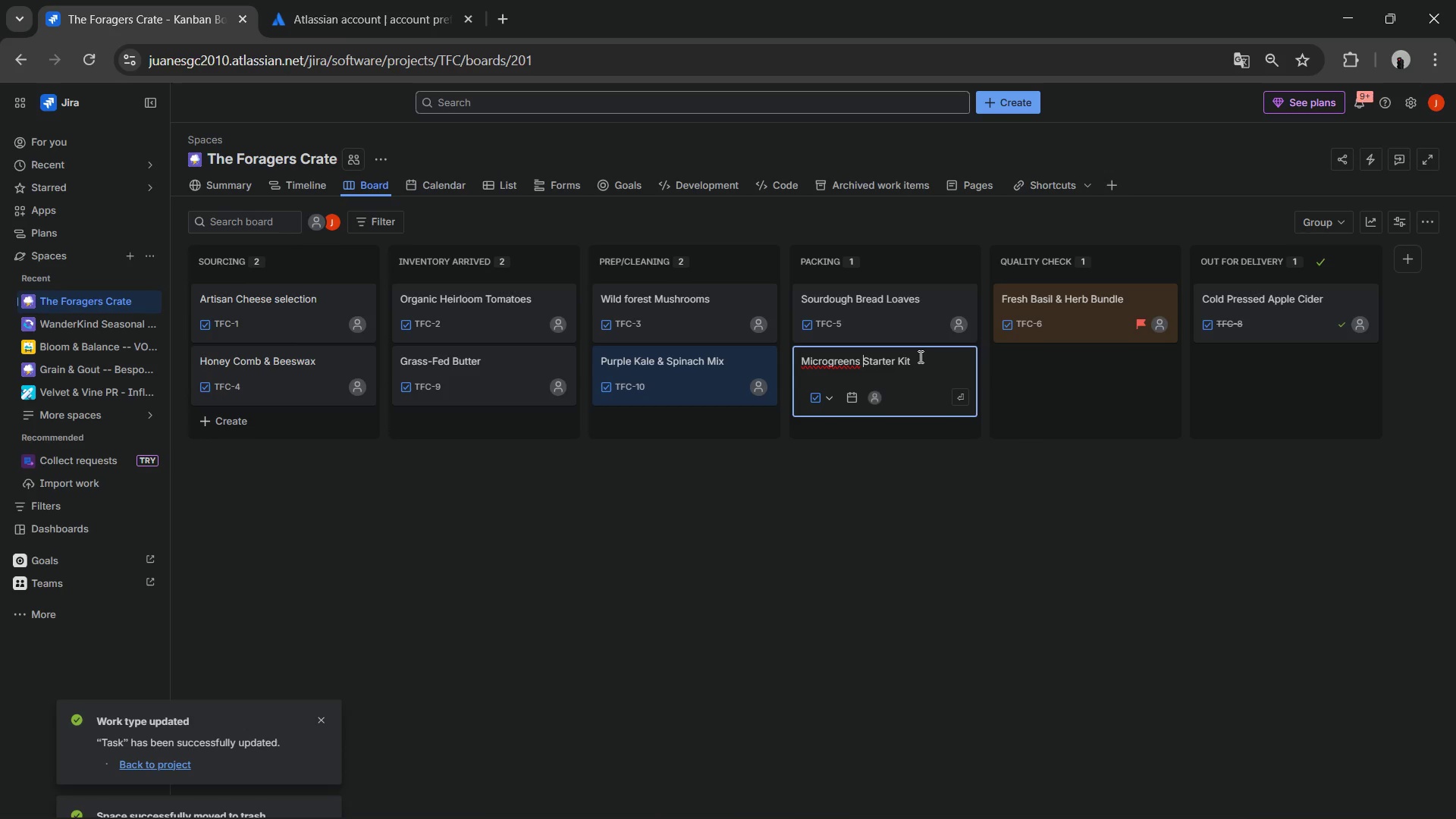 
key(Enter)
 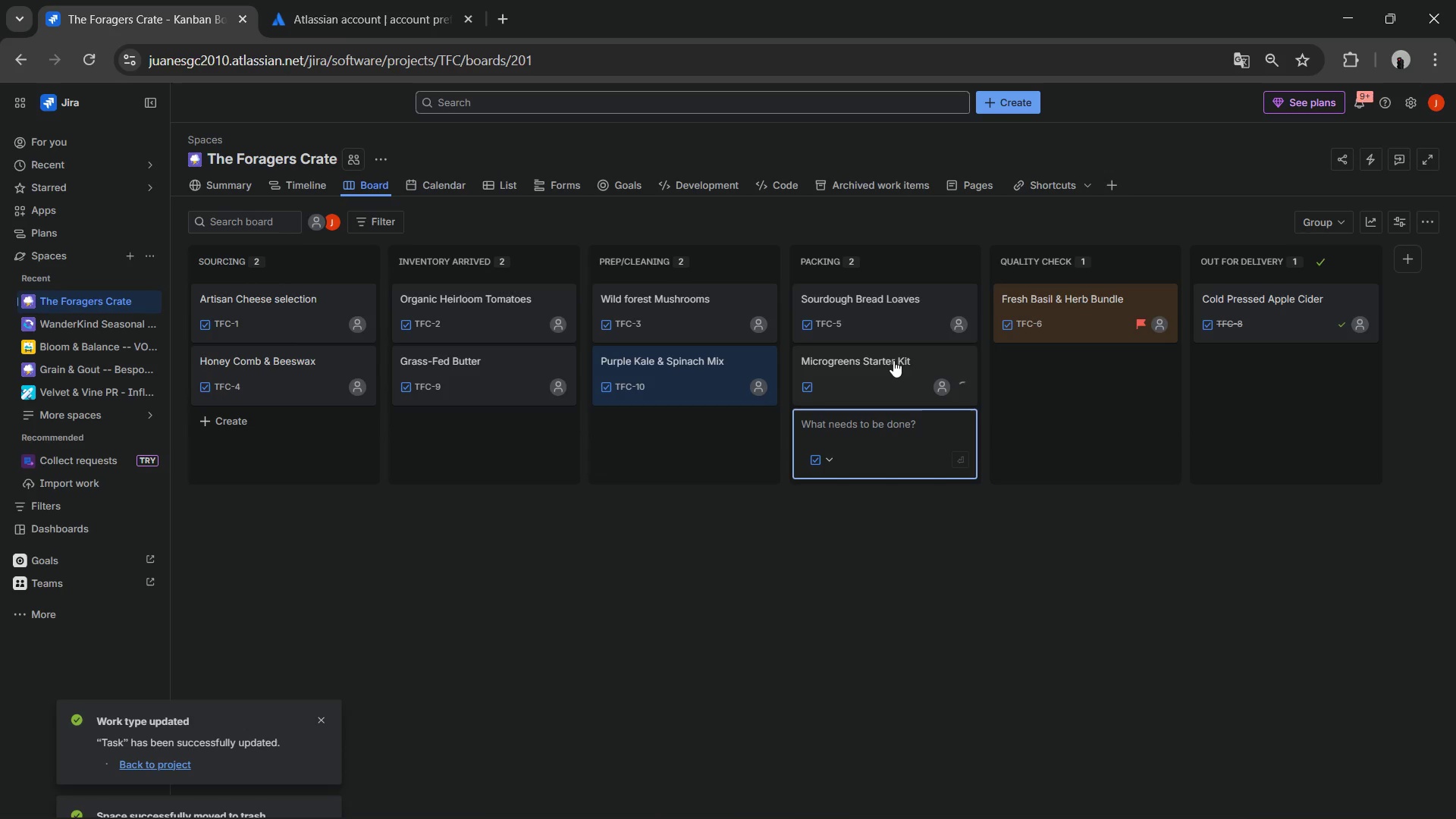 
left_click([893, 360])
 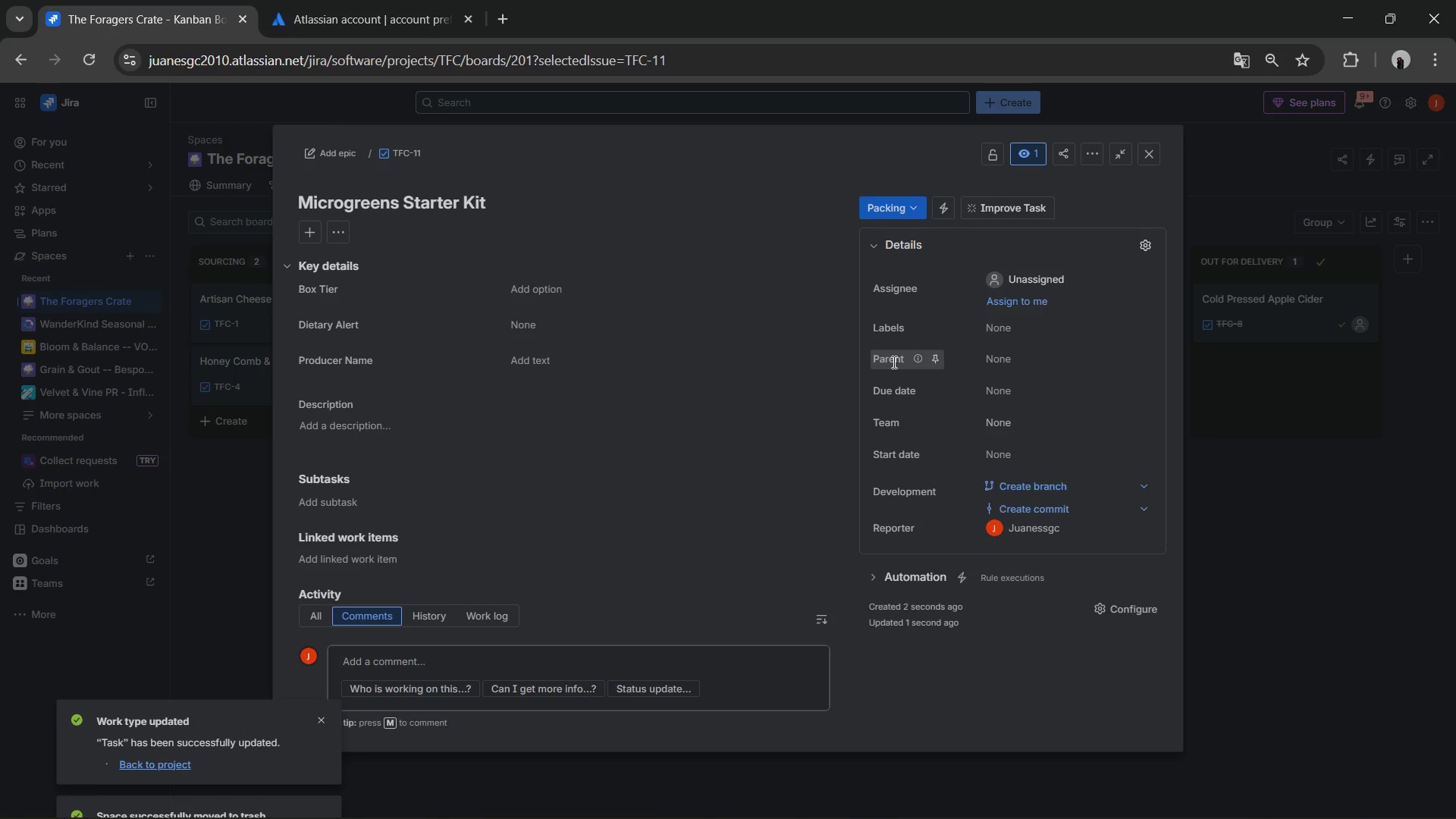 
left_click([557, 291])
 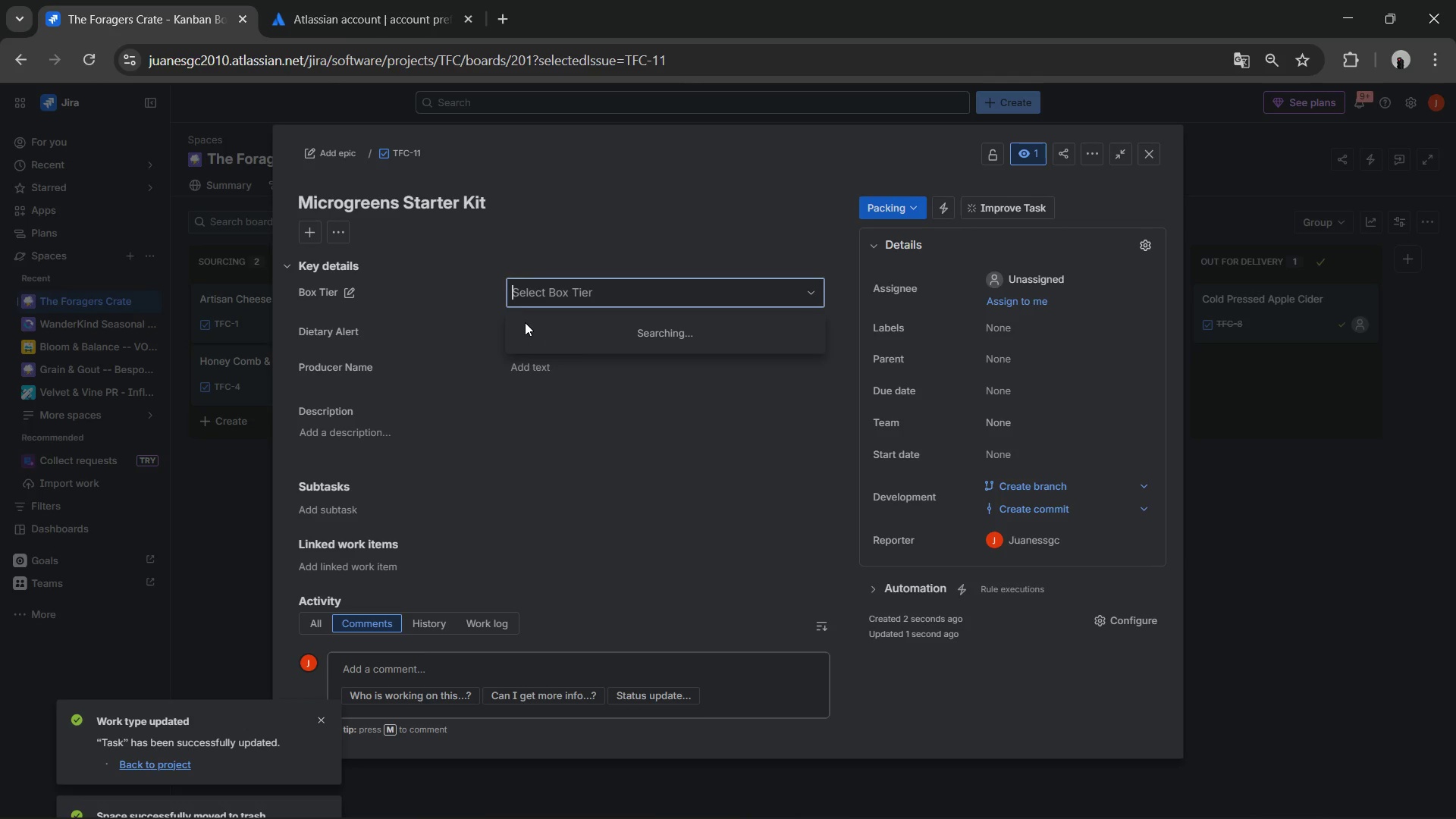 
left_click([525, 322])
 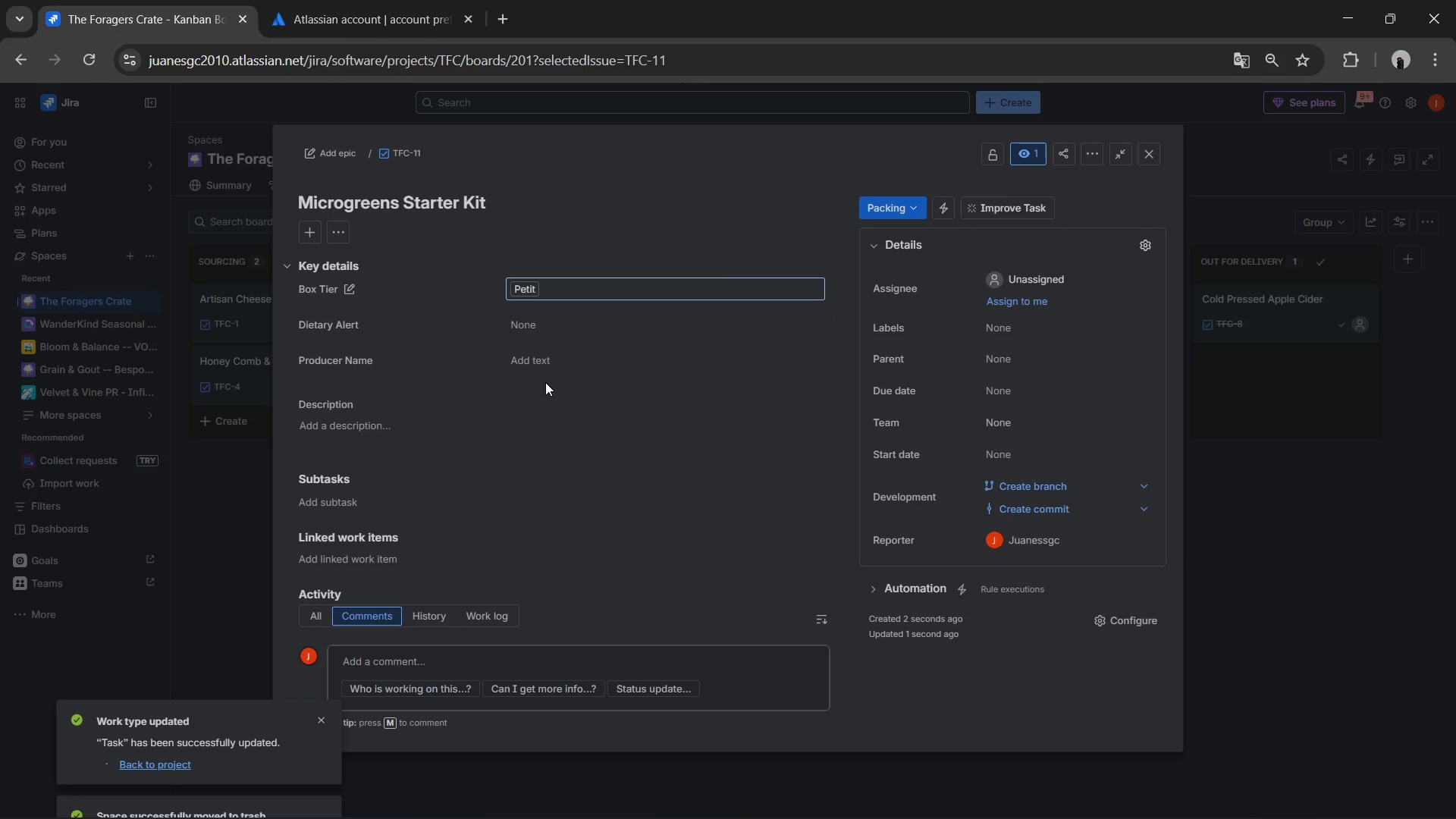 
left_click([550, 354])
 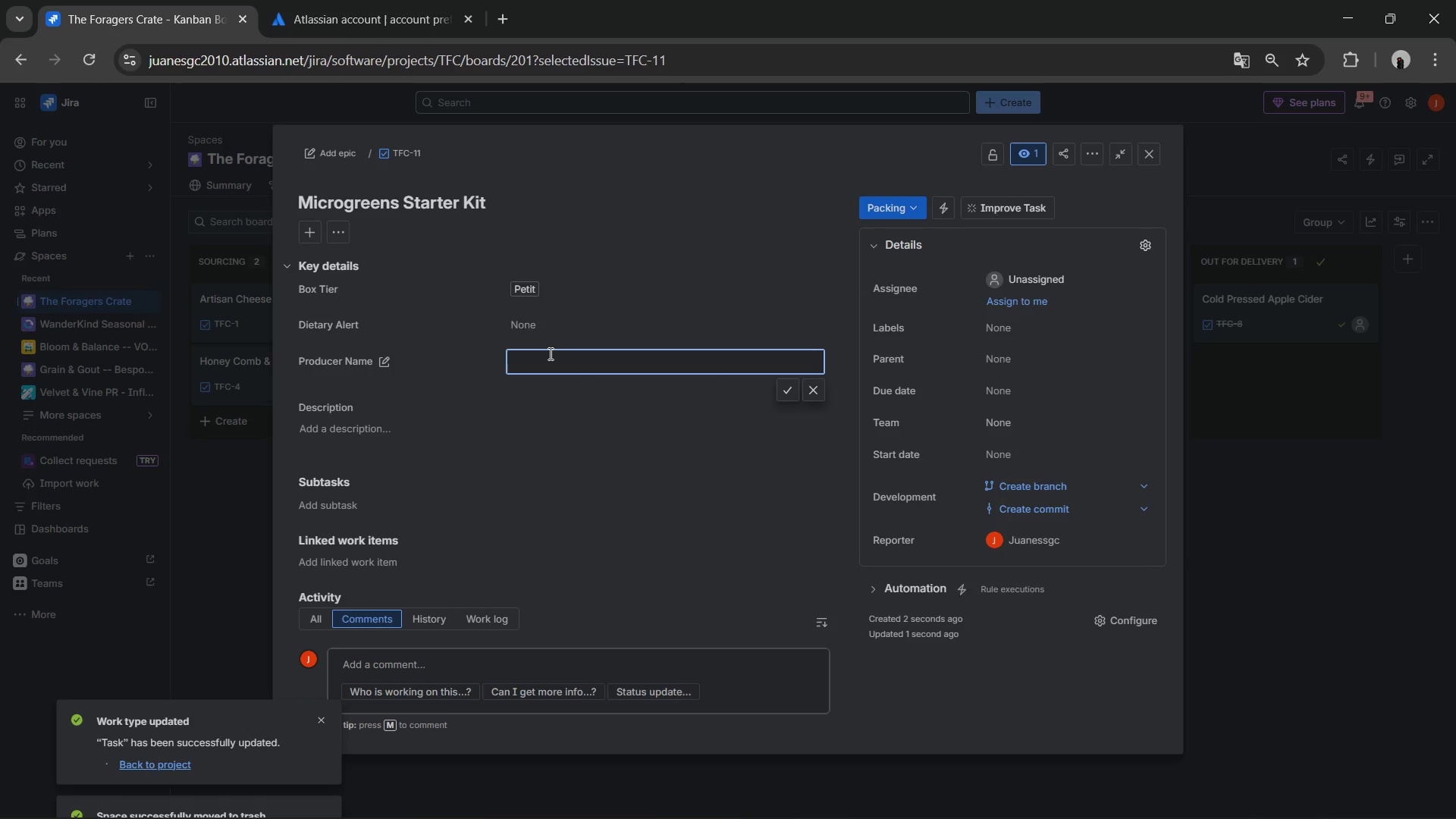 
wait(9.7)
 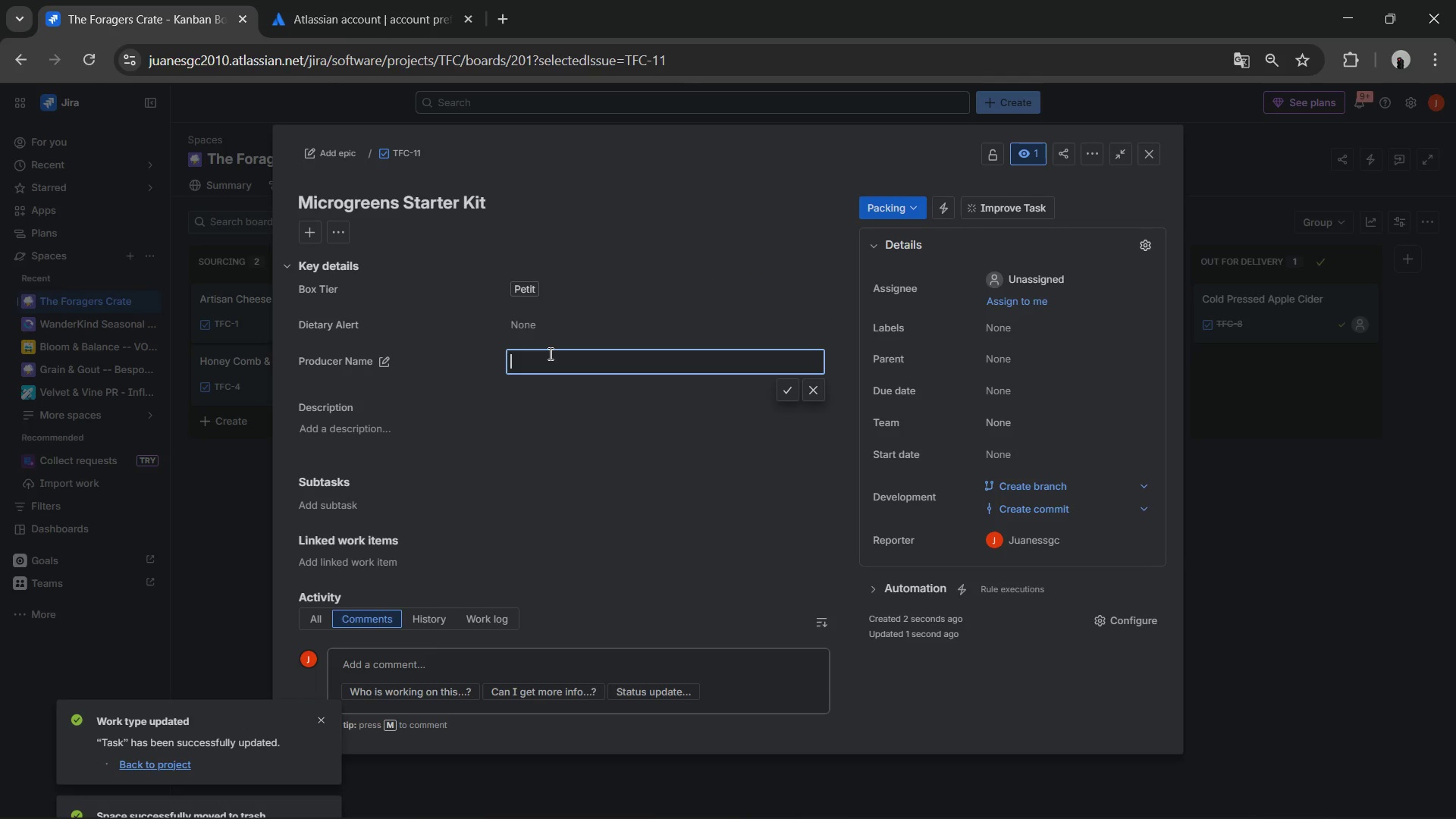 
type(Tiny Sprouts)
 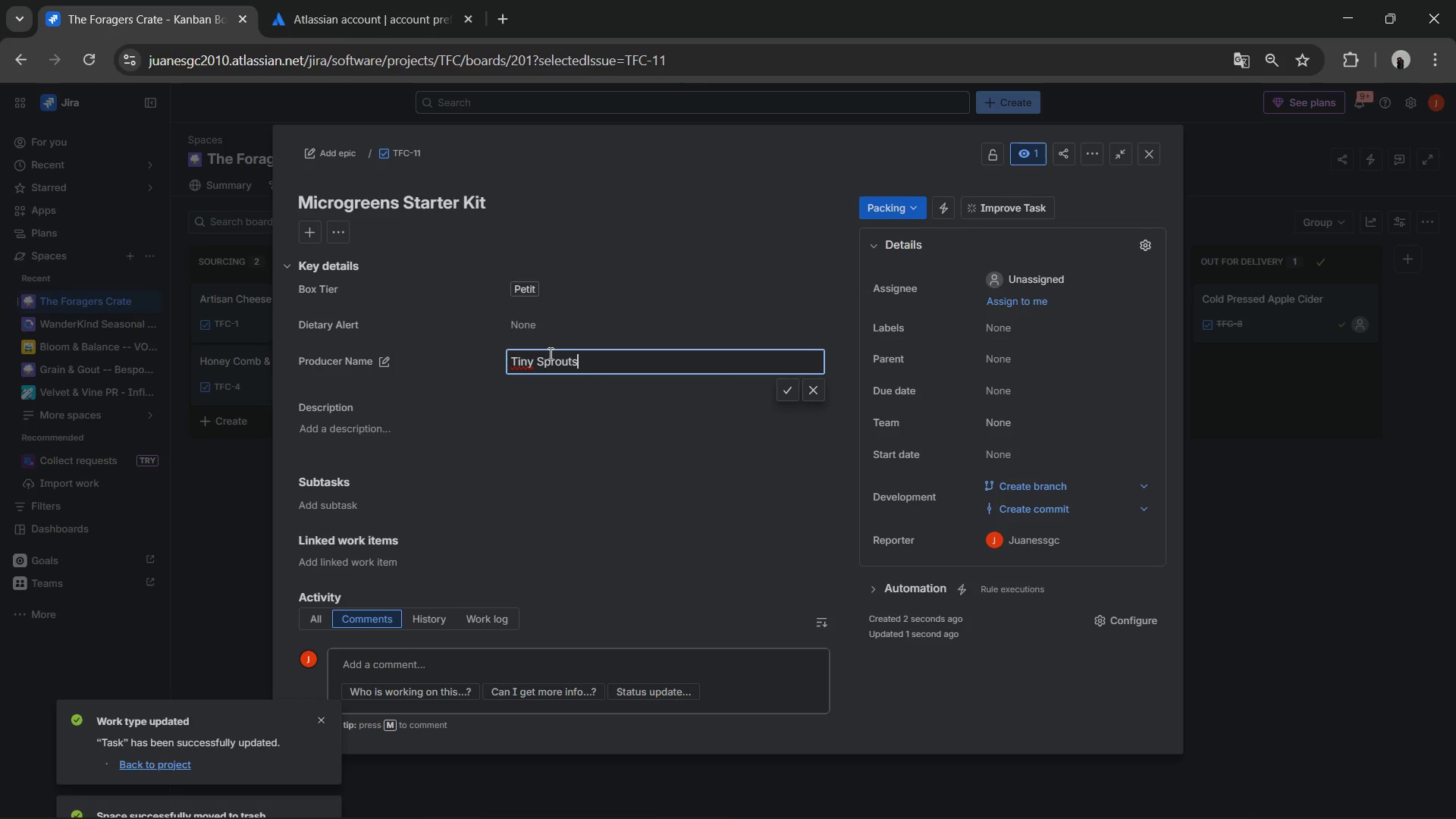 
key(Enter)
 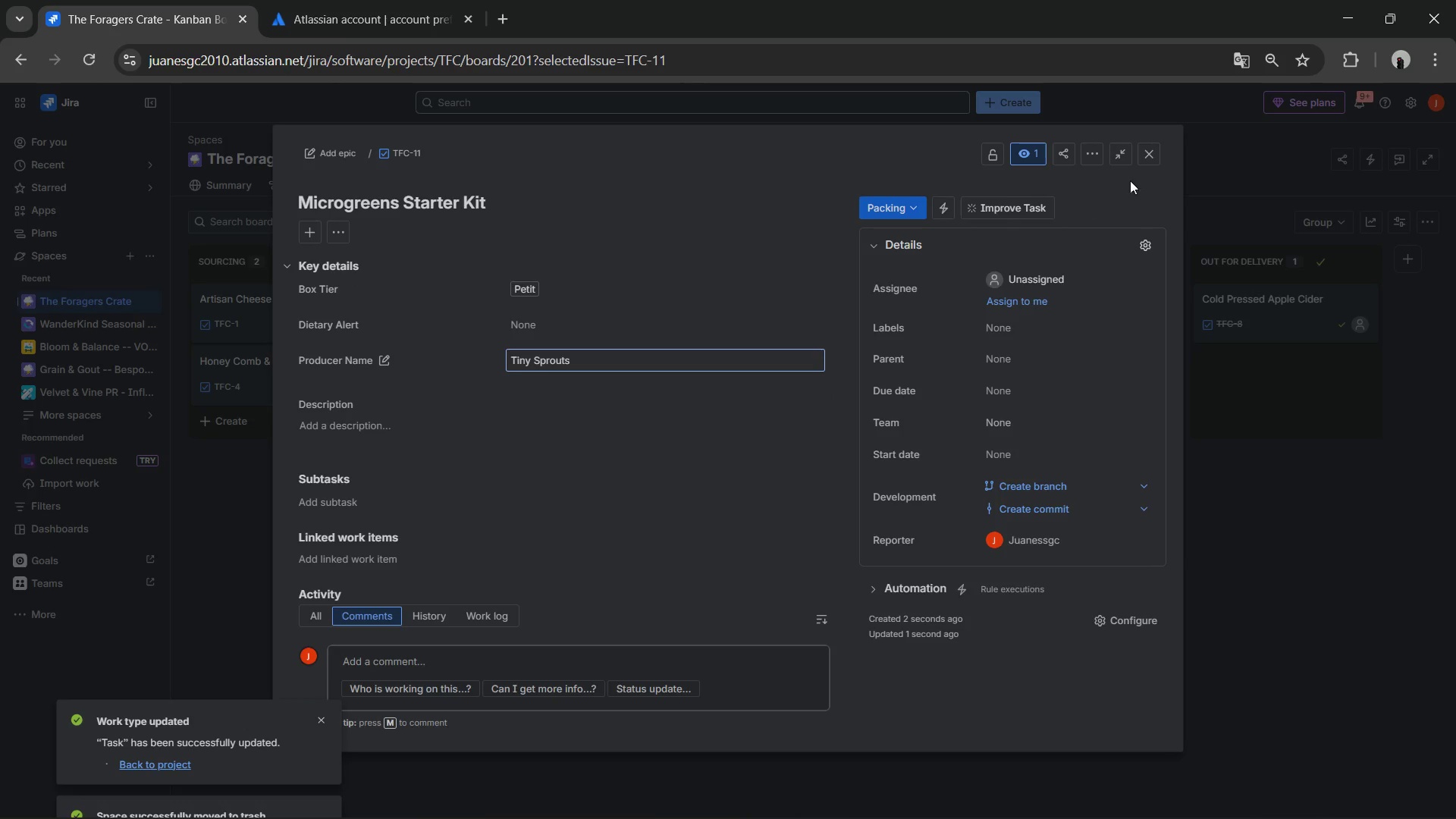 
left_click([1150, 155])
 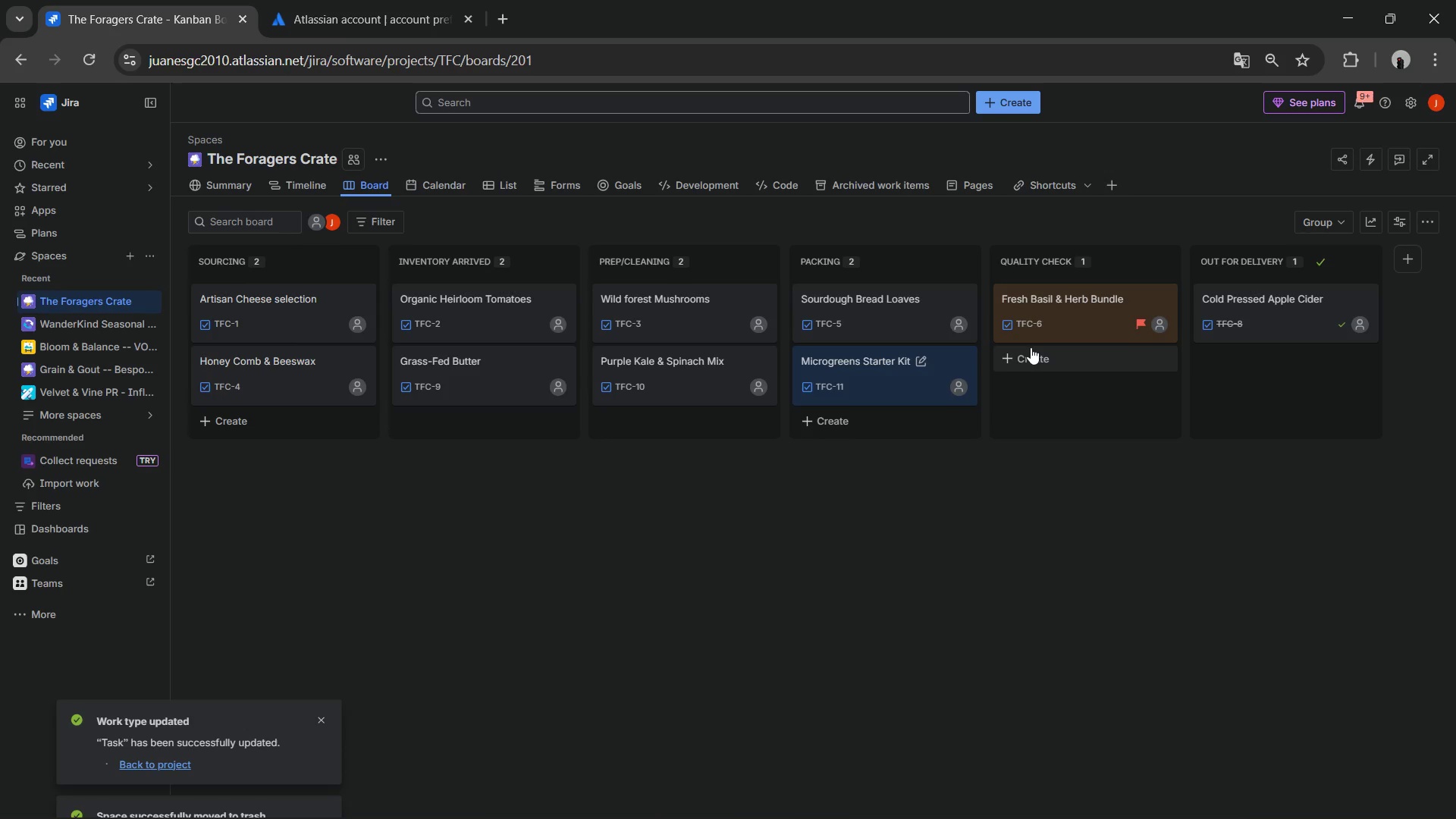 
wait(8.33)
 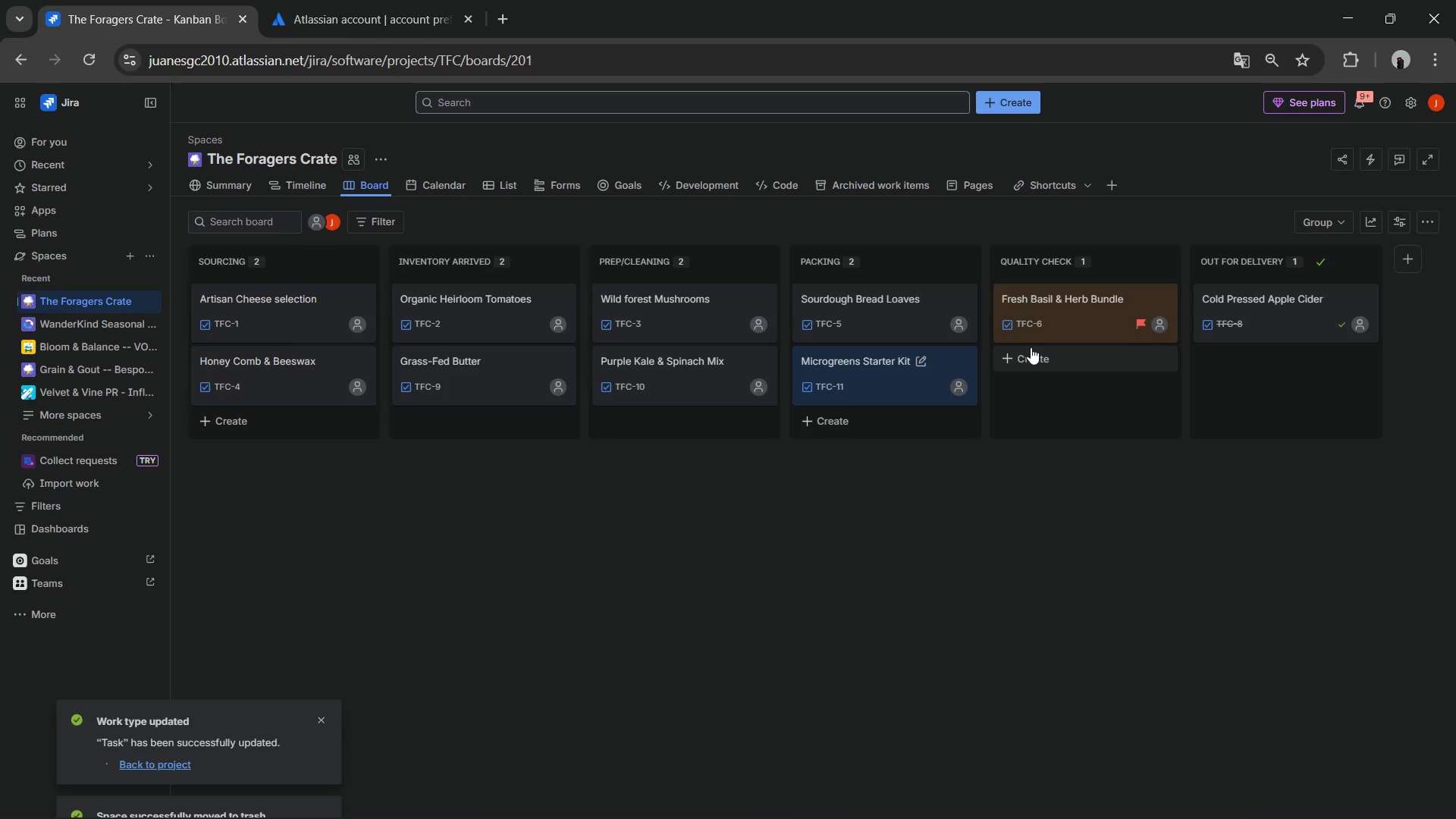 
type(N)
key(Backspace)
type(Hand Picked Blueberries)
 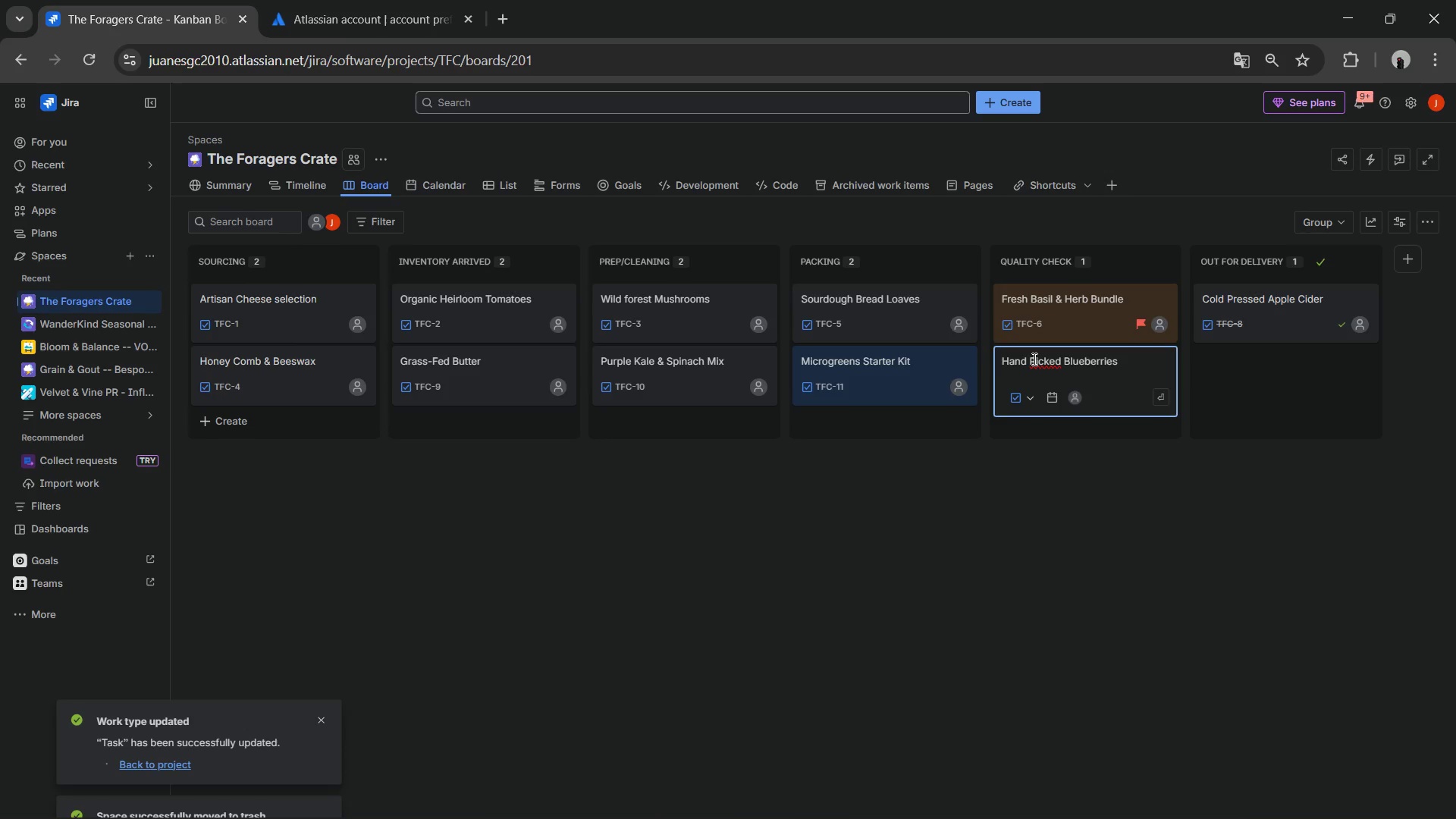 
key(Enter)
 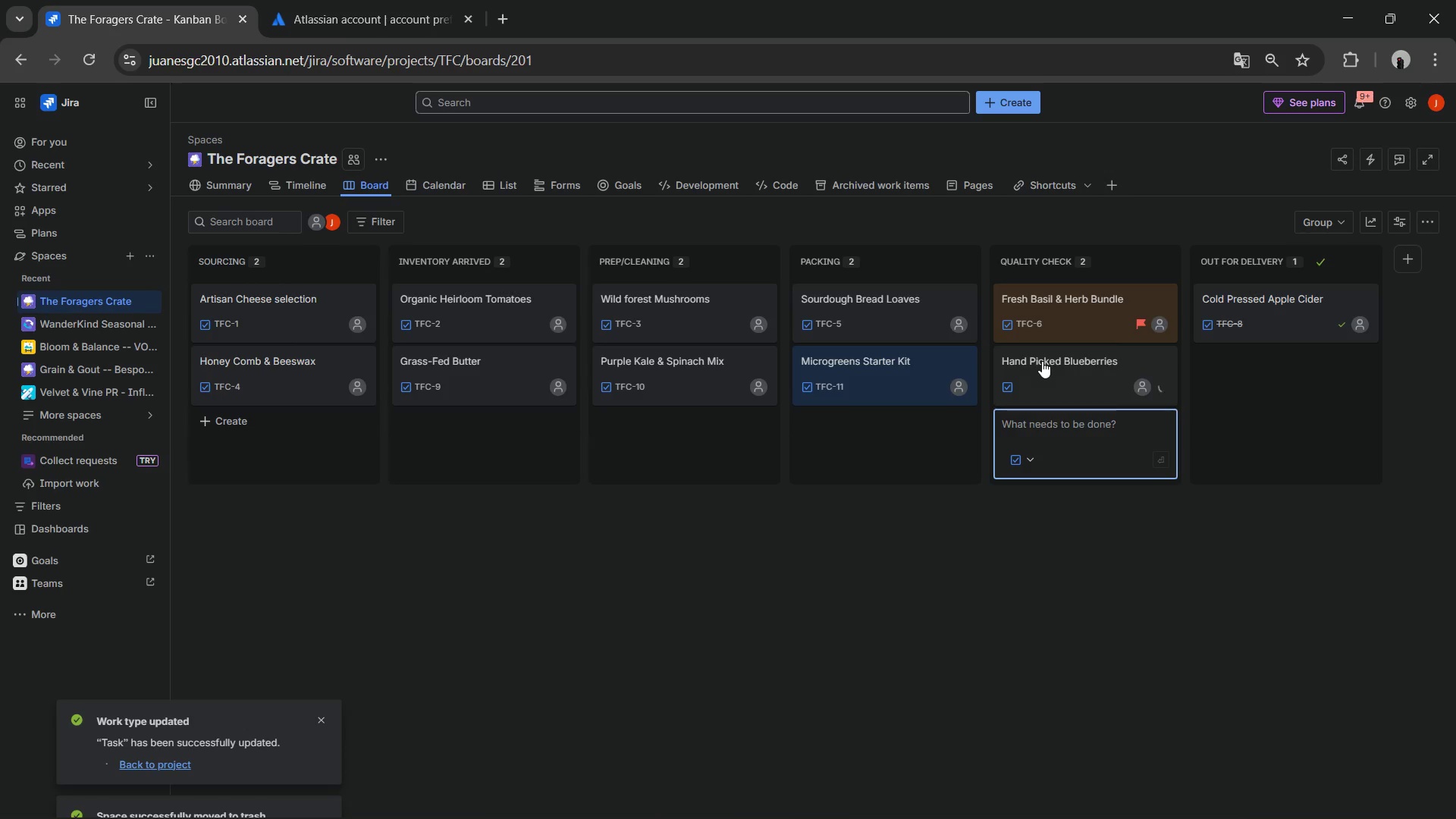 
left_click([1043, 361])
 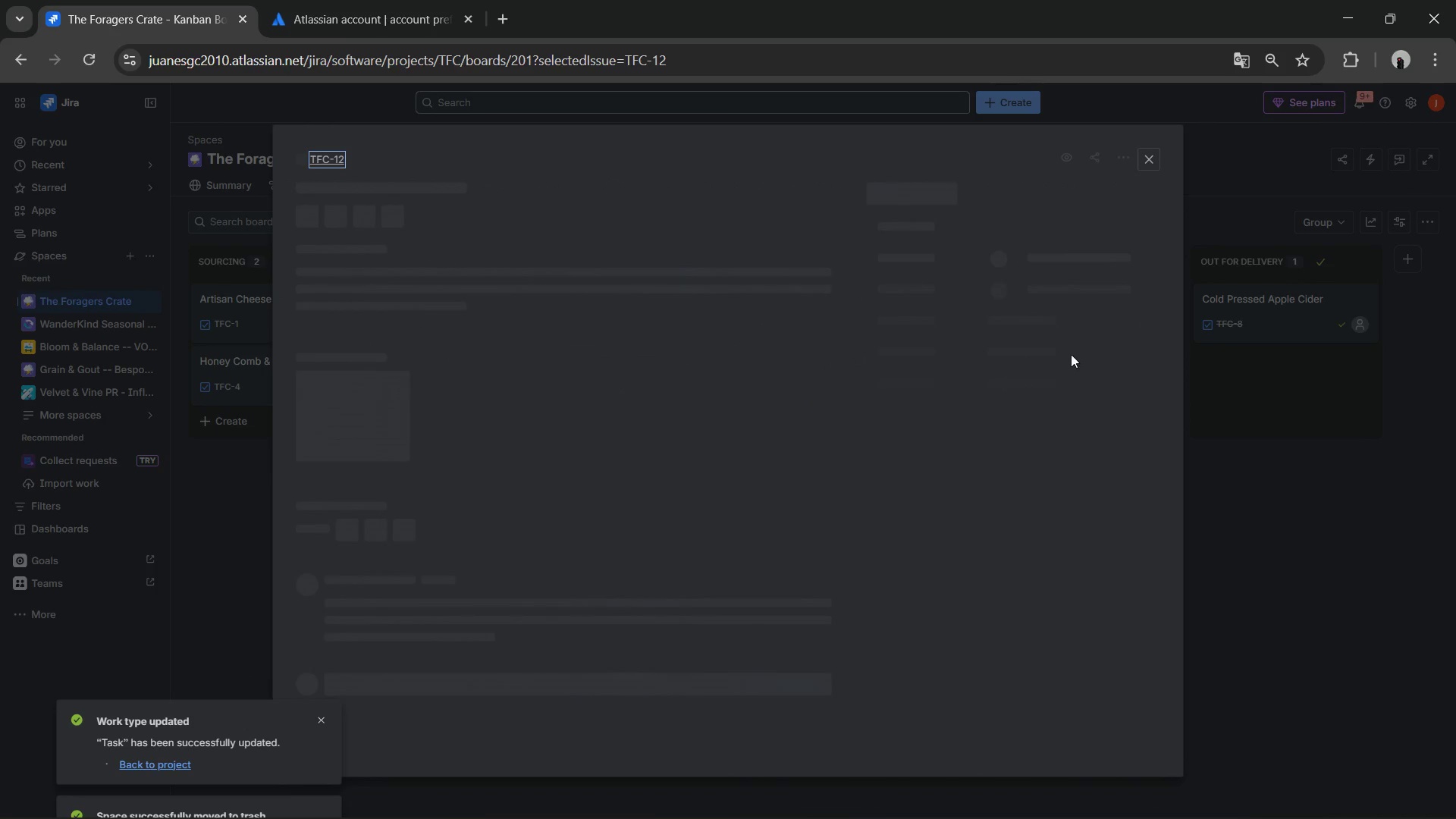 
mouse_move([1078, 280])
 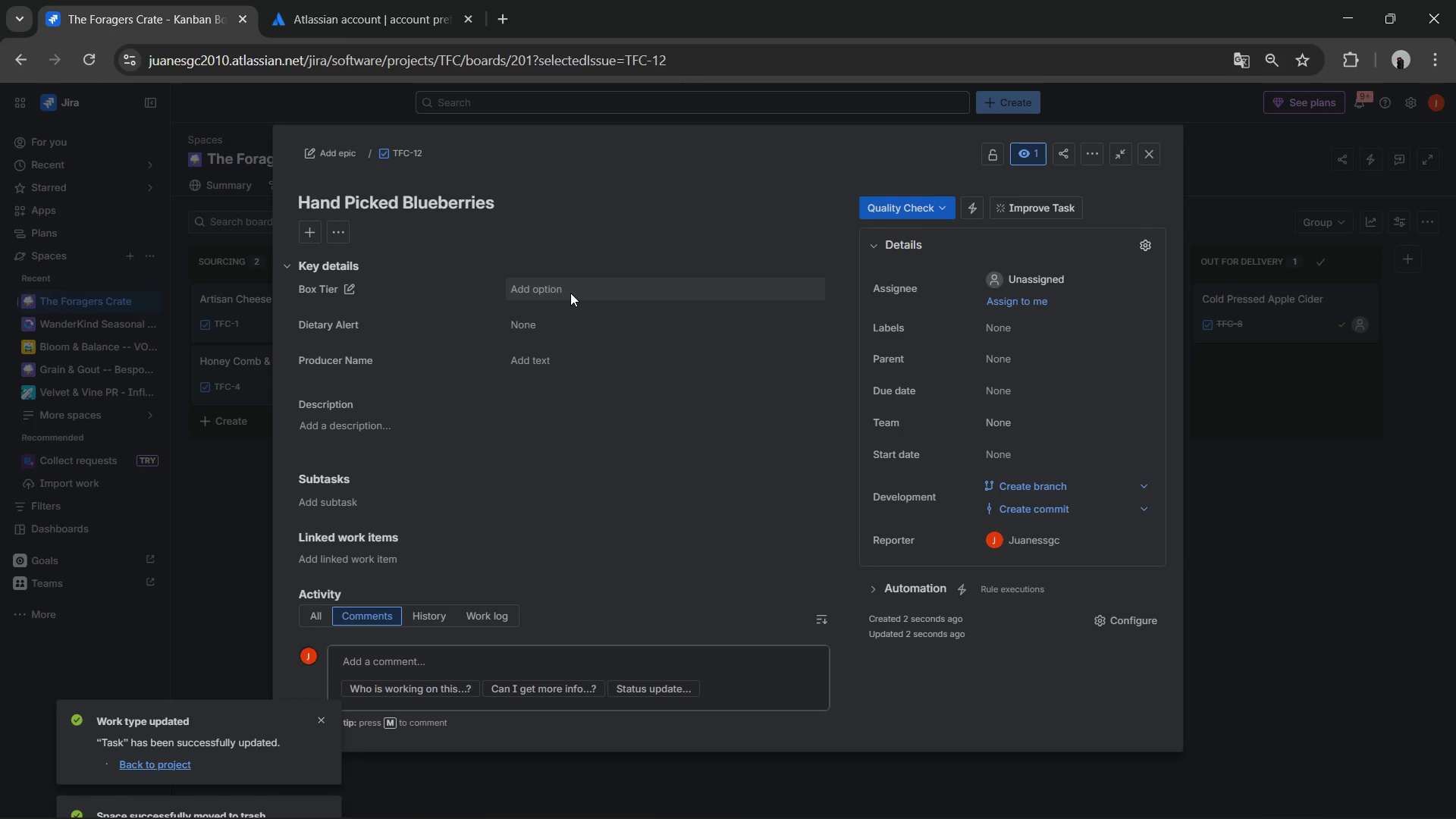 
left_click([570, 293])
 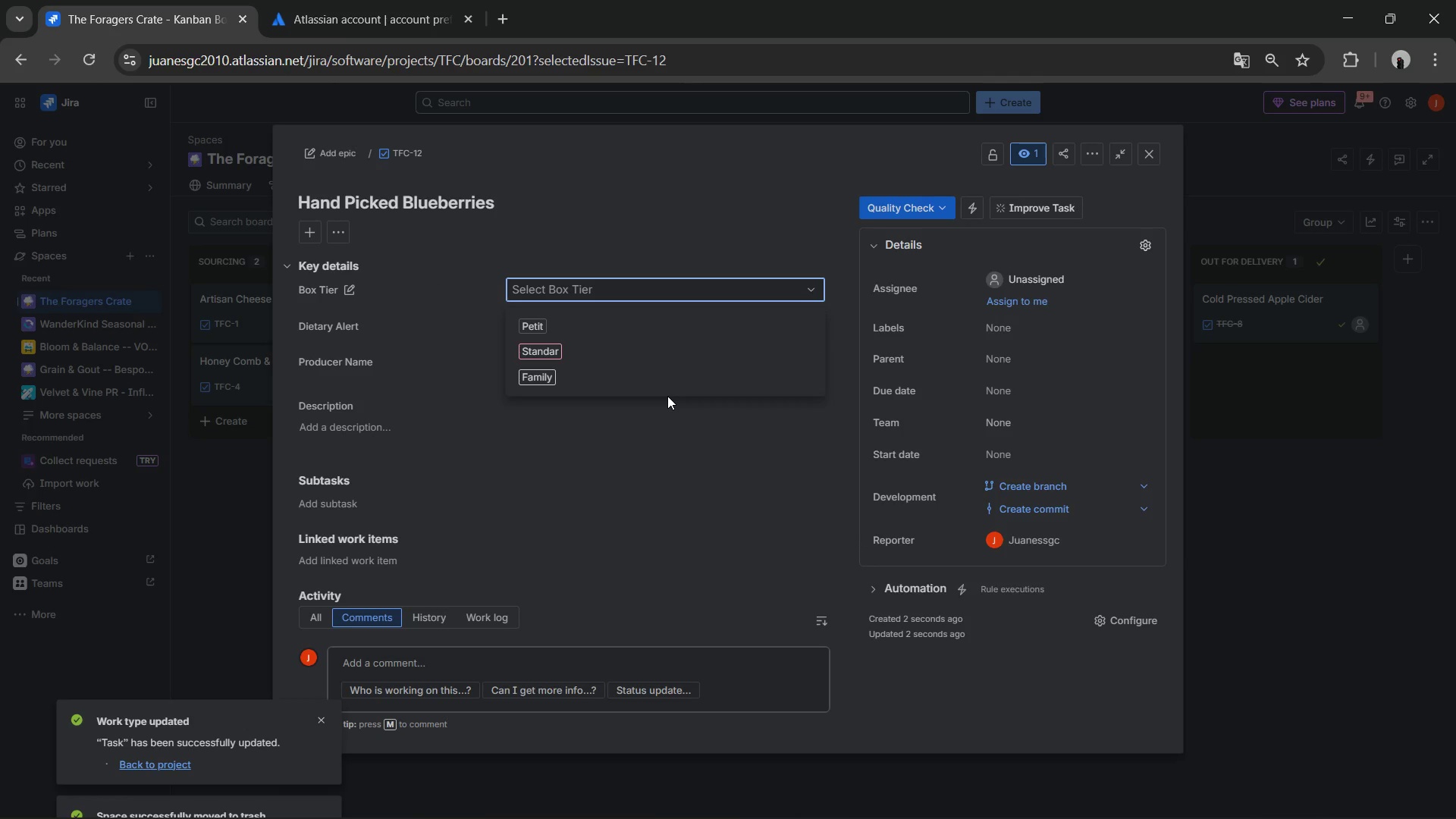 
wait(10.27)
 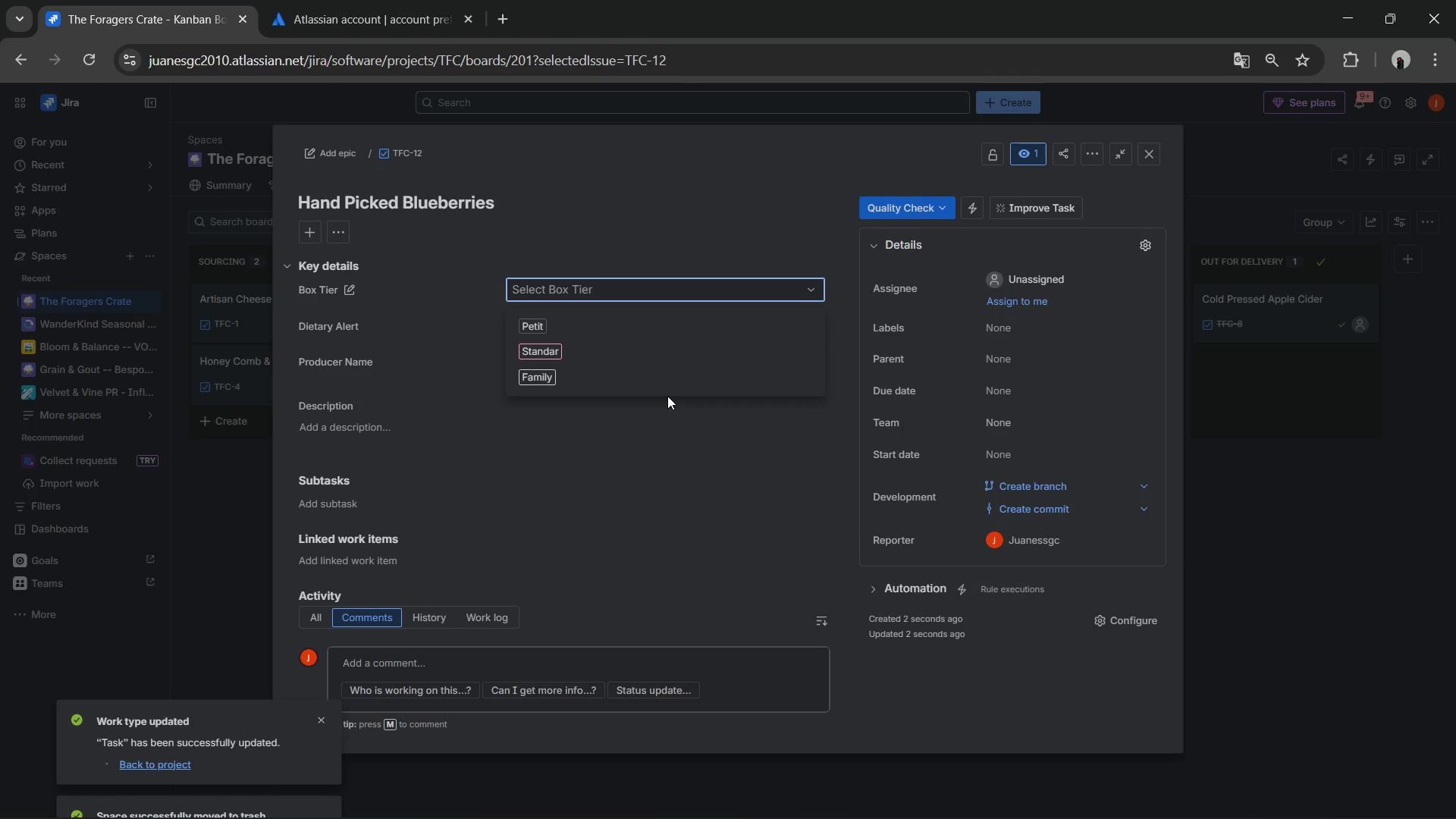 
left_click([570, 352])
 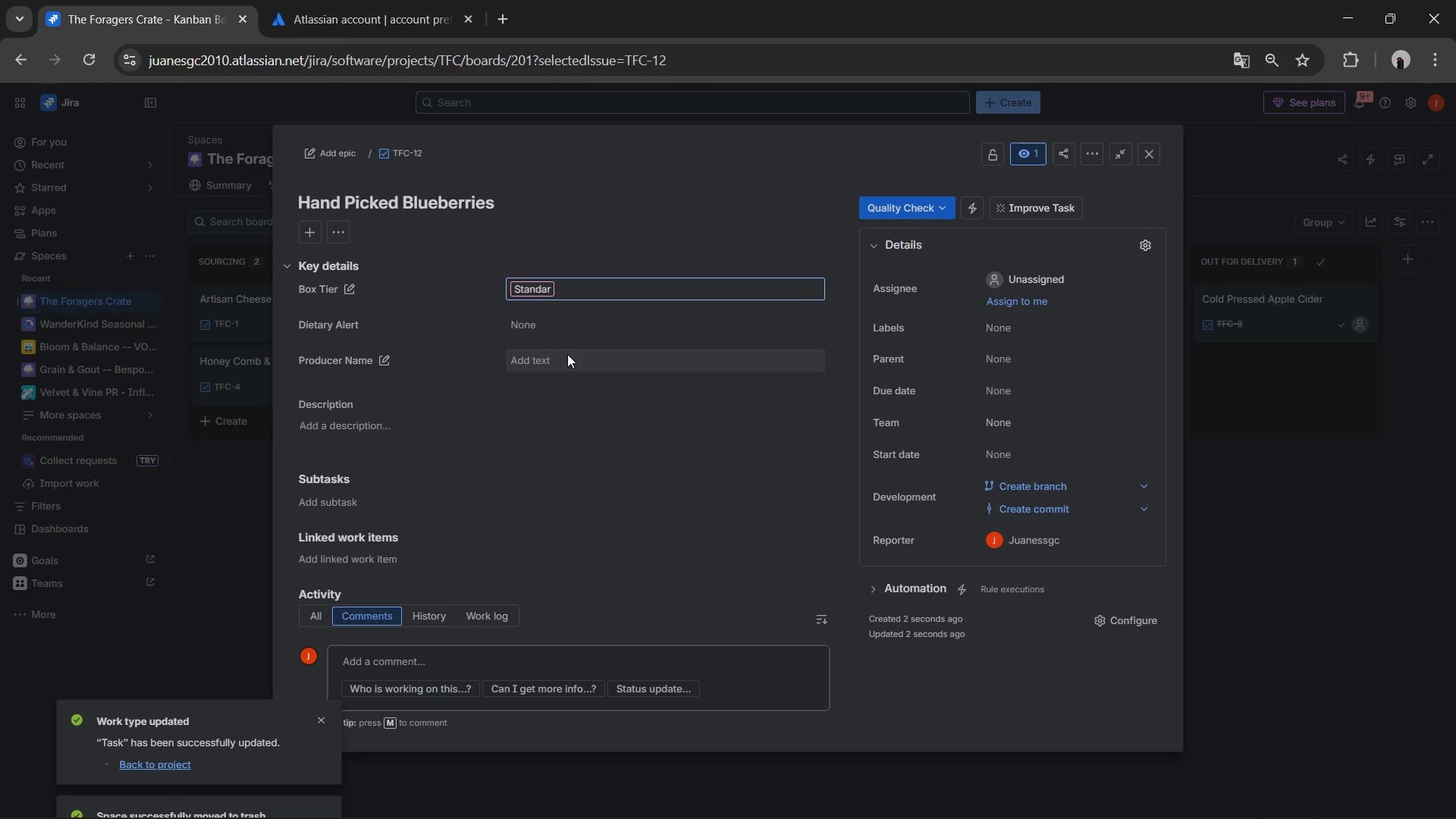 
left_click([548, 367])
 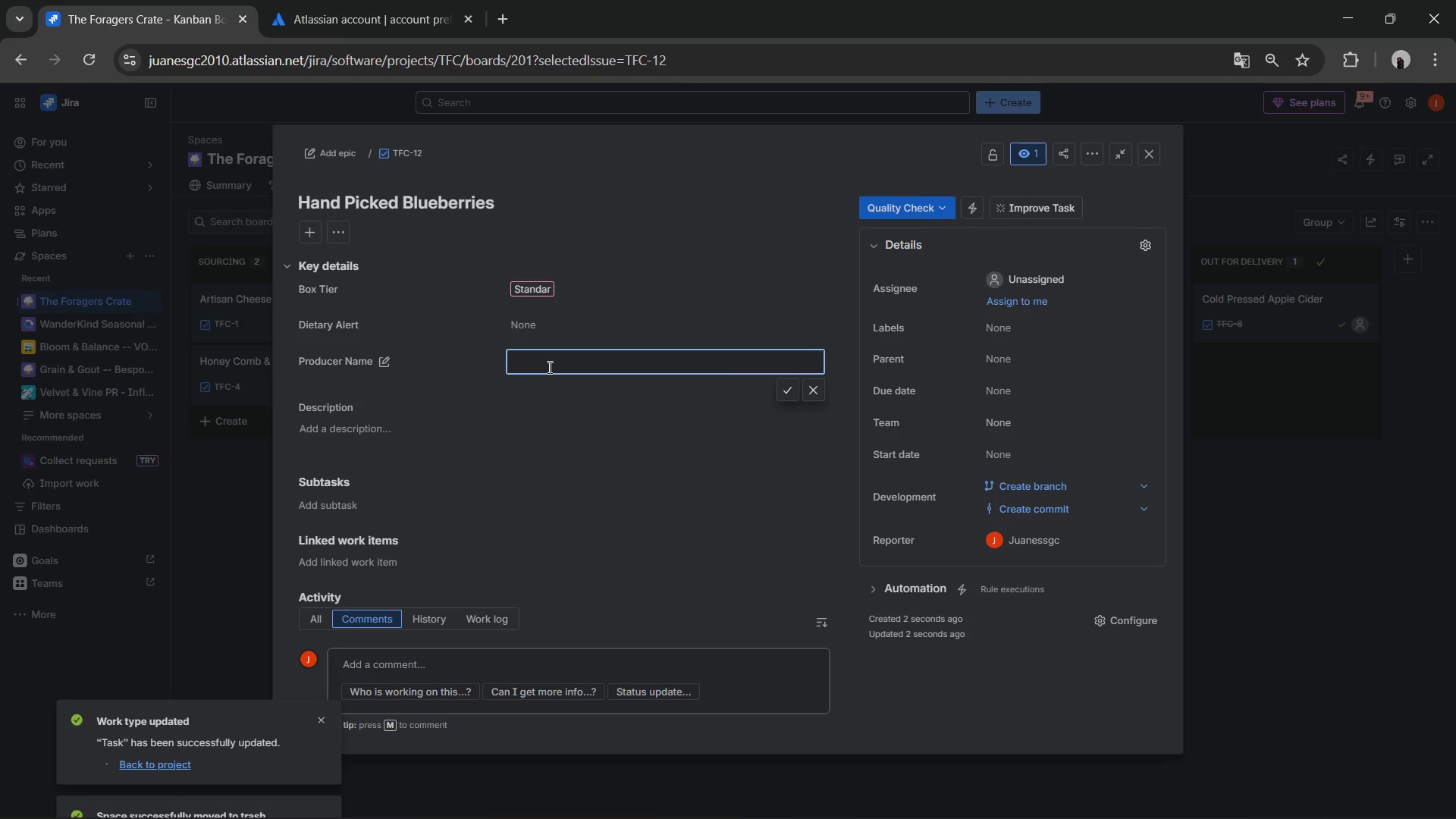 
type(Sky-High V)
key(Backspace)
type(Berries)
 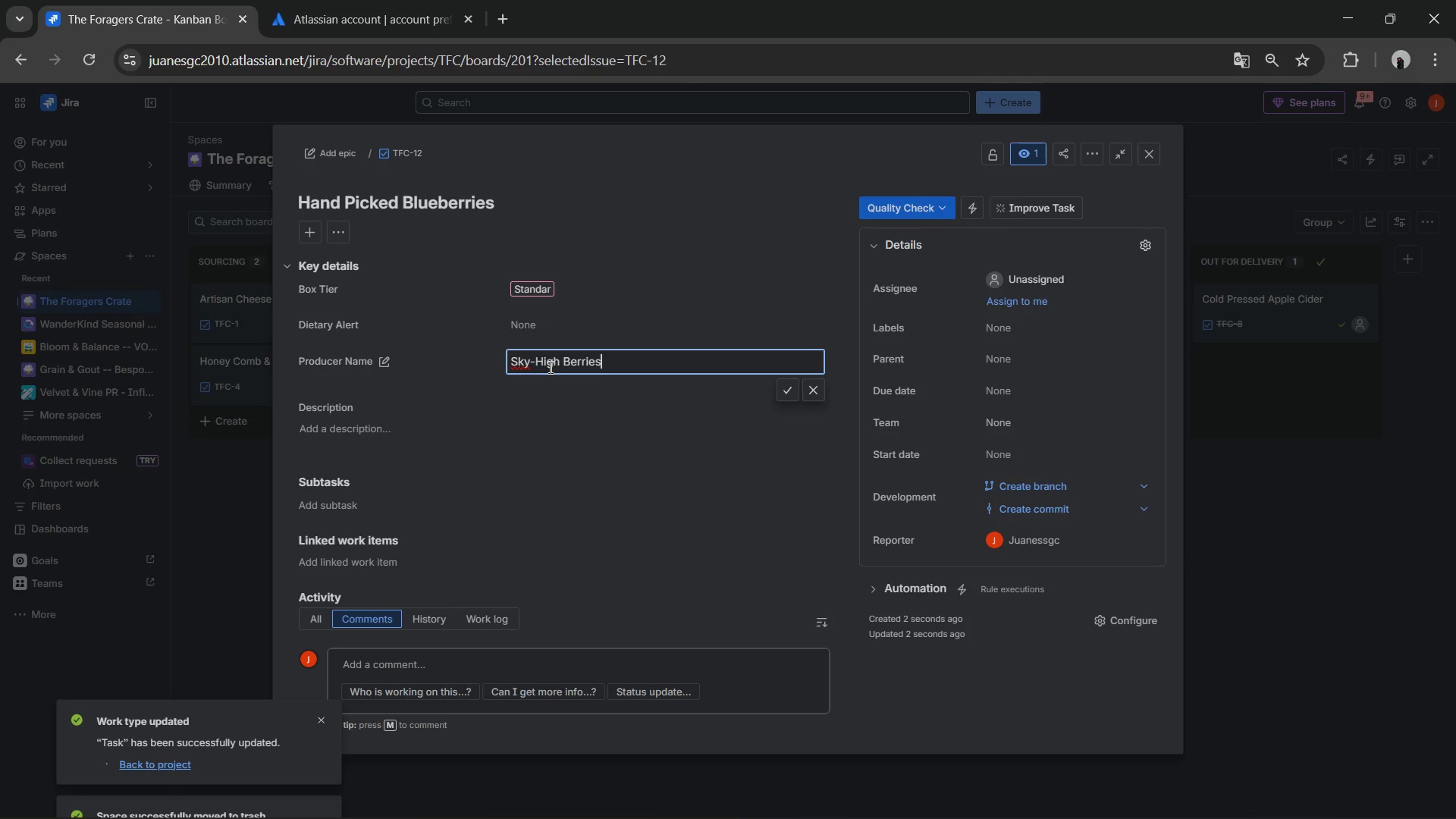 
 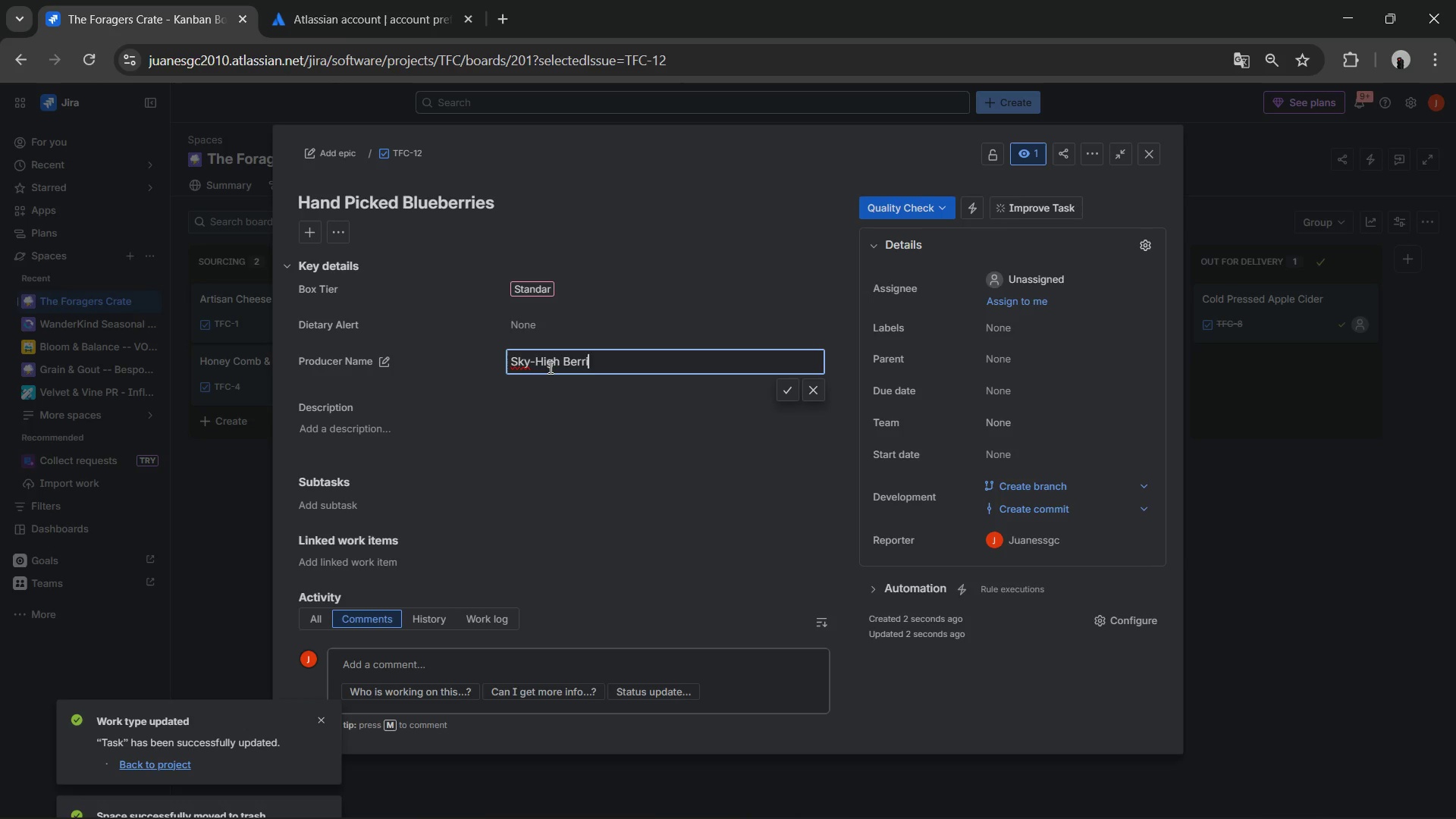 
key(Enter)
 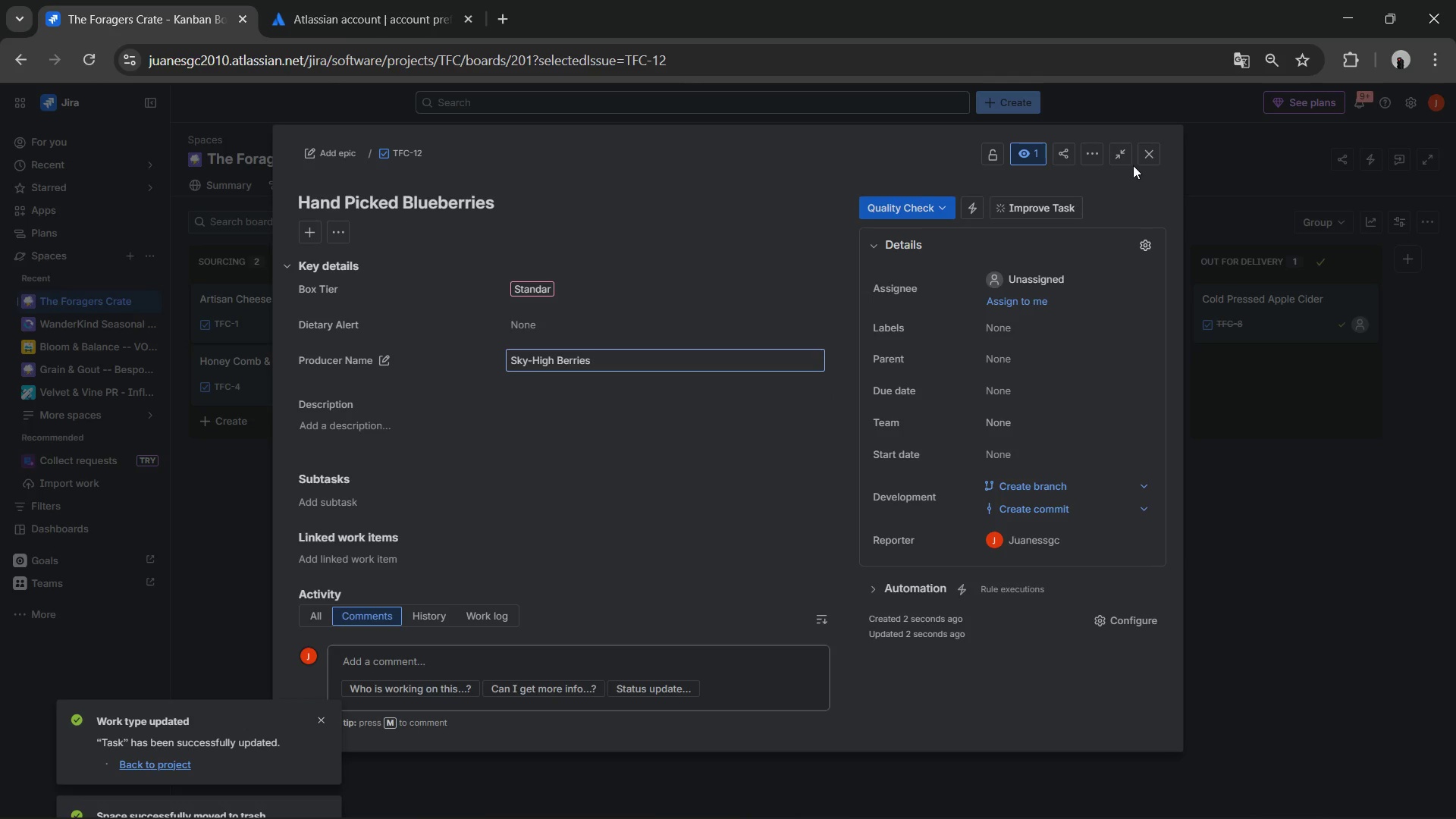 
left_click([1144, 158])
 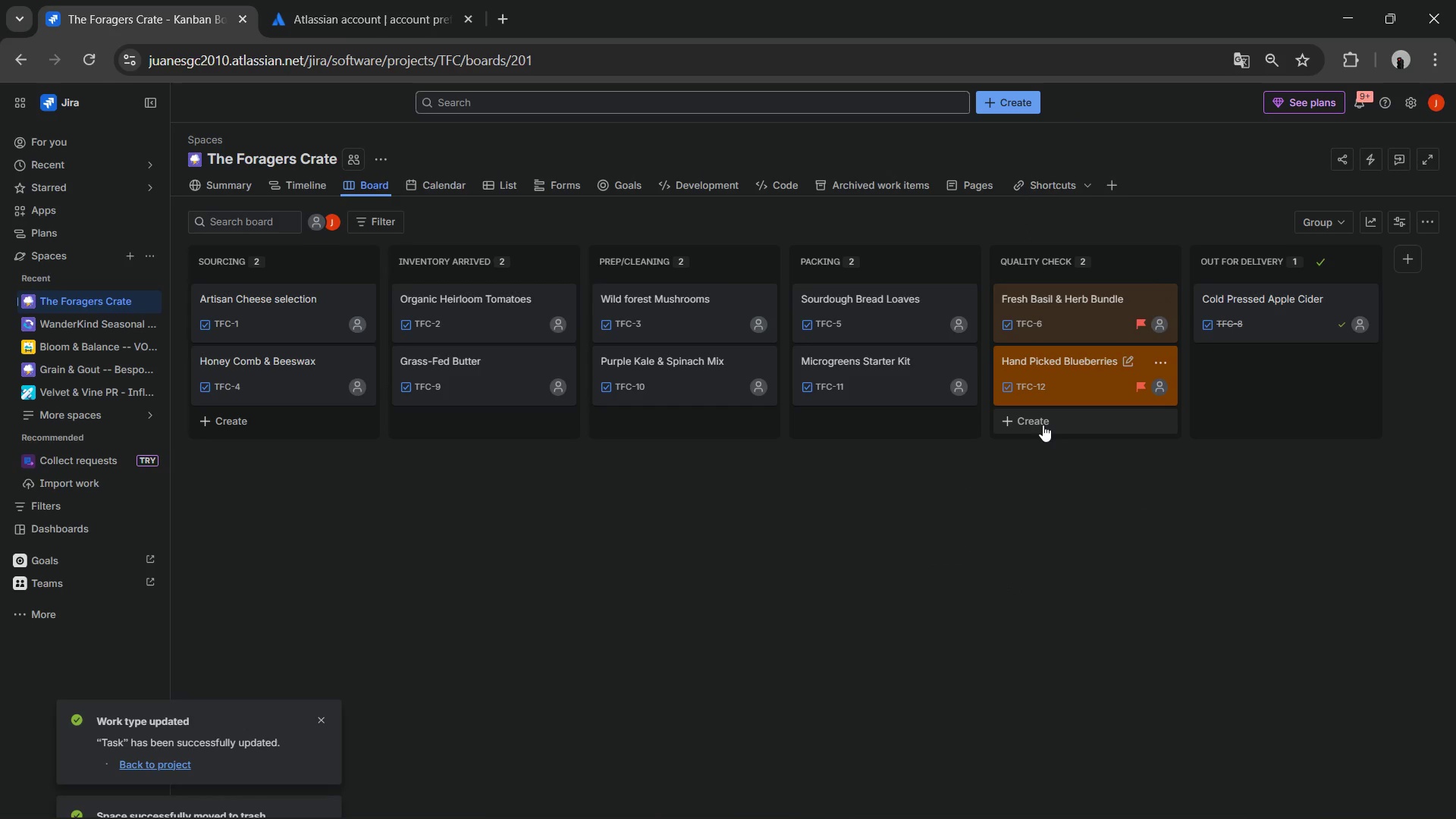 
wait(8.97)
 